 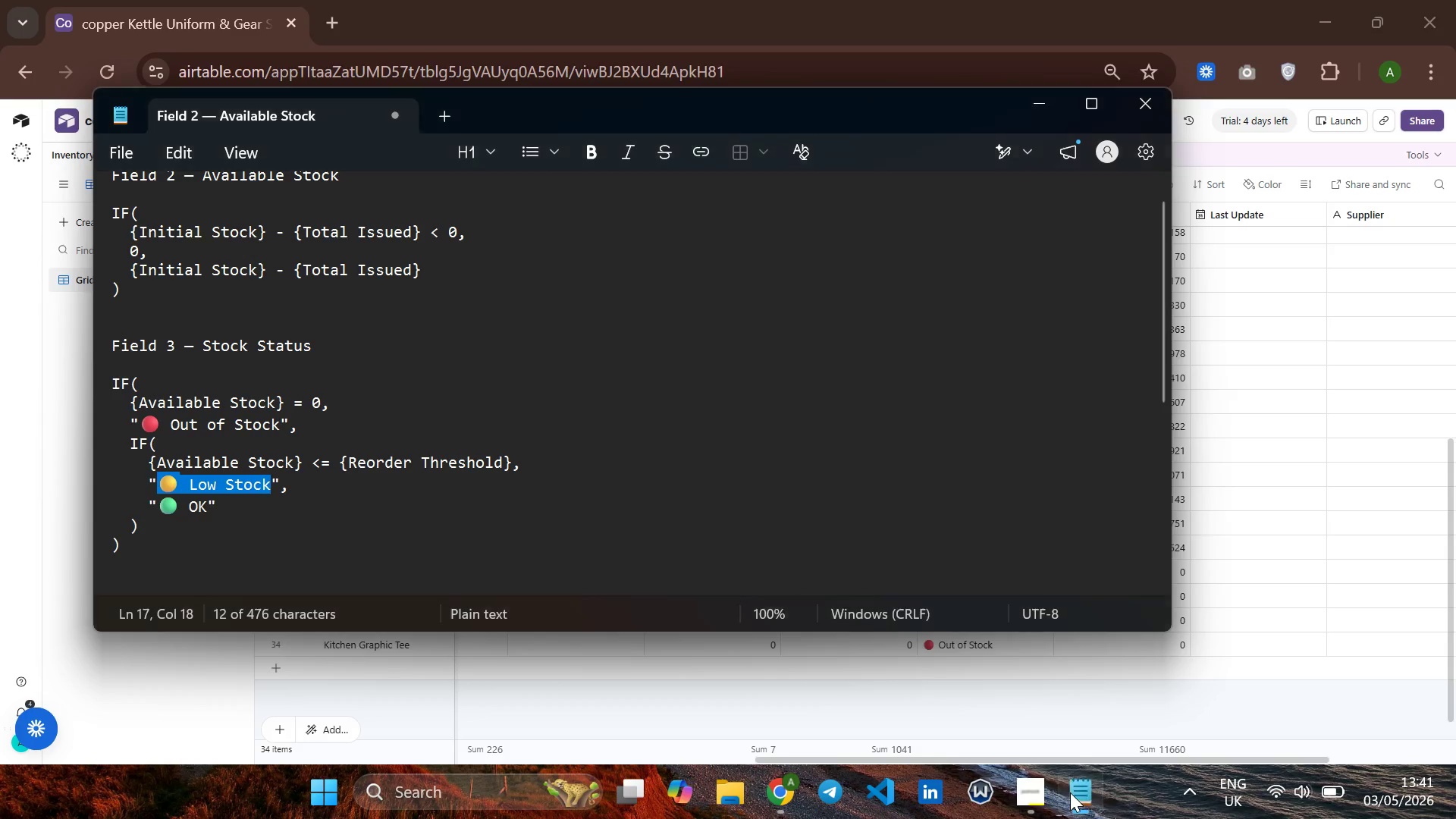 
left_click([633, 510])
 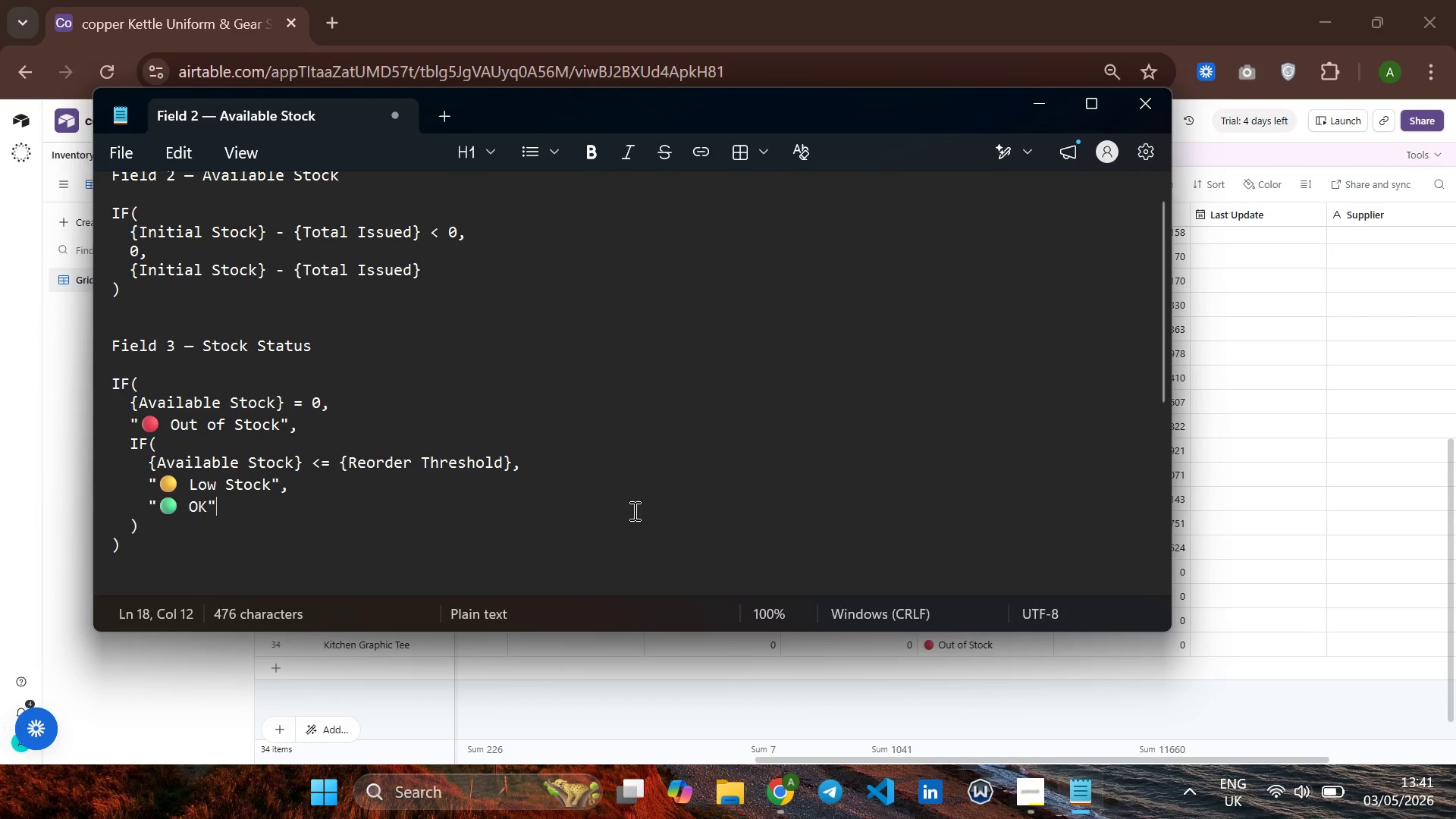 
wait(16.33)
 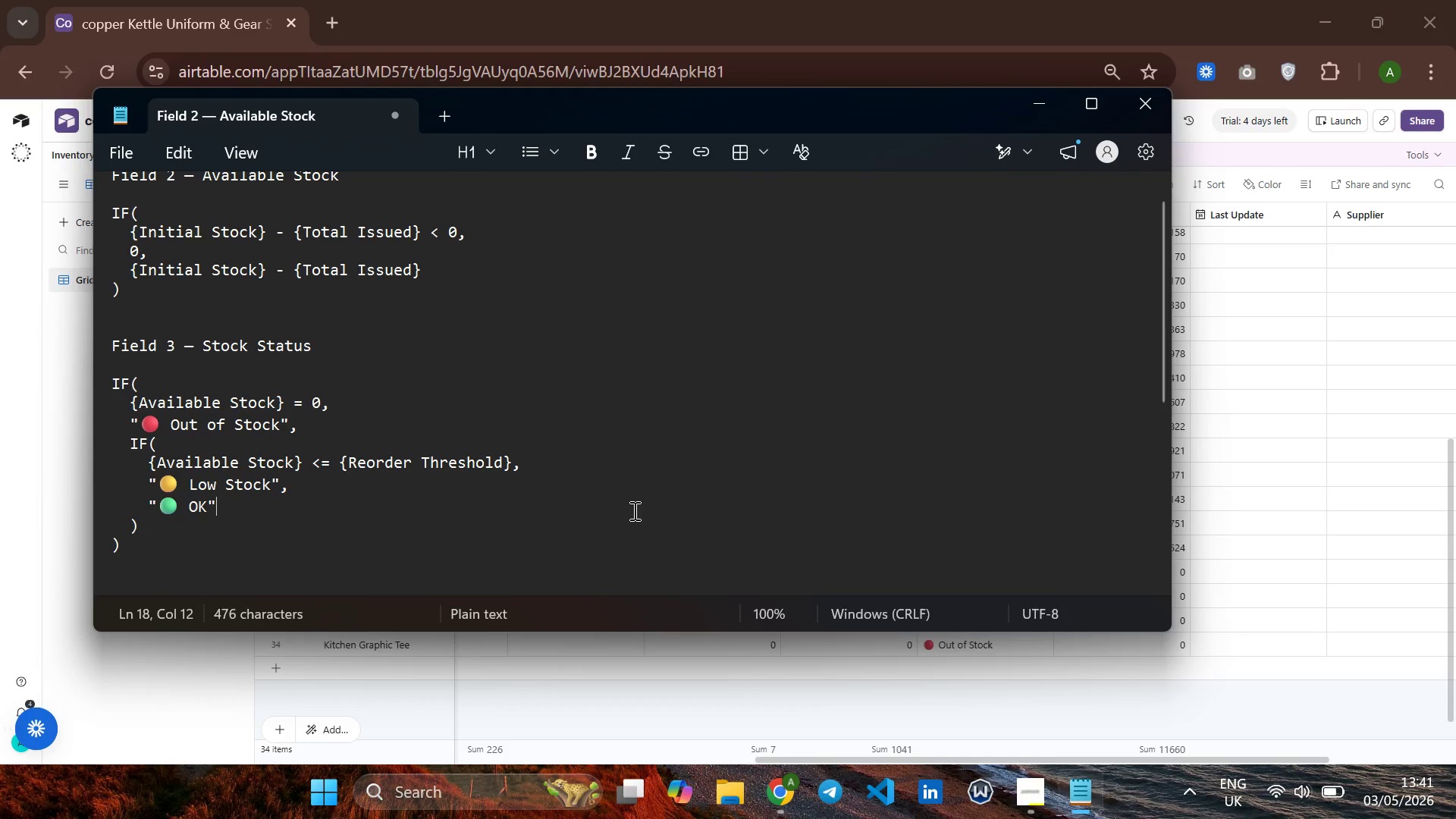 
left_click([855, 680])
 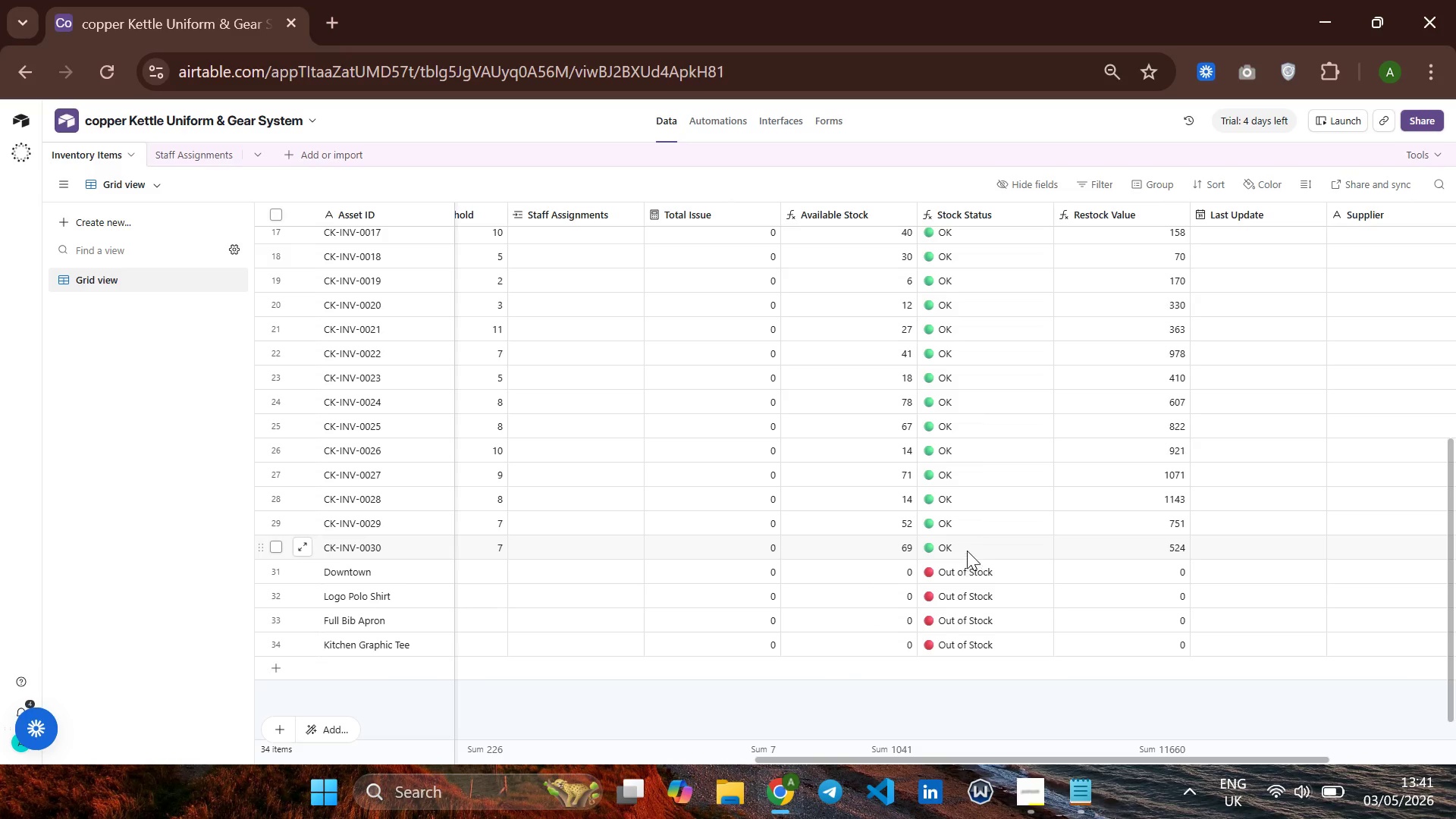 
left_click([967, 548])
 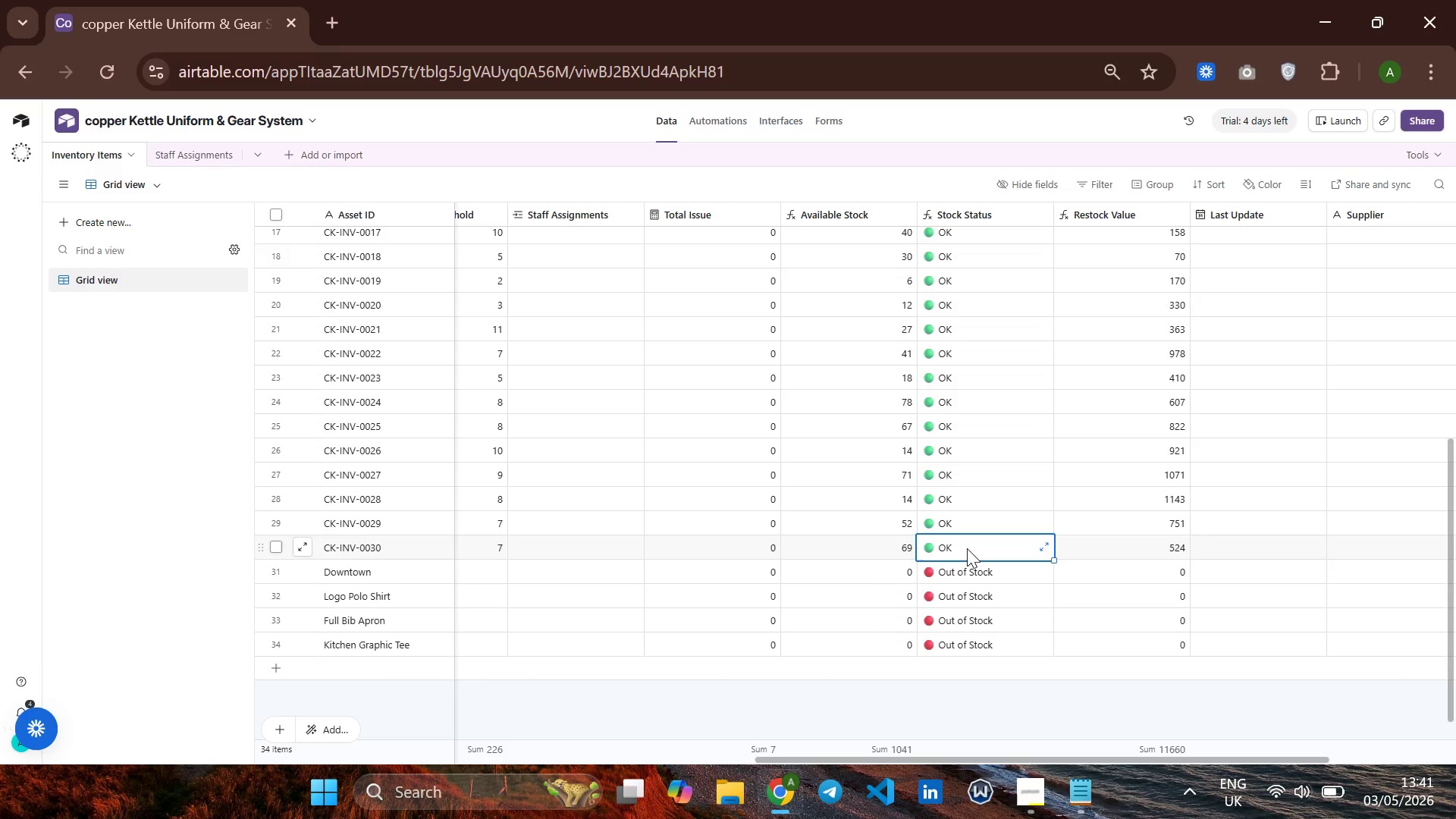 
left_click([967, 548])
 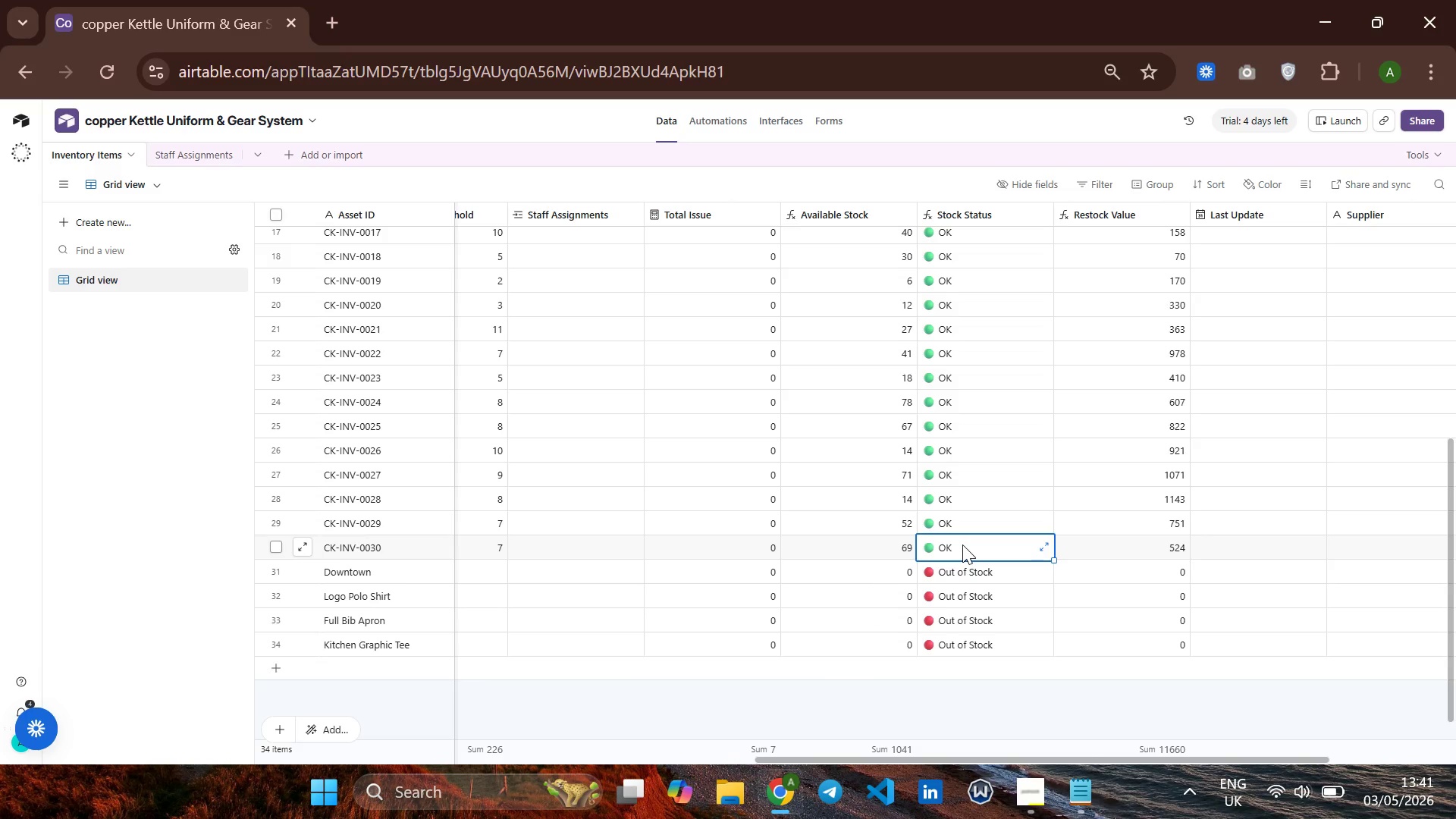 
double_click([962, 544])
 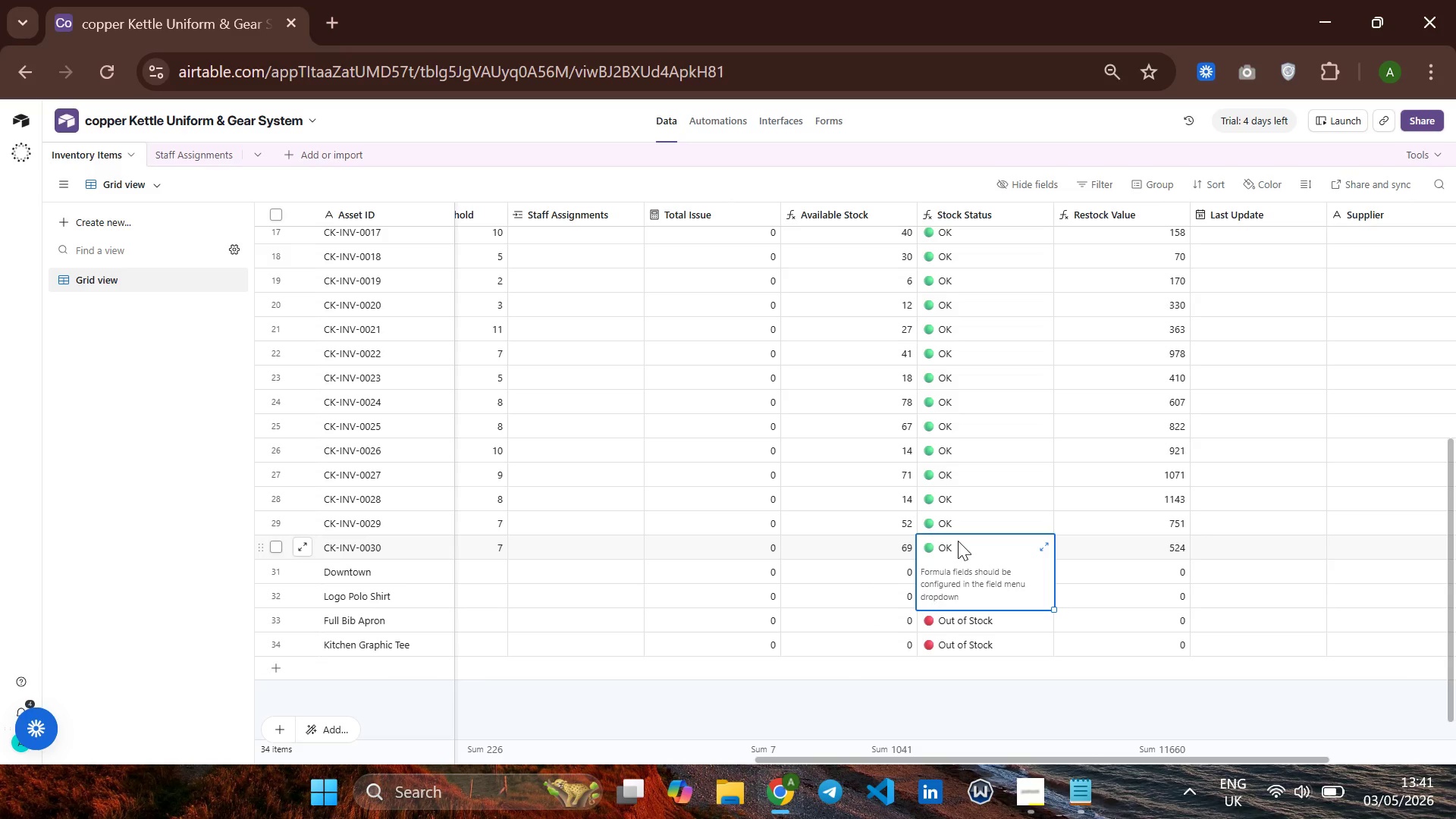 
double_click([958, 541])
 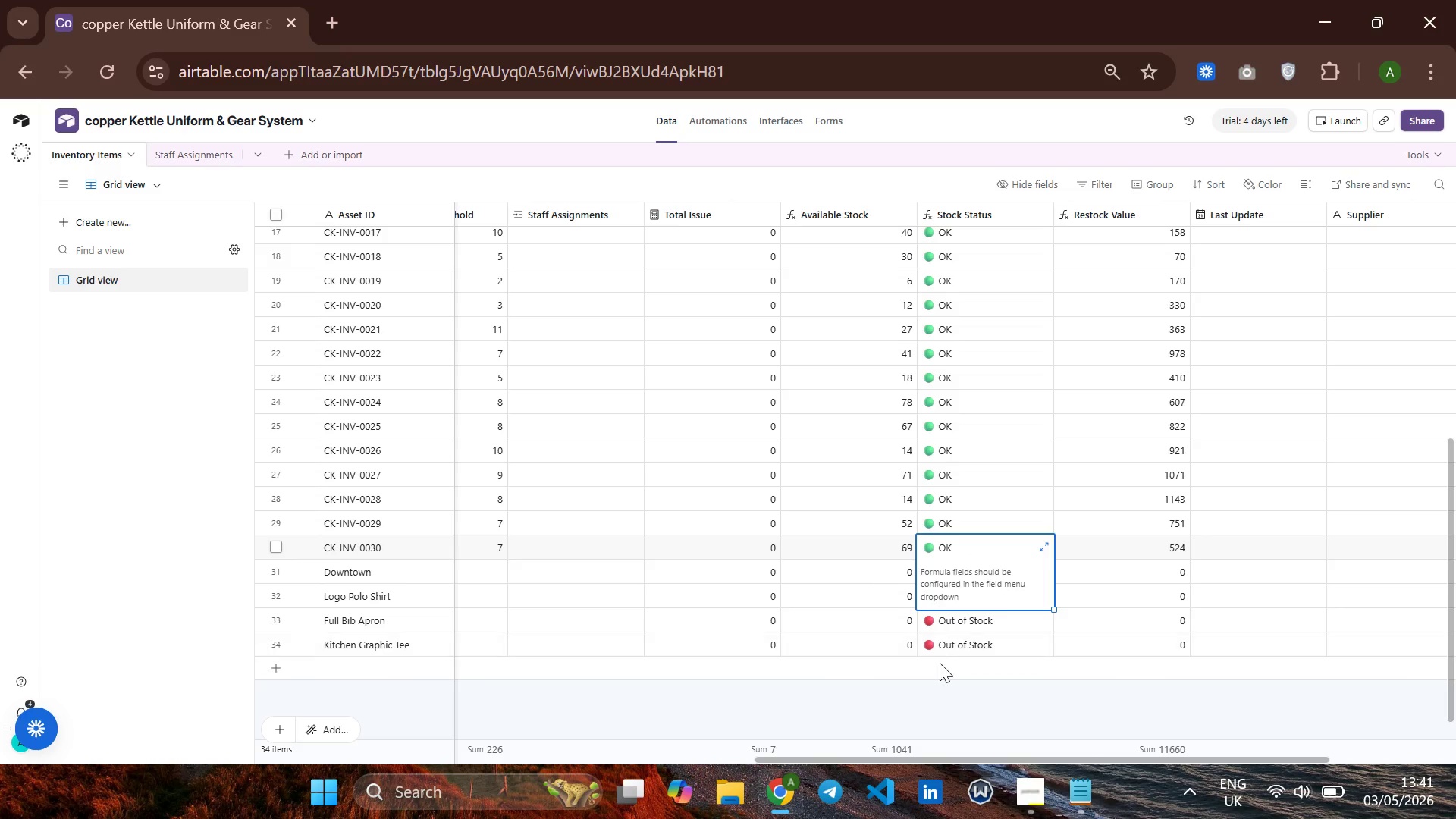 
left_click([937, 666])
 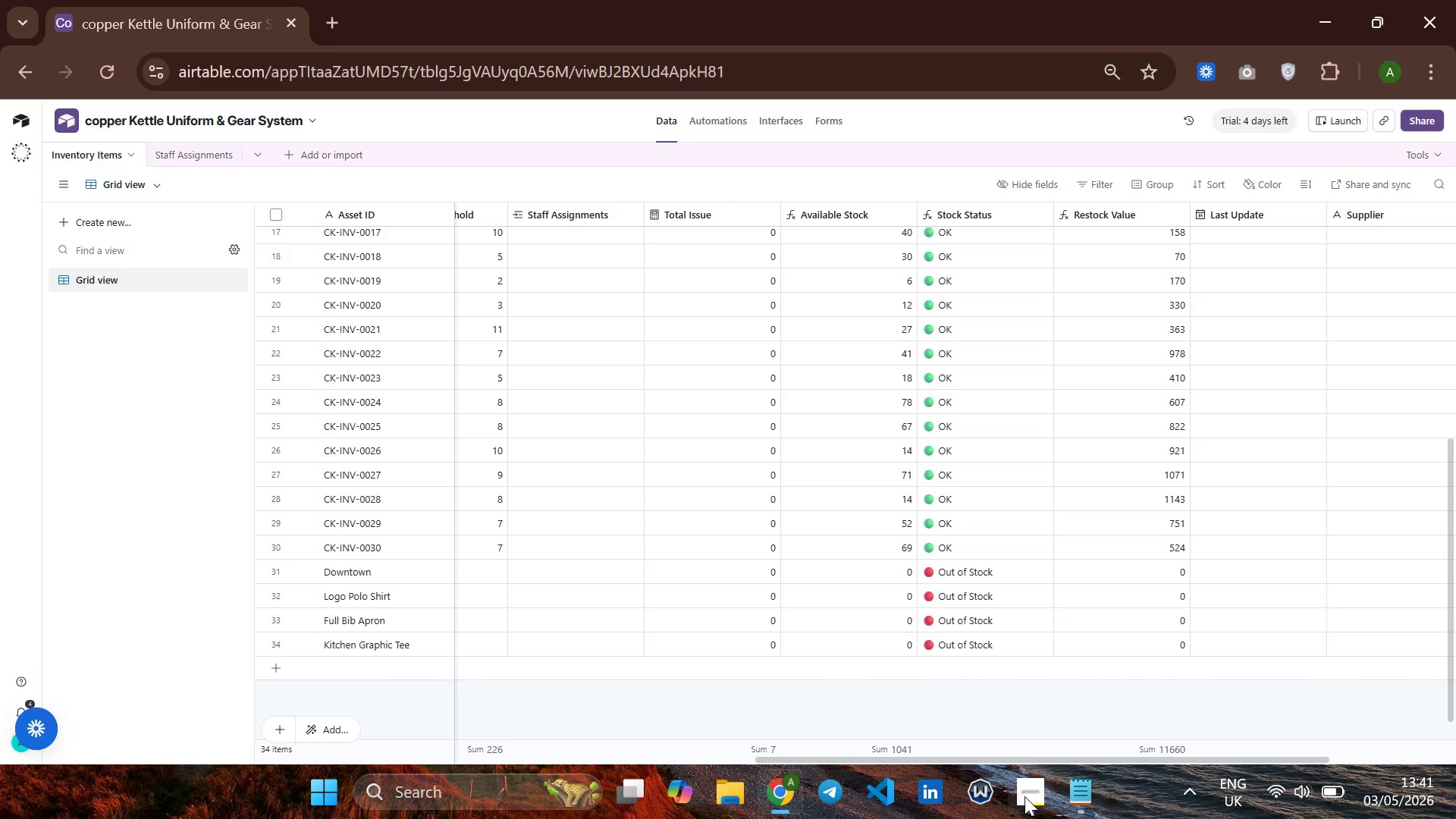 
double_click([1025, 796])
 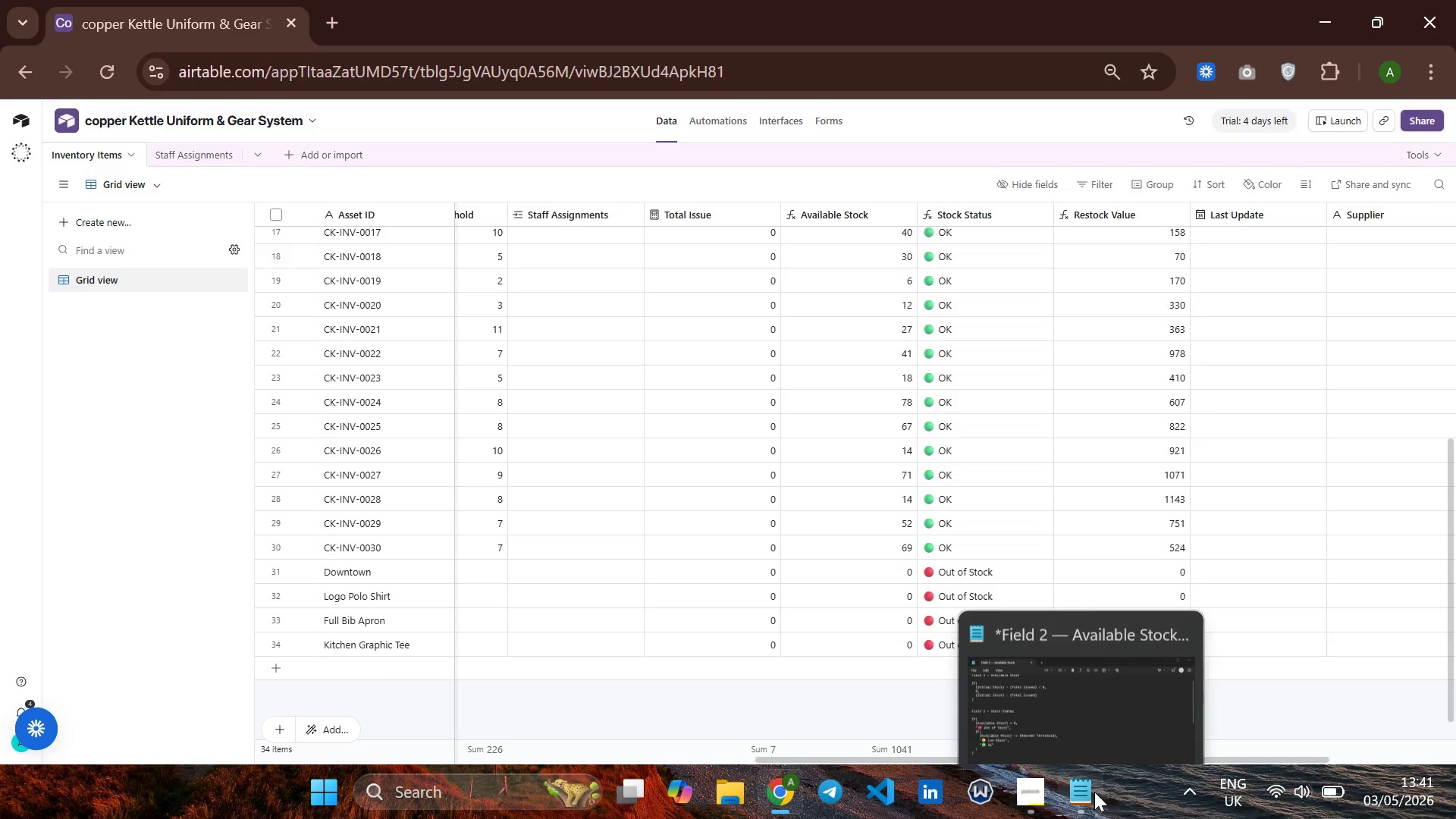 
left_click([1092, 792])
 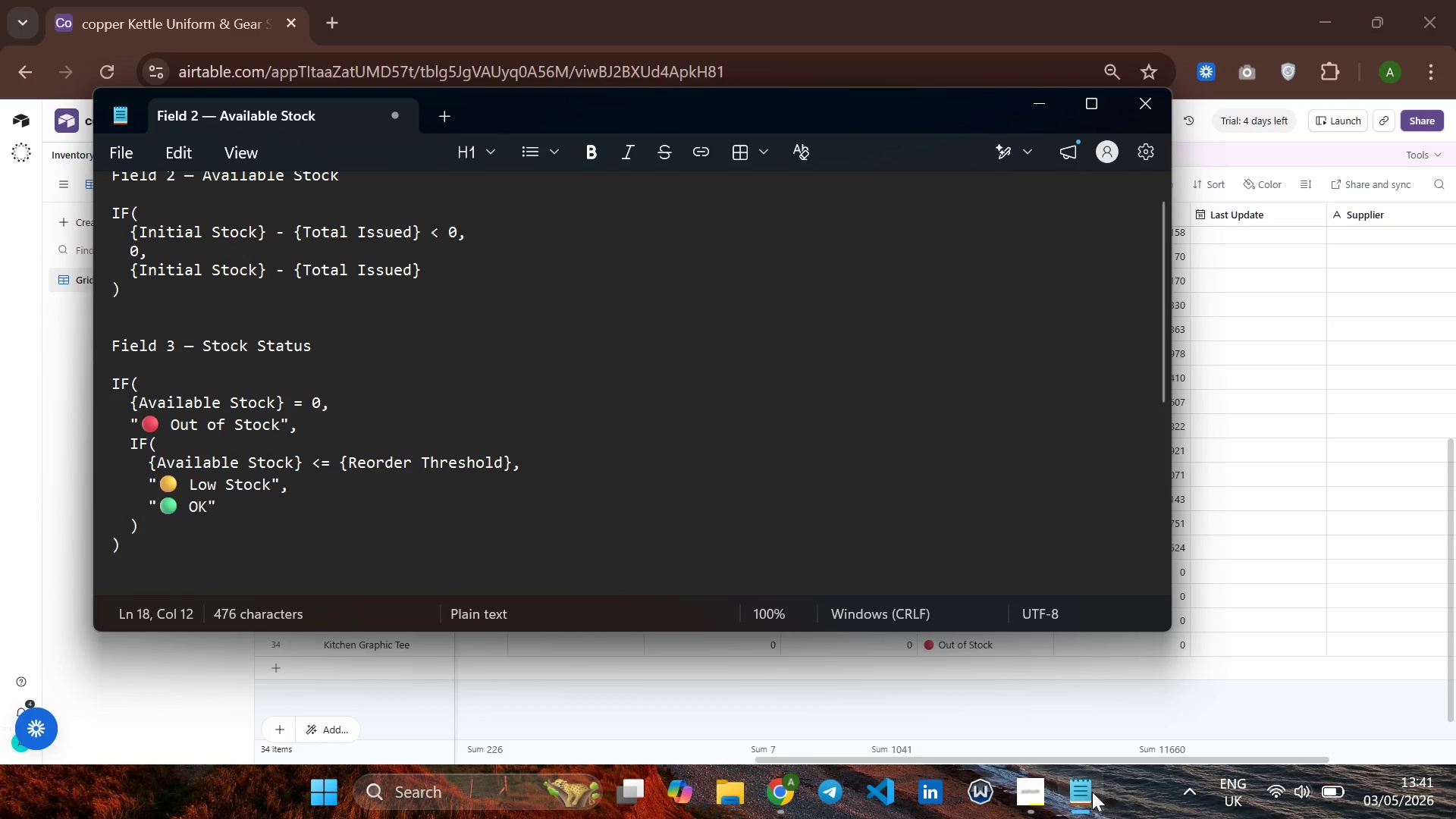 
wait(5.95)
 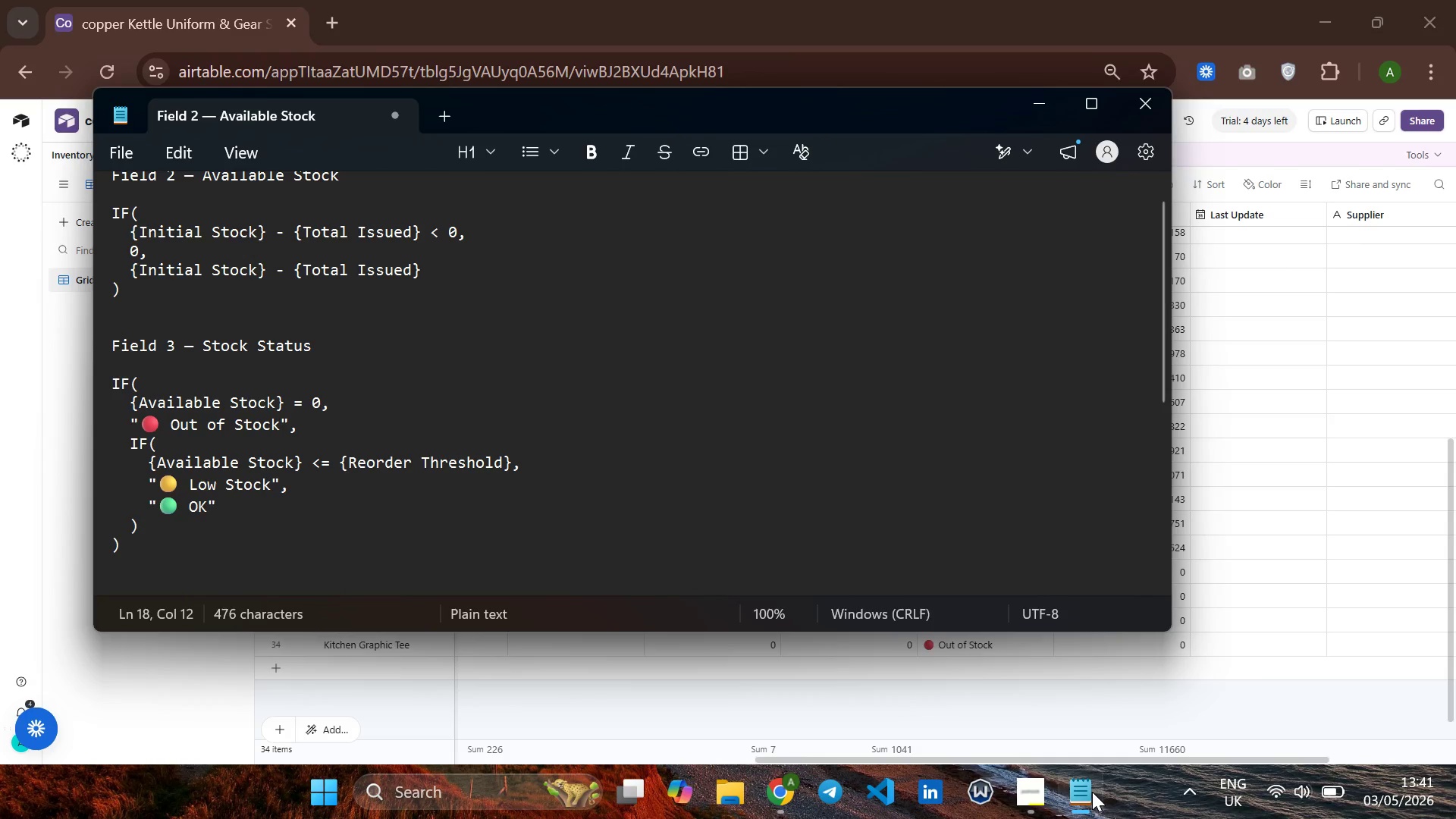 
left_click([837, 662])
 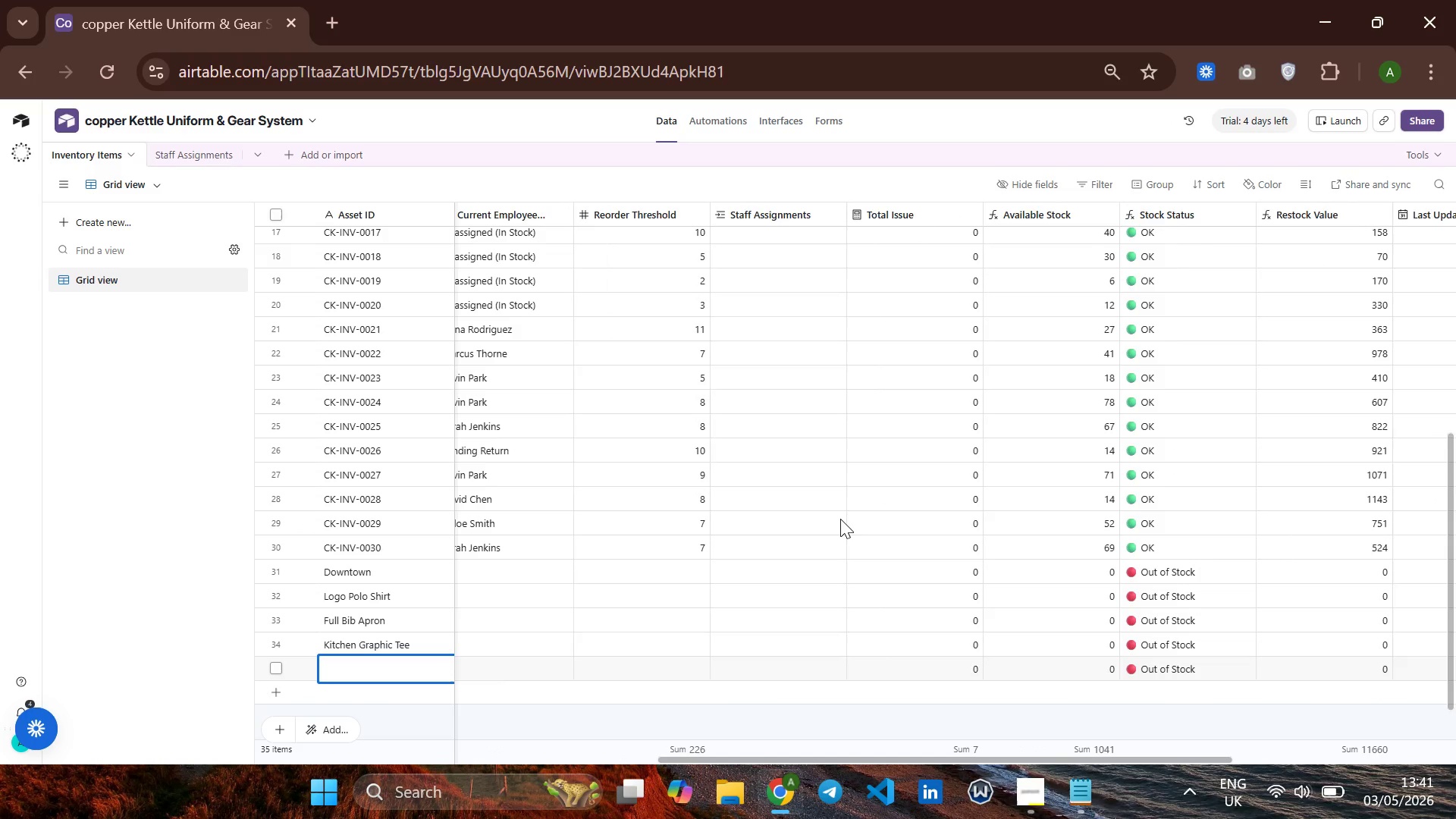 
wait(13.45)
 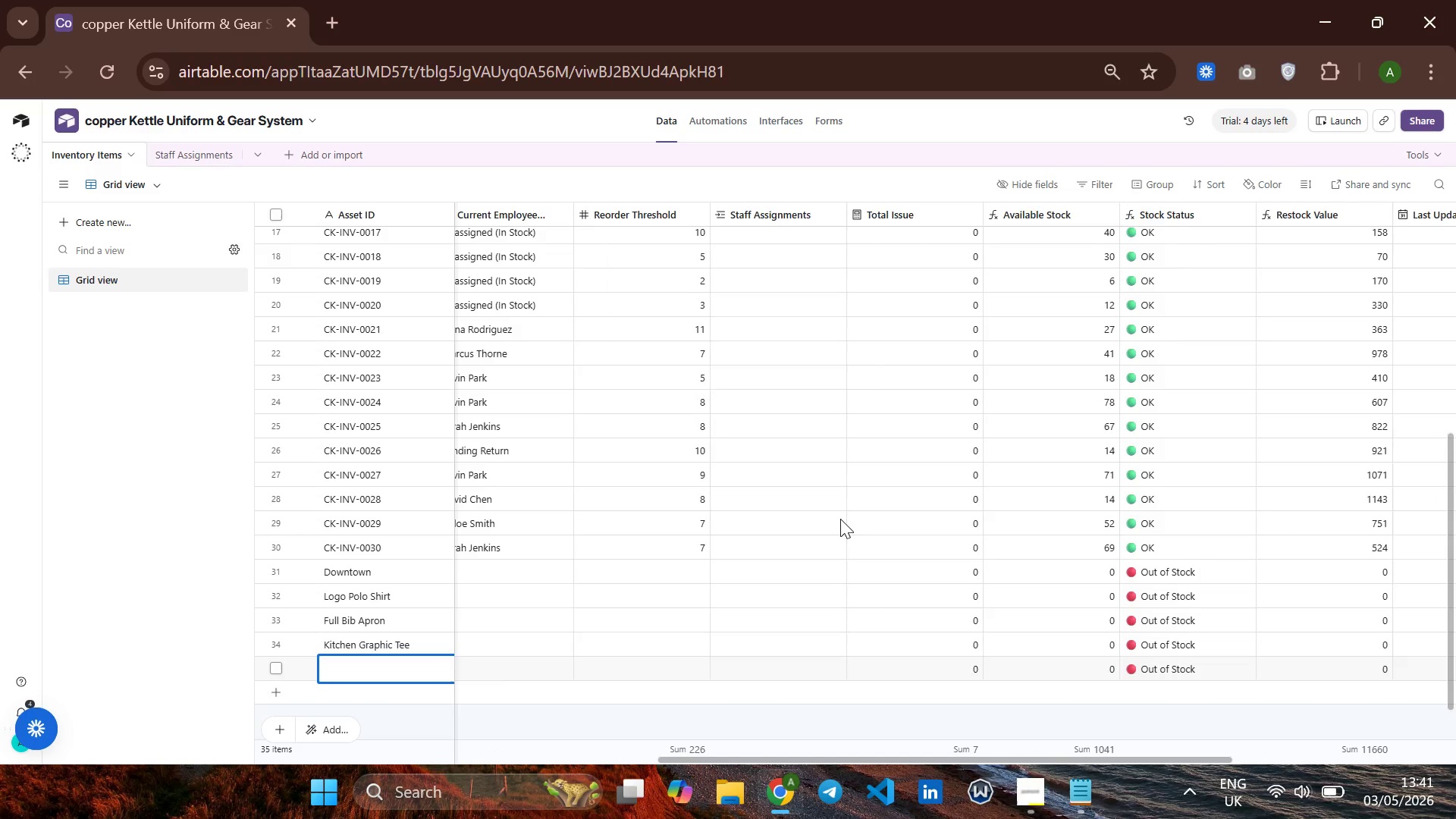 
left_click([1078, 803])
 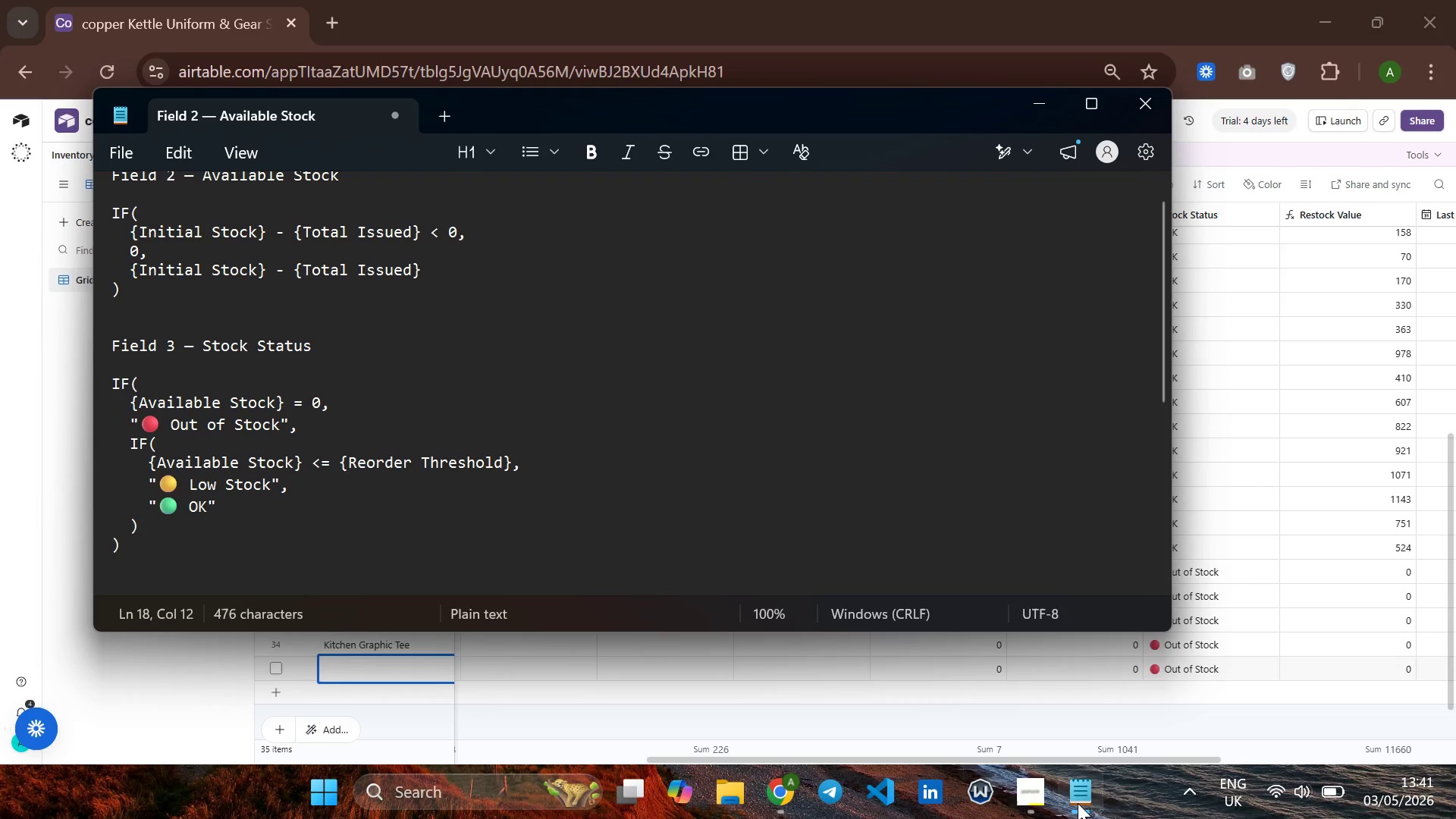 
left_click([1078, 803])
 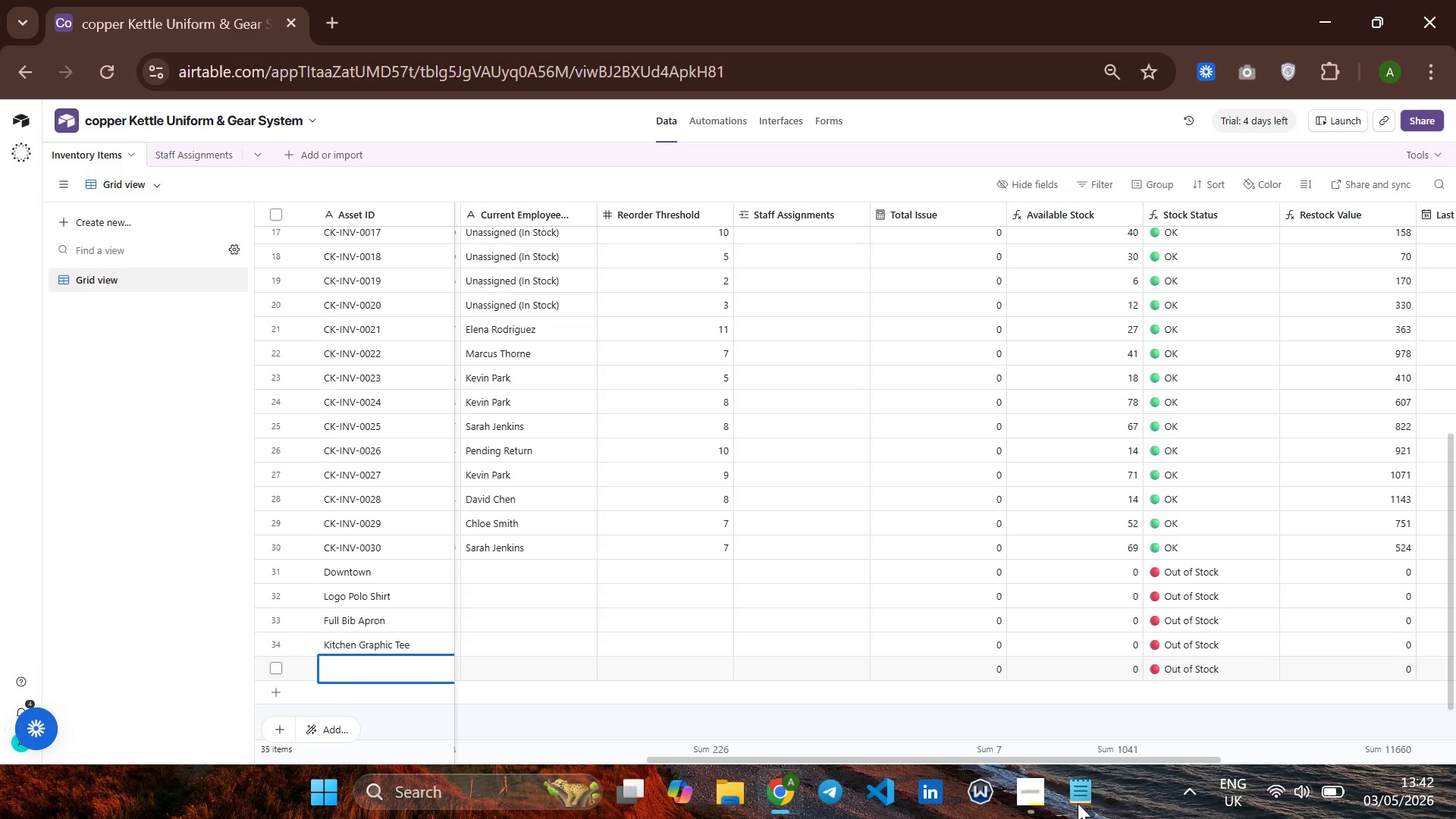 
left_click([1078, 803])
 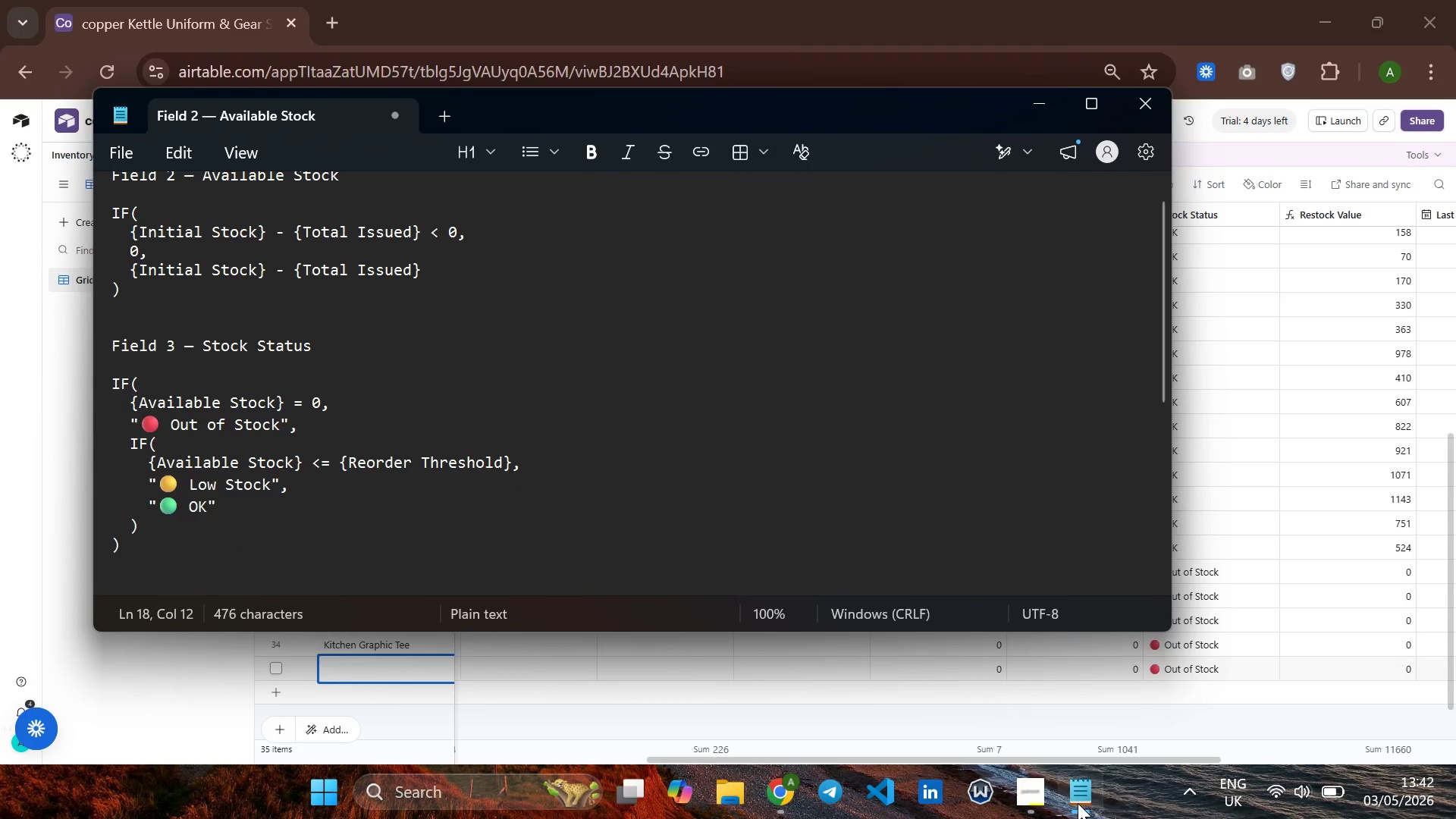 
left_click([1078, 803])
 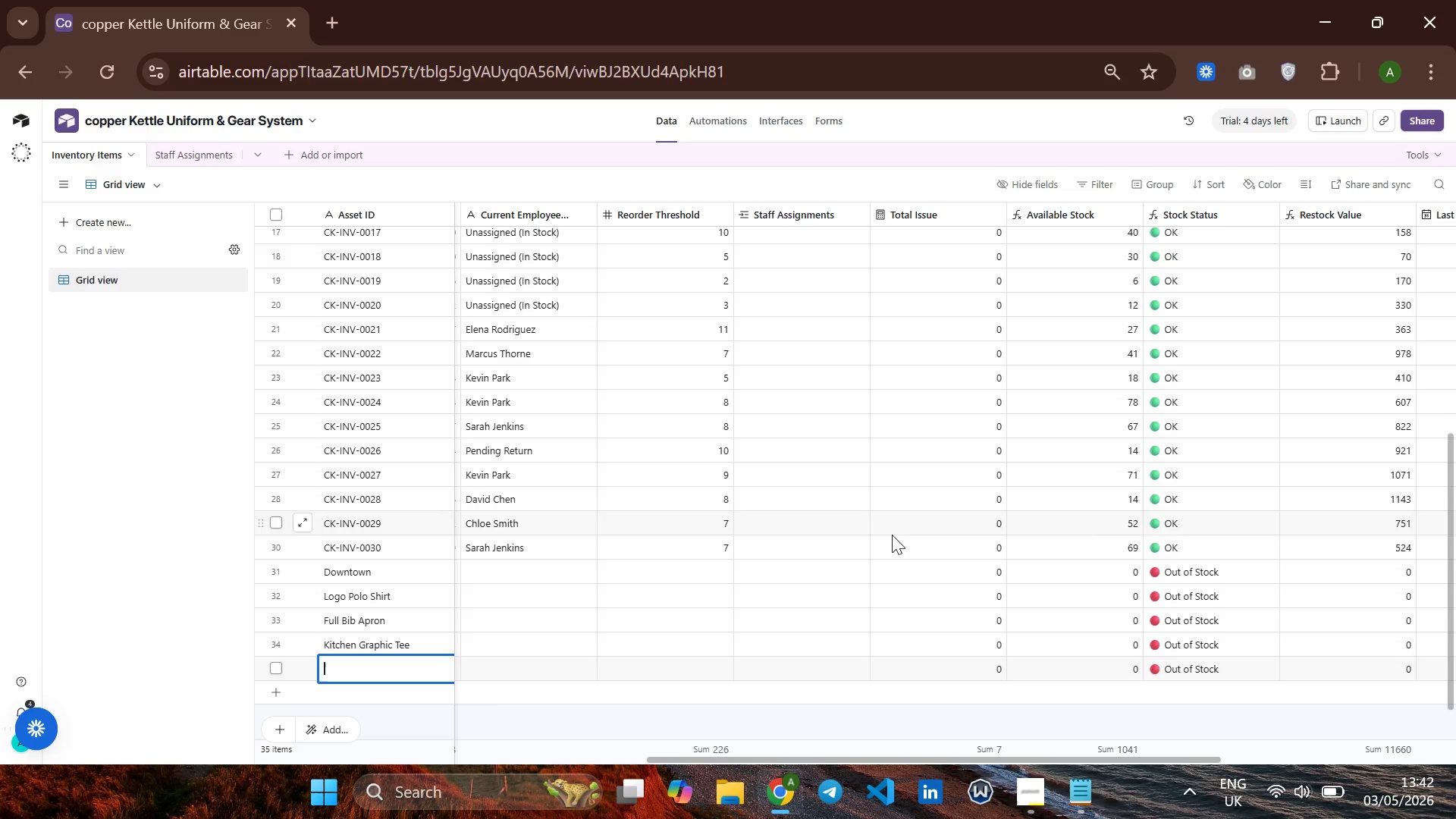 
left_click([714, 521])
 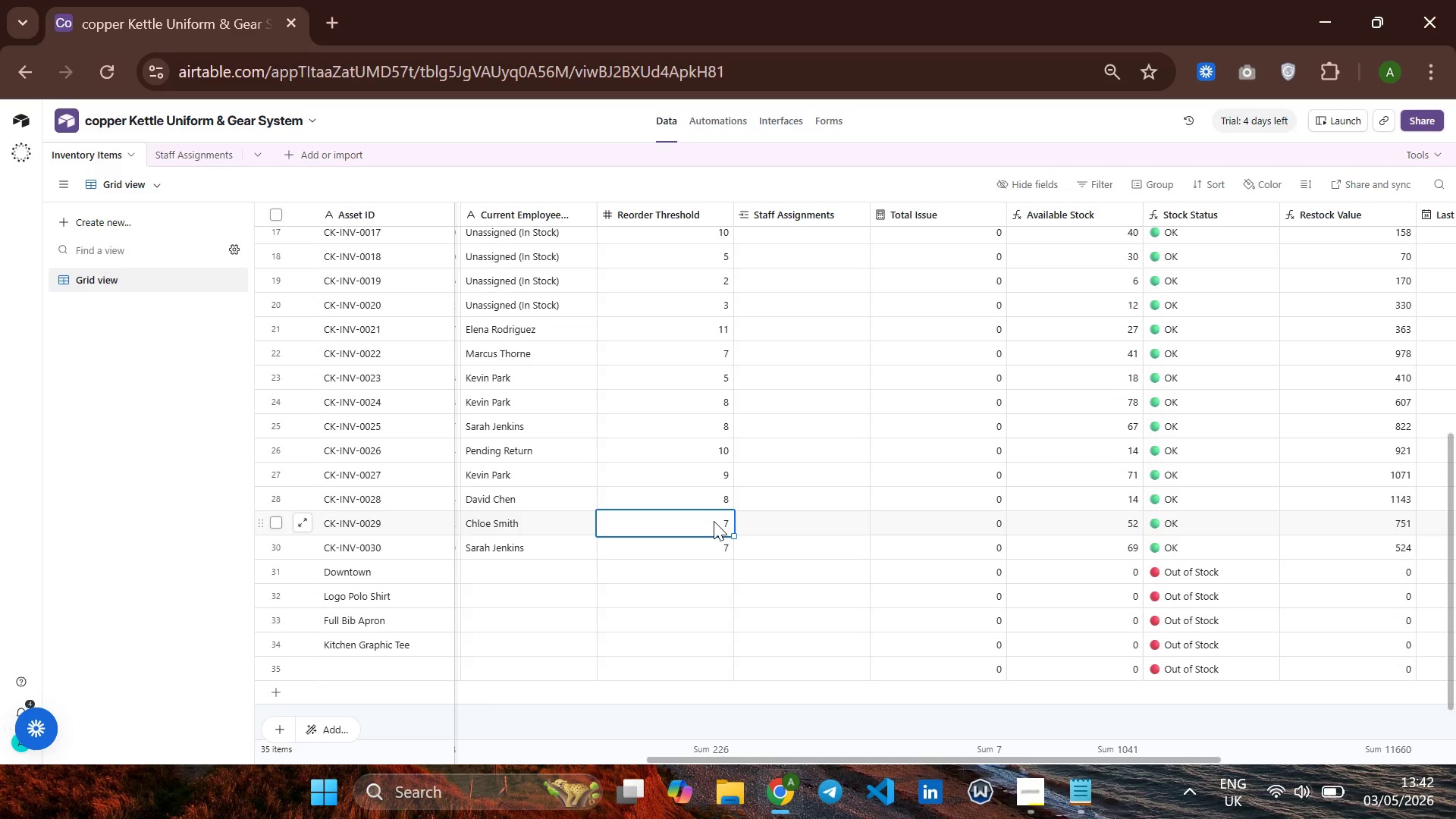 
type(99)
 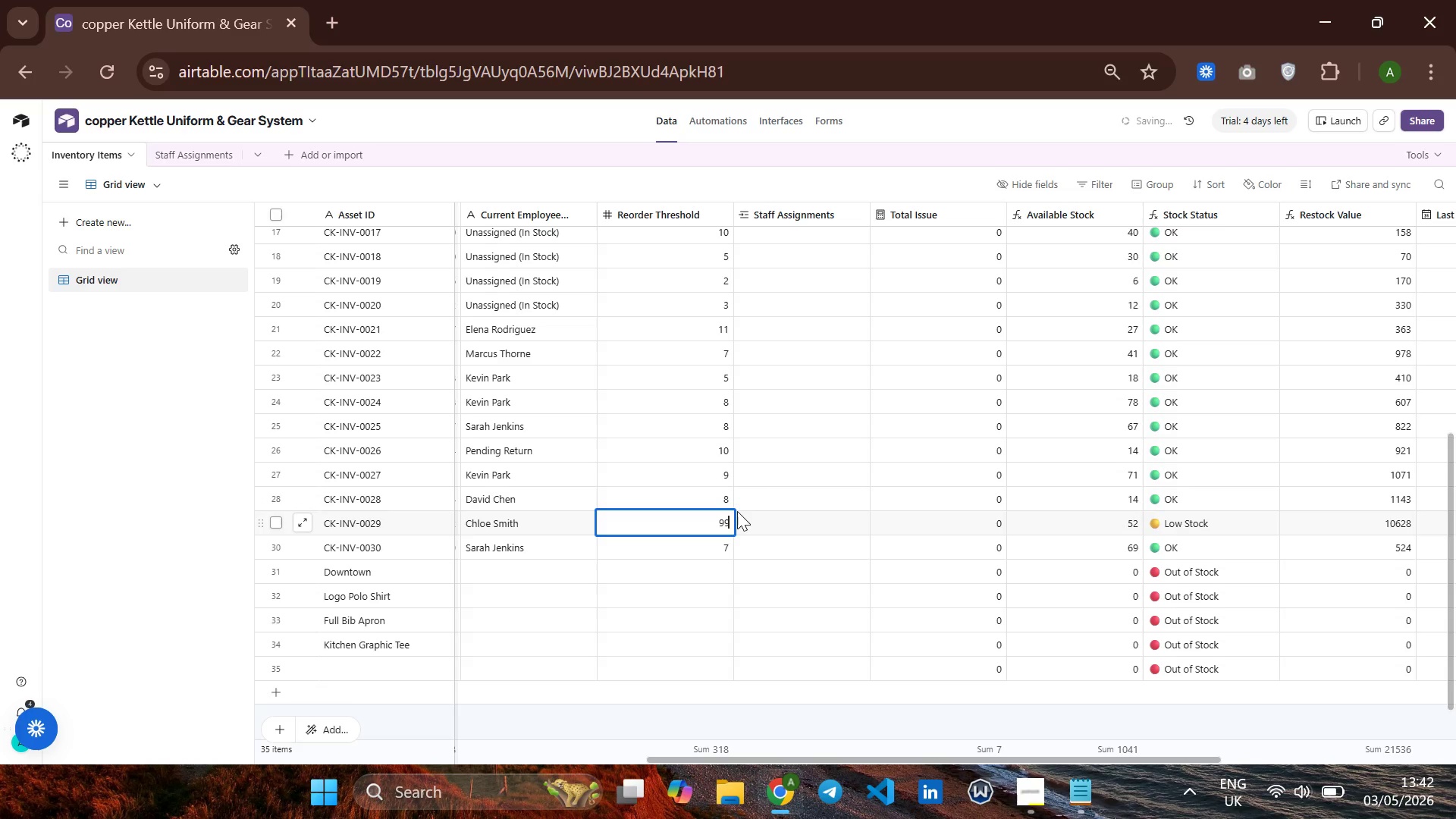 
key(Enter)
 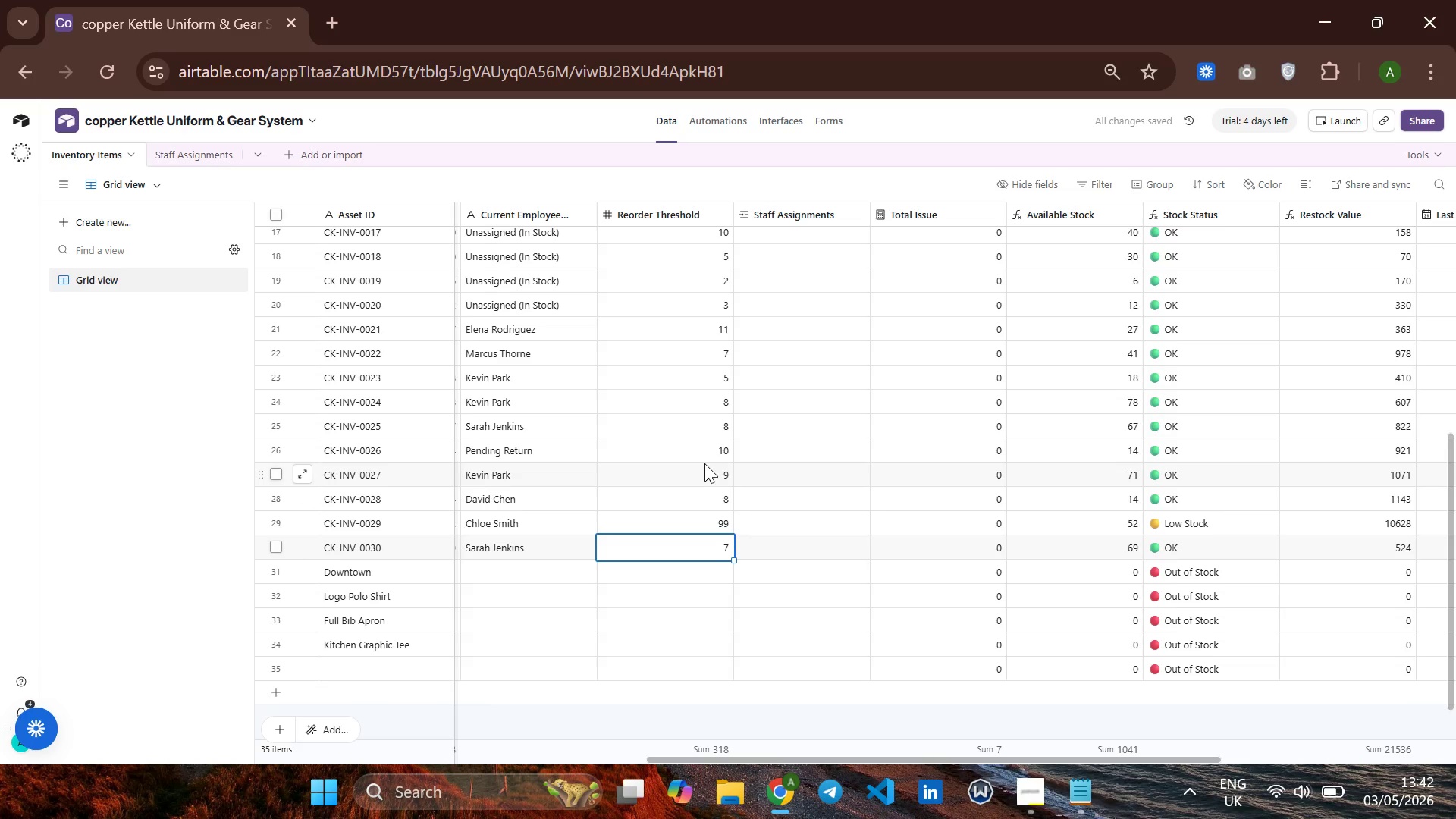 
left_click([711, 452])
 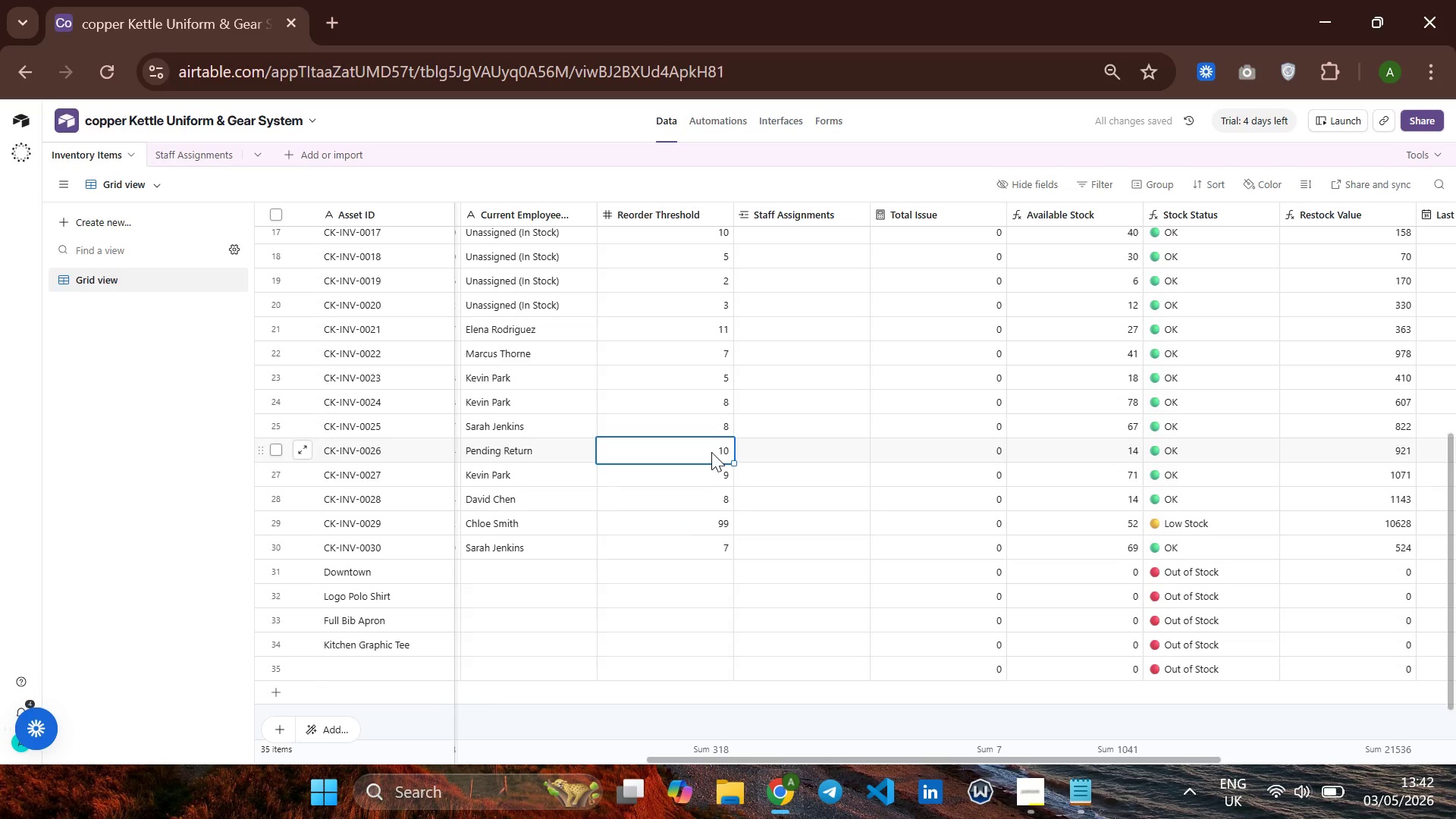 
type(88)
 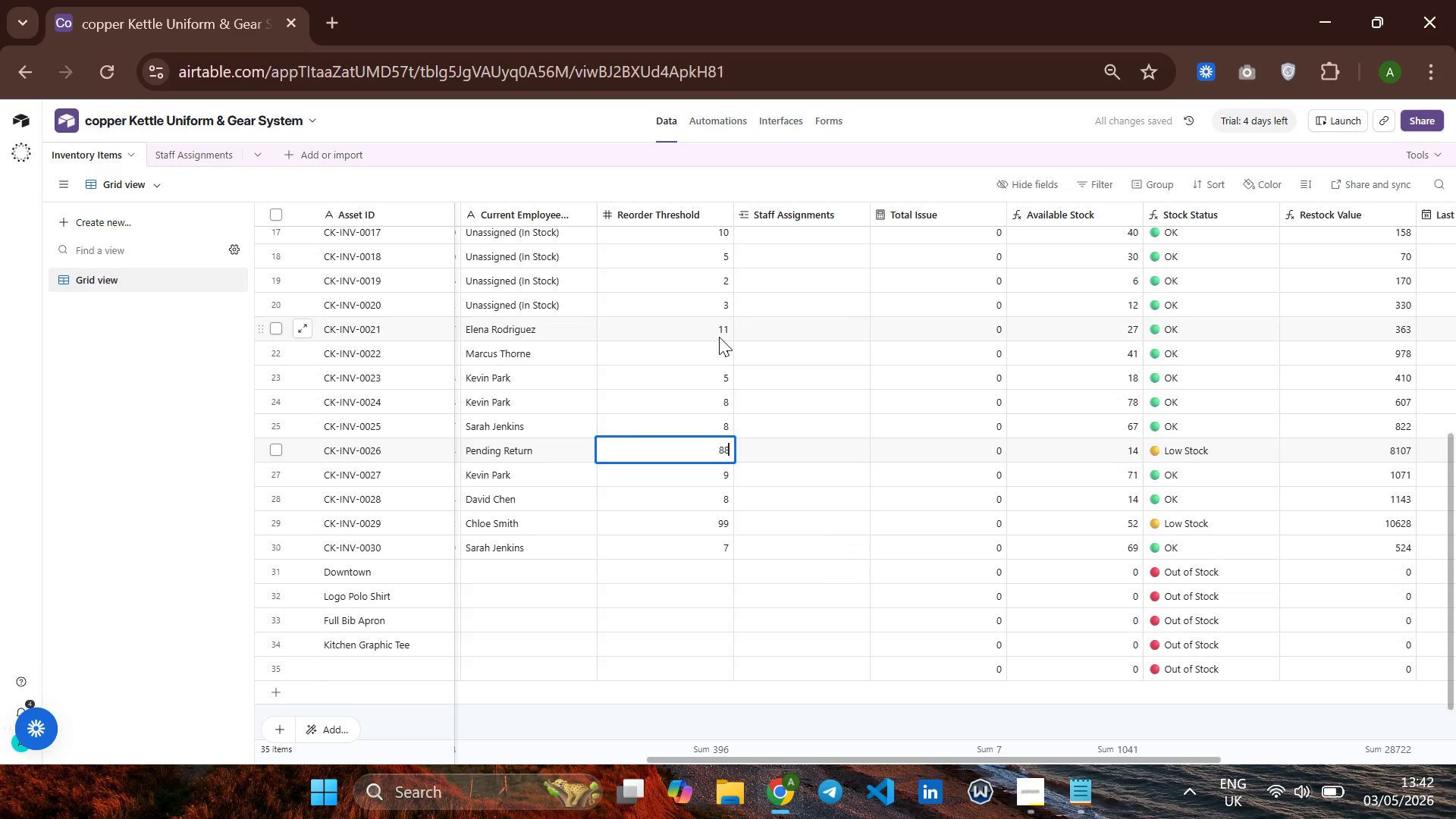 
left_click([714, 116])
 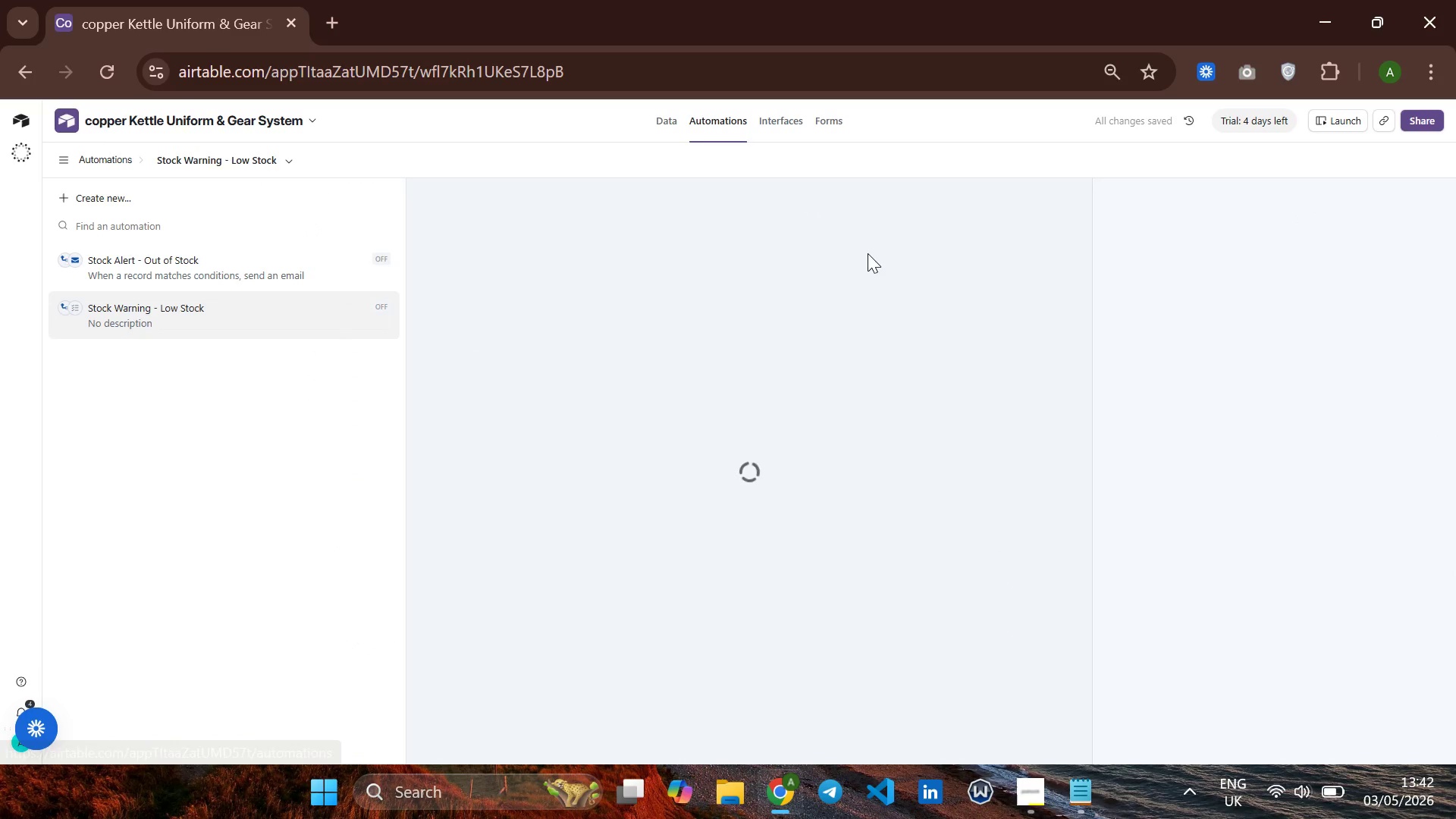 
mouse_move([763, 284])
 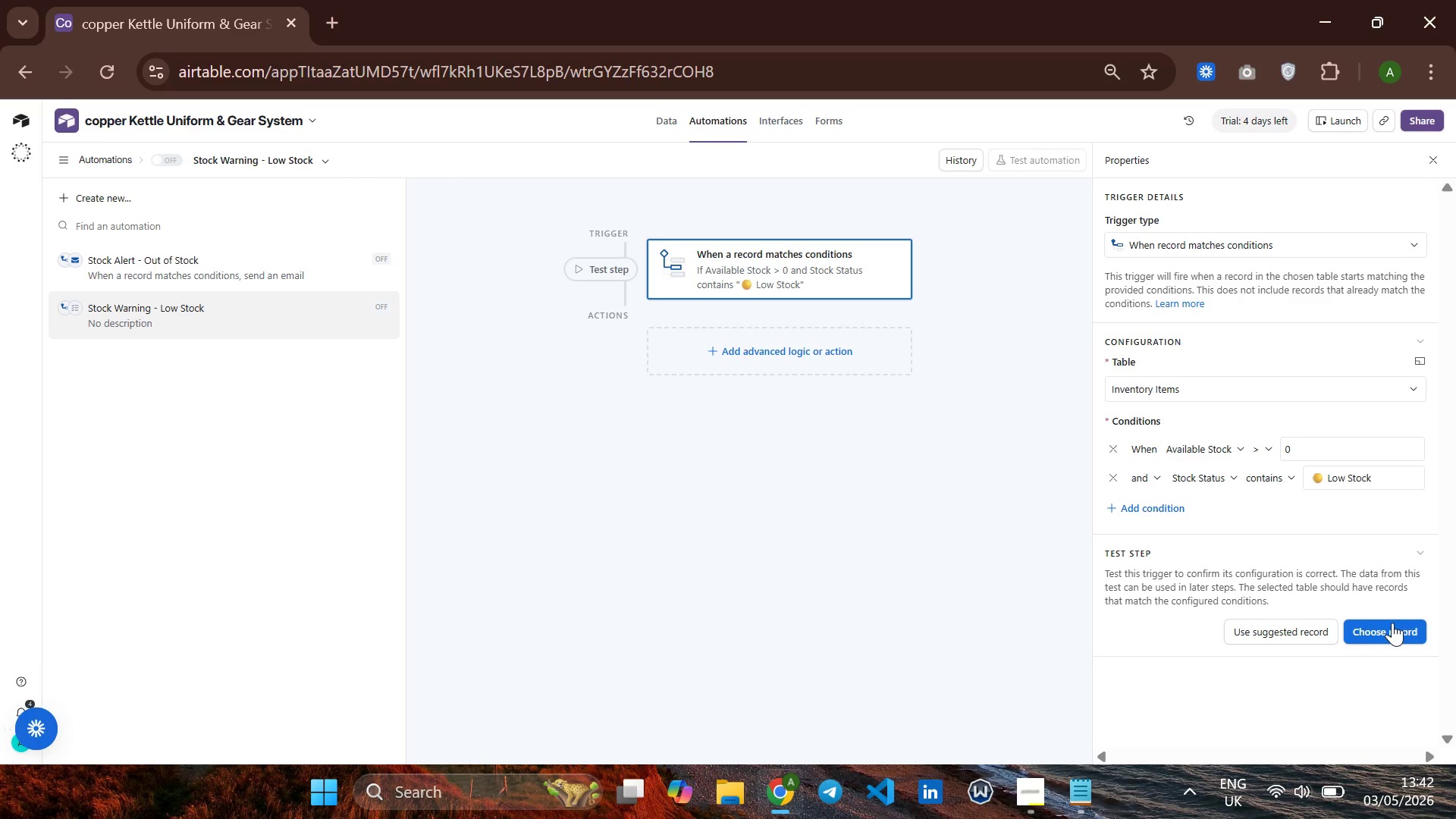 
left_click([1389, 626])
 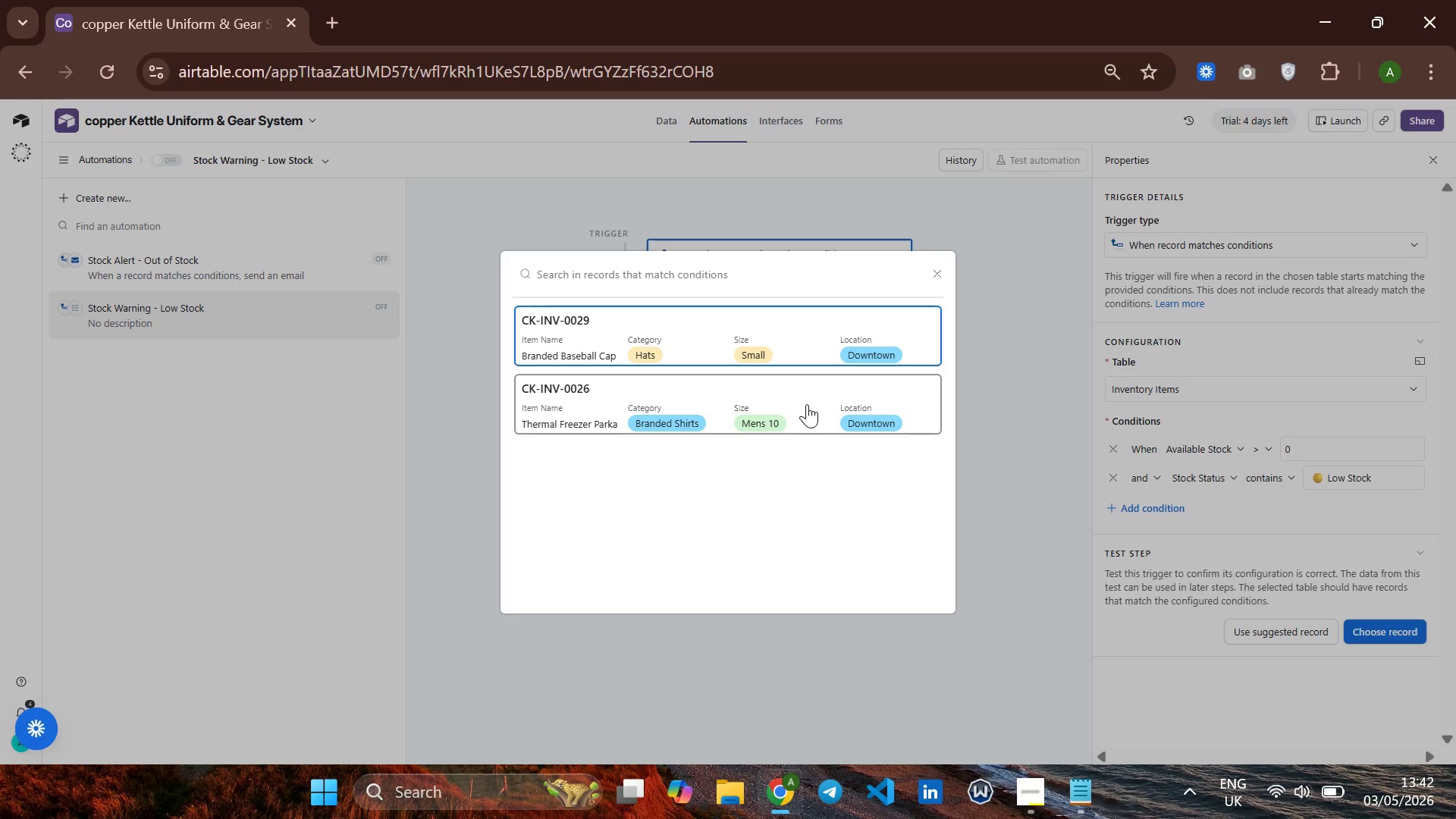 
wait(5.81)
 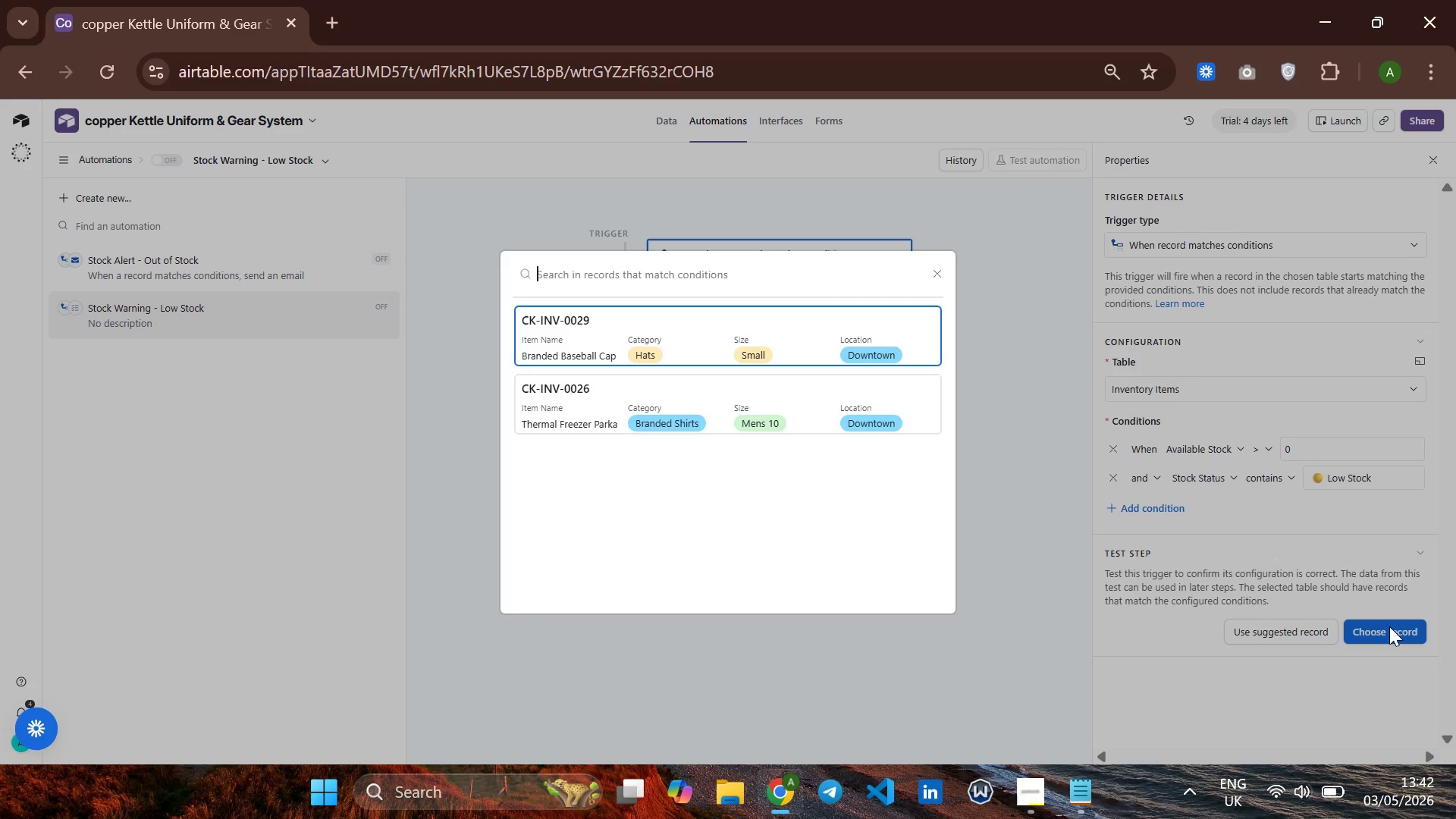 
left_click([733, 350])
 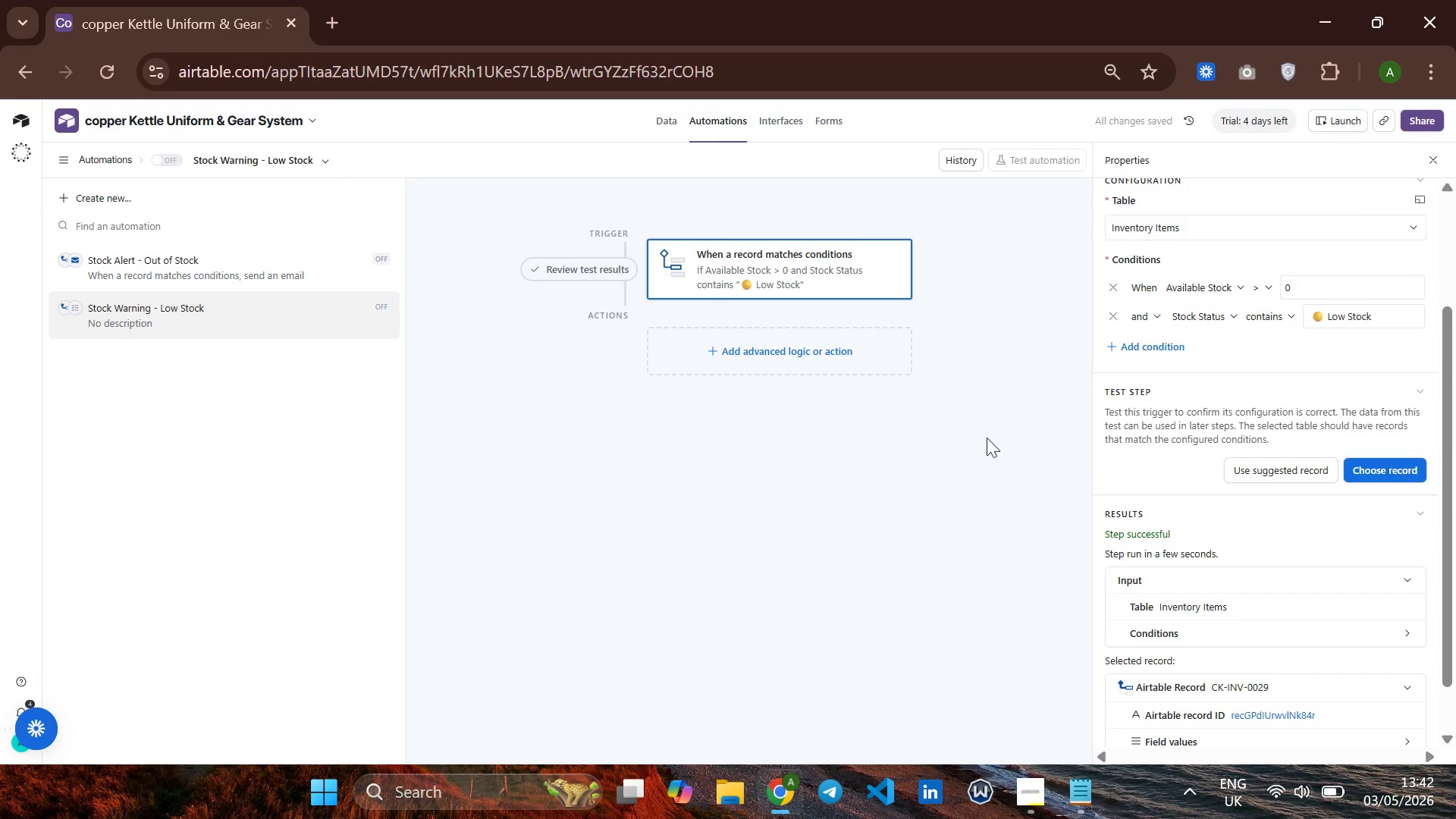 
left_click([786, 346])
 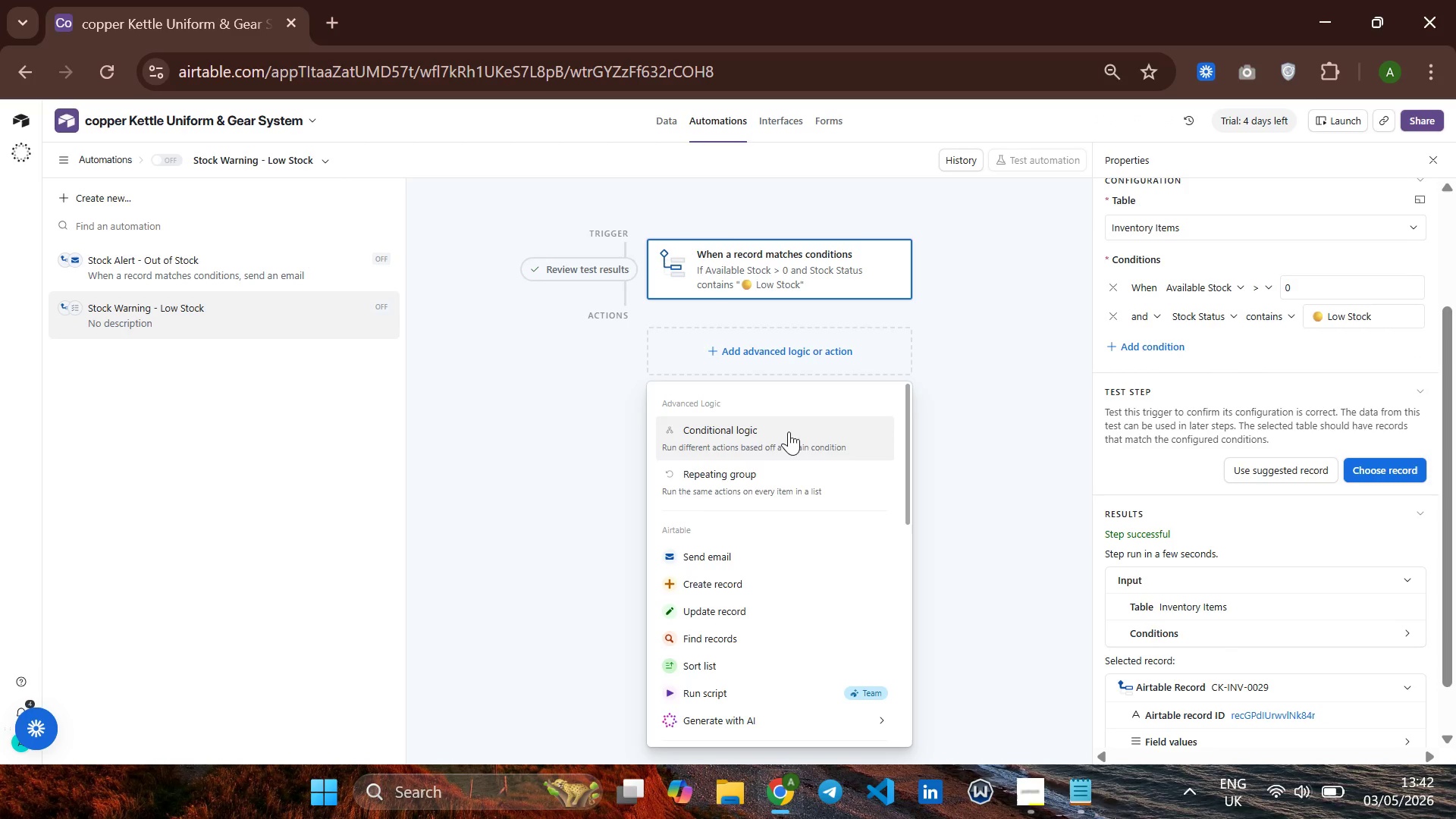 
left_click([747, 552])
 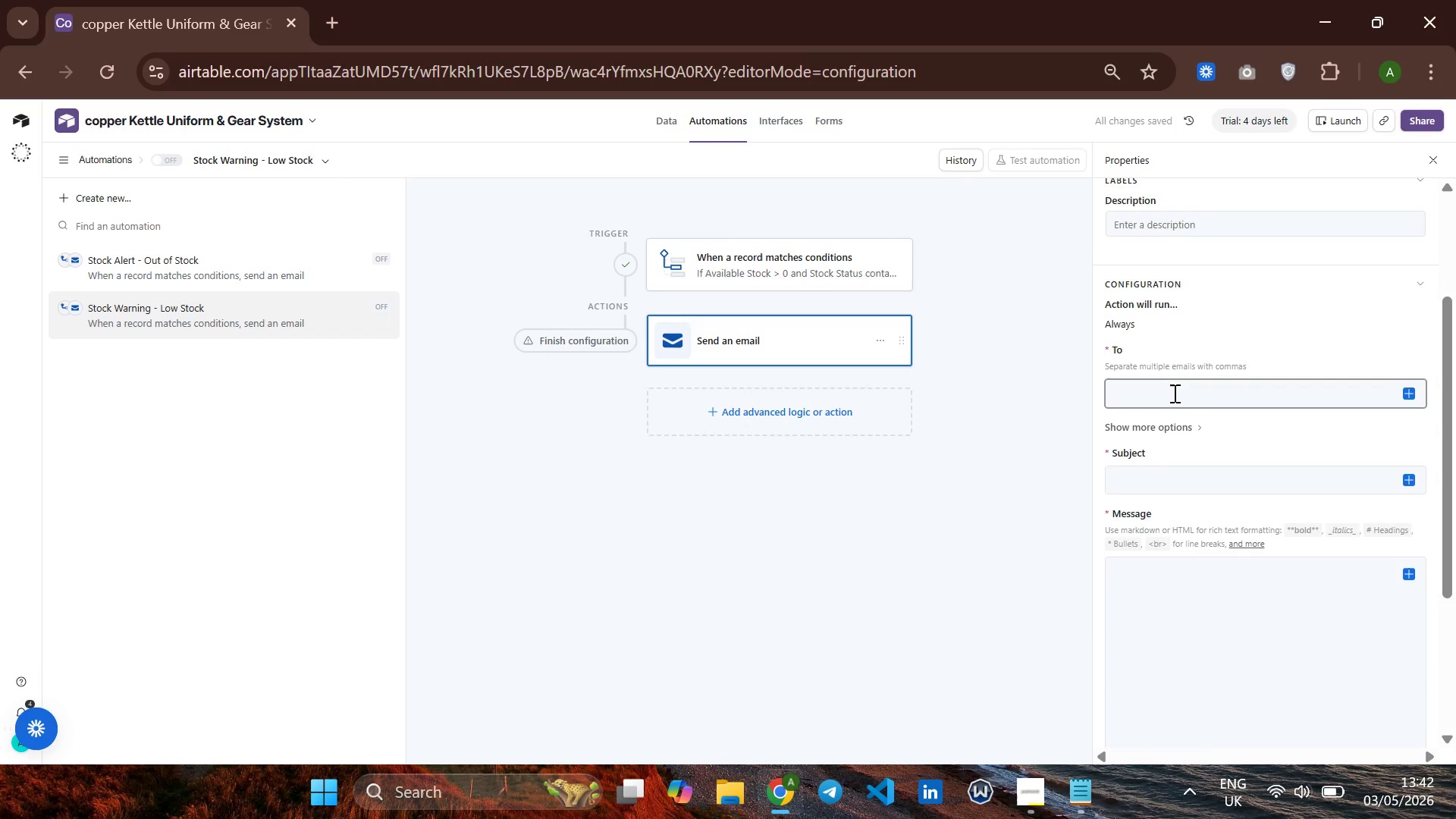 
wait(7.11)
 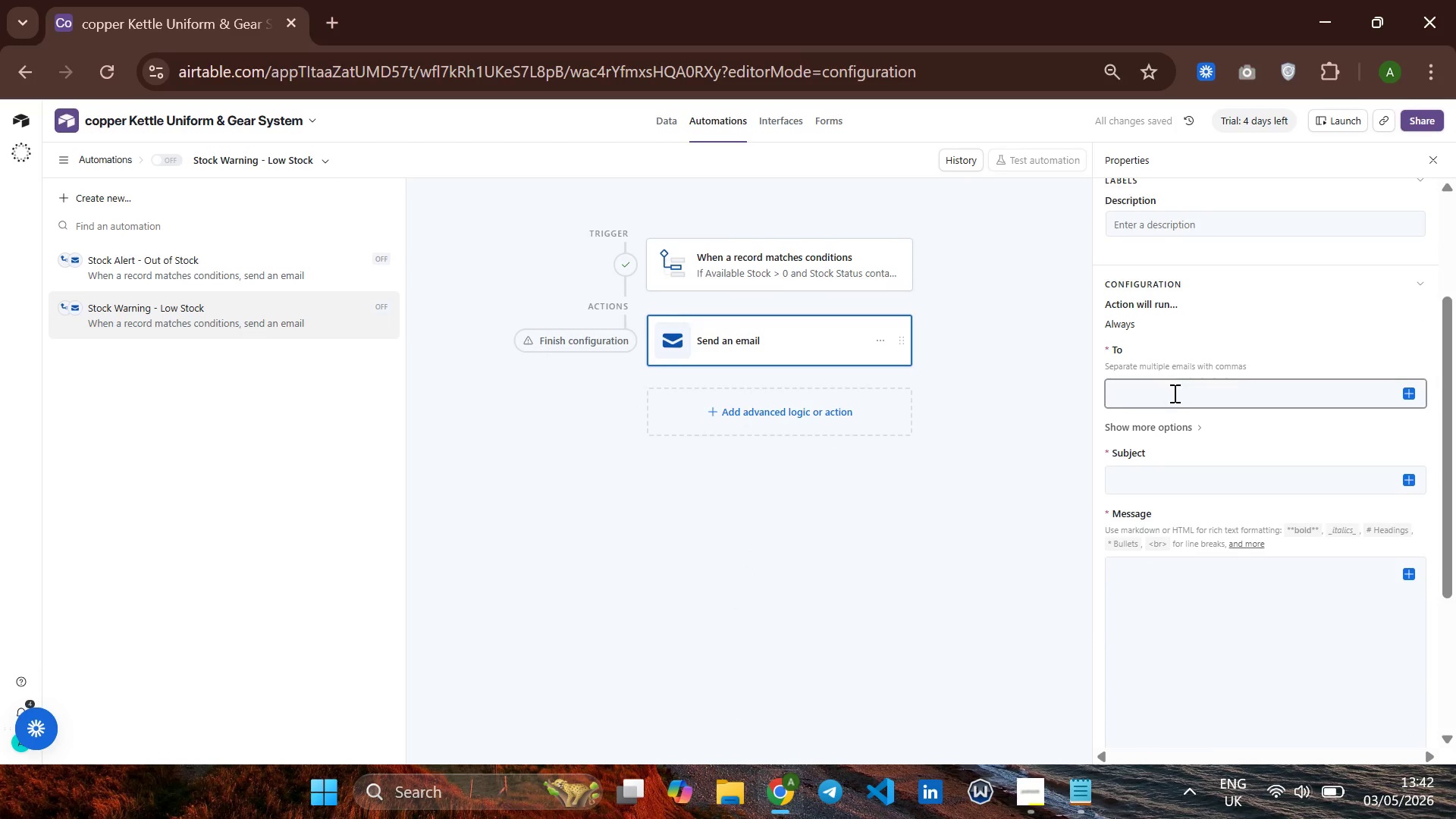 
left_click([1173, 393])
 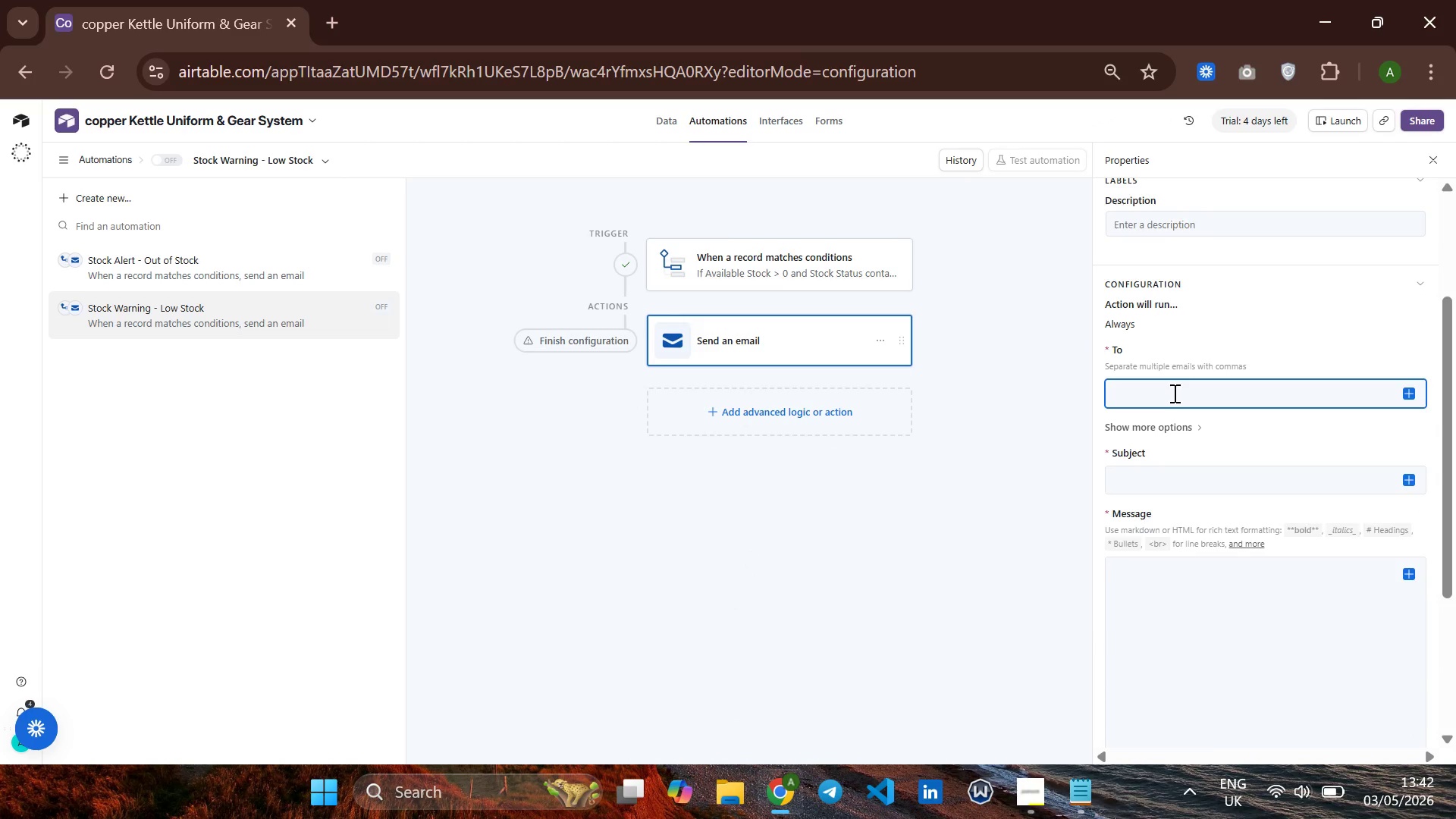 
type(Low Stock Warning - )
 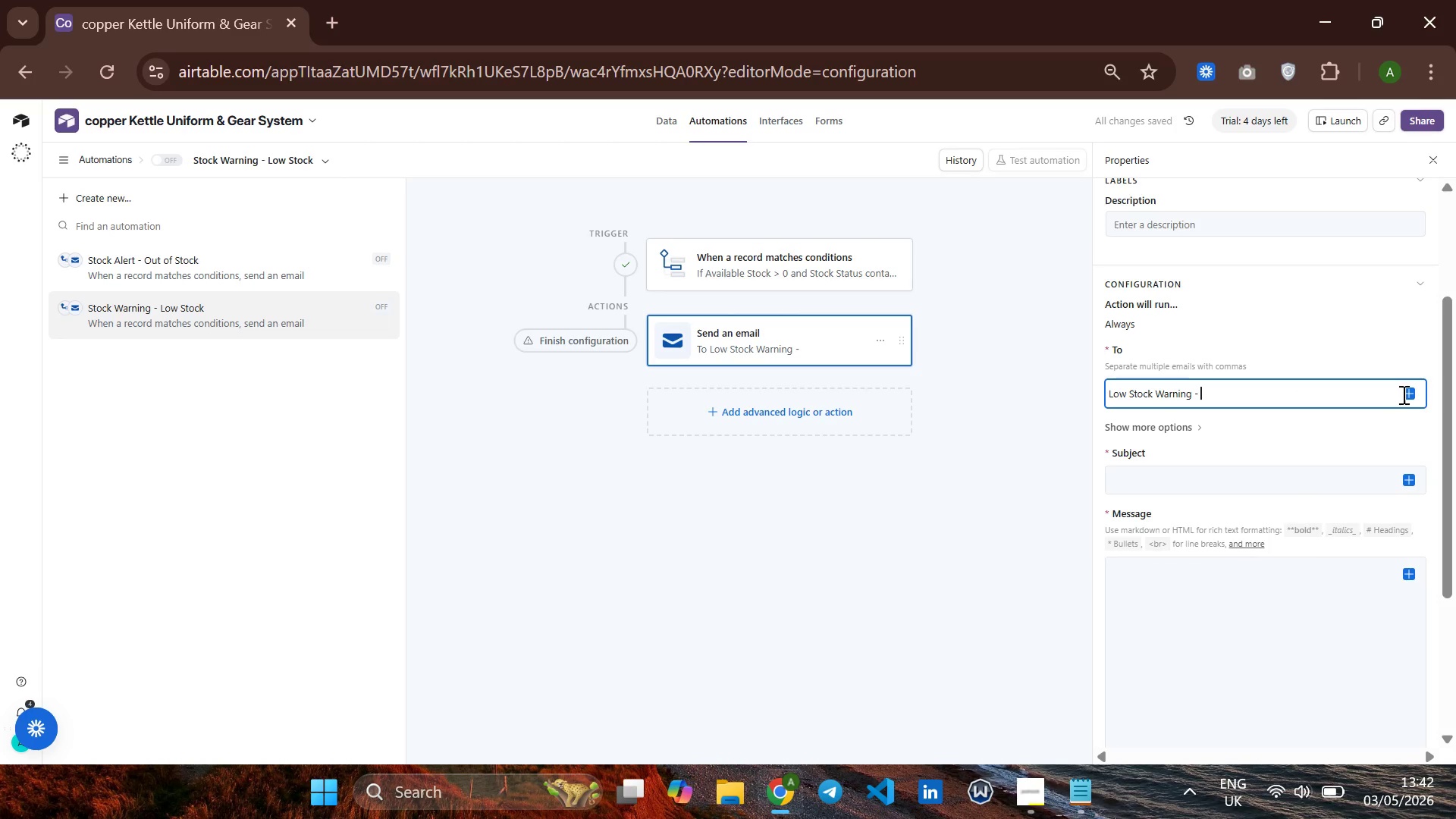 
left_click([1407, 391])
 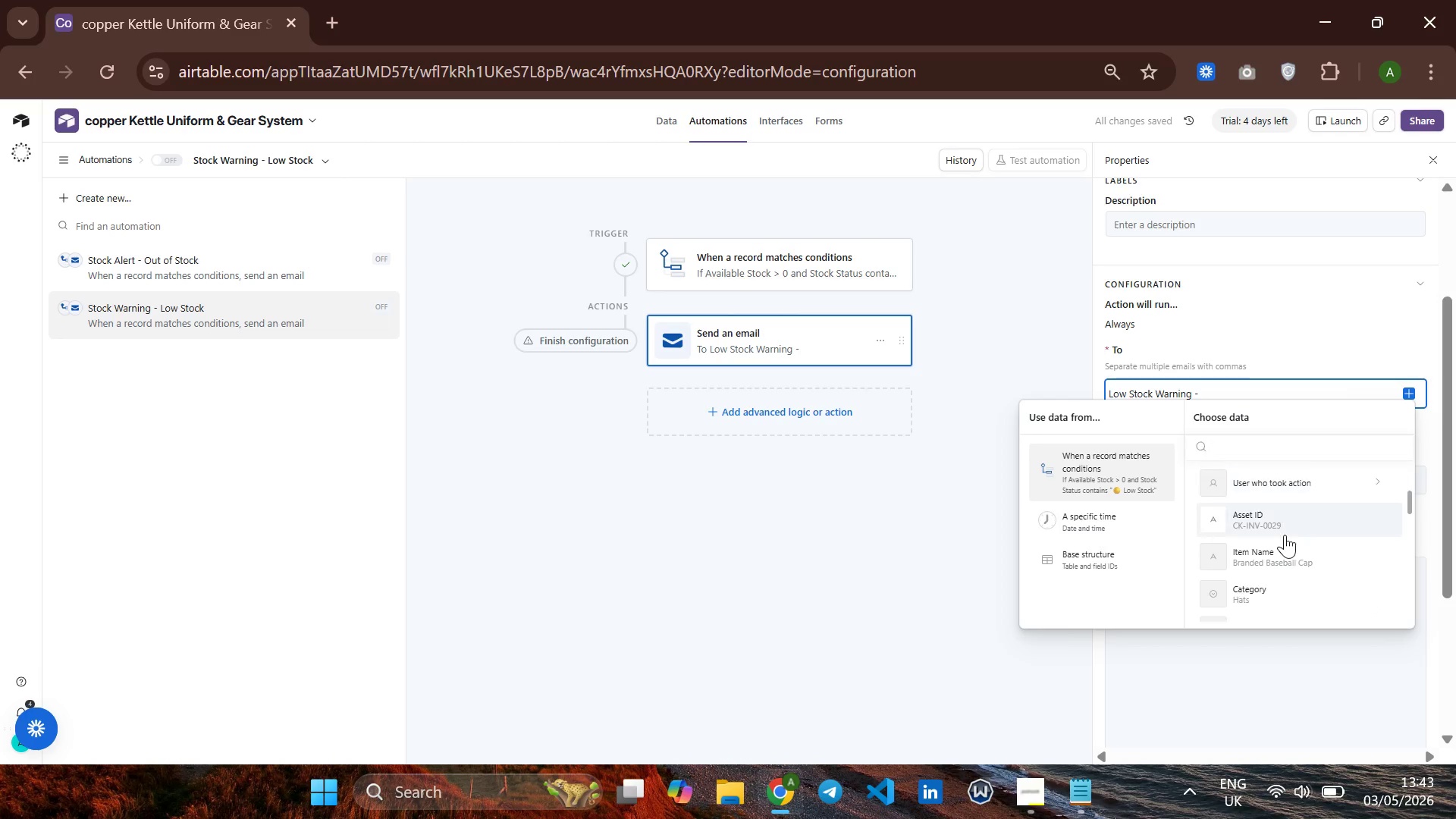 
left_click([1266, 554])
 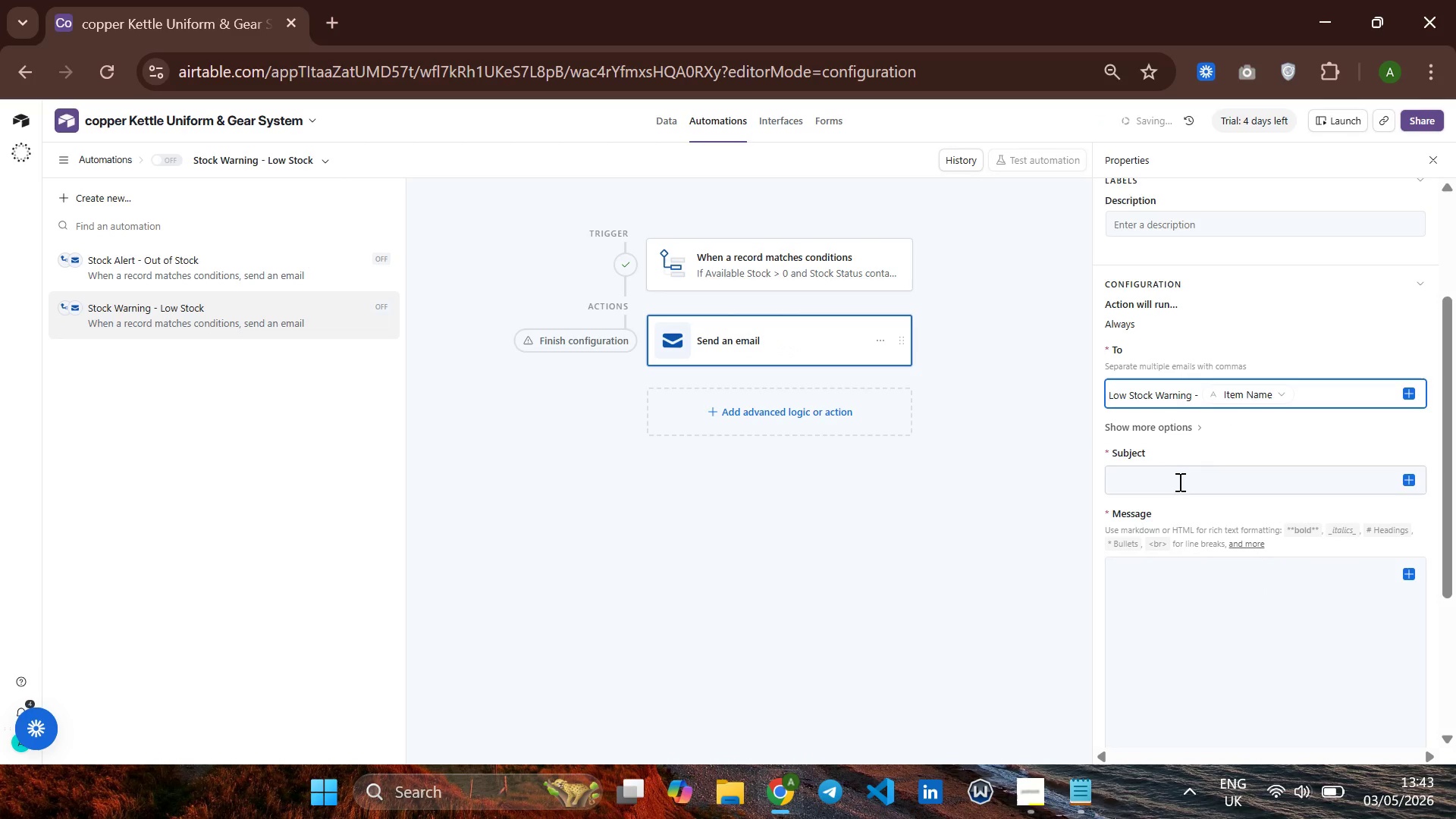 
left_click([1172, 483])
 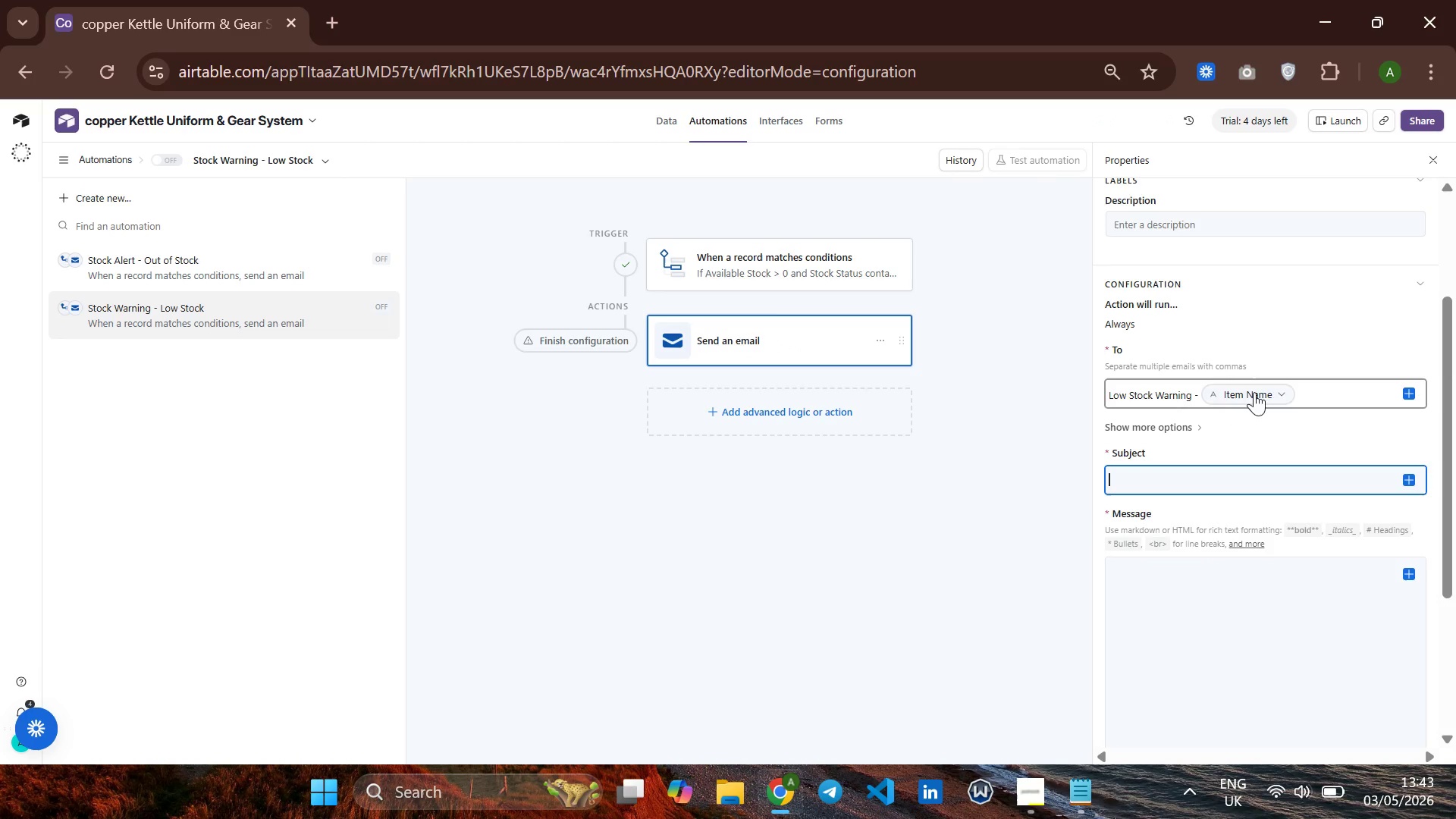 
wait(7.03)
 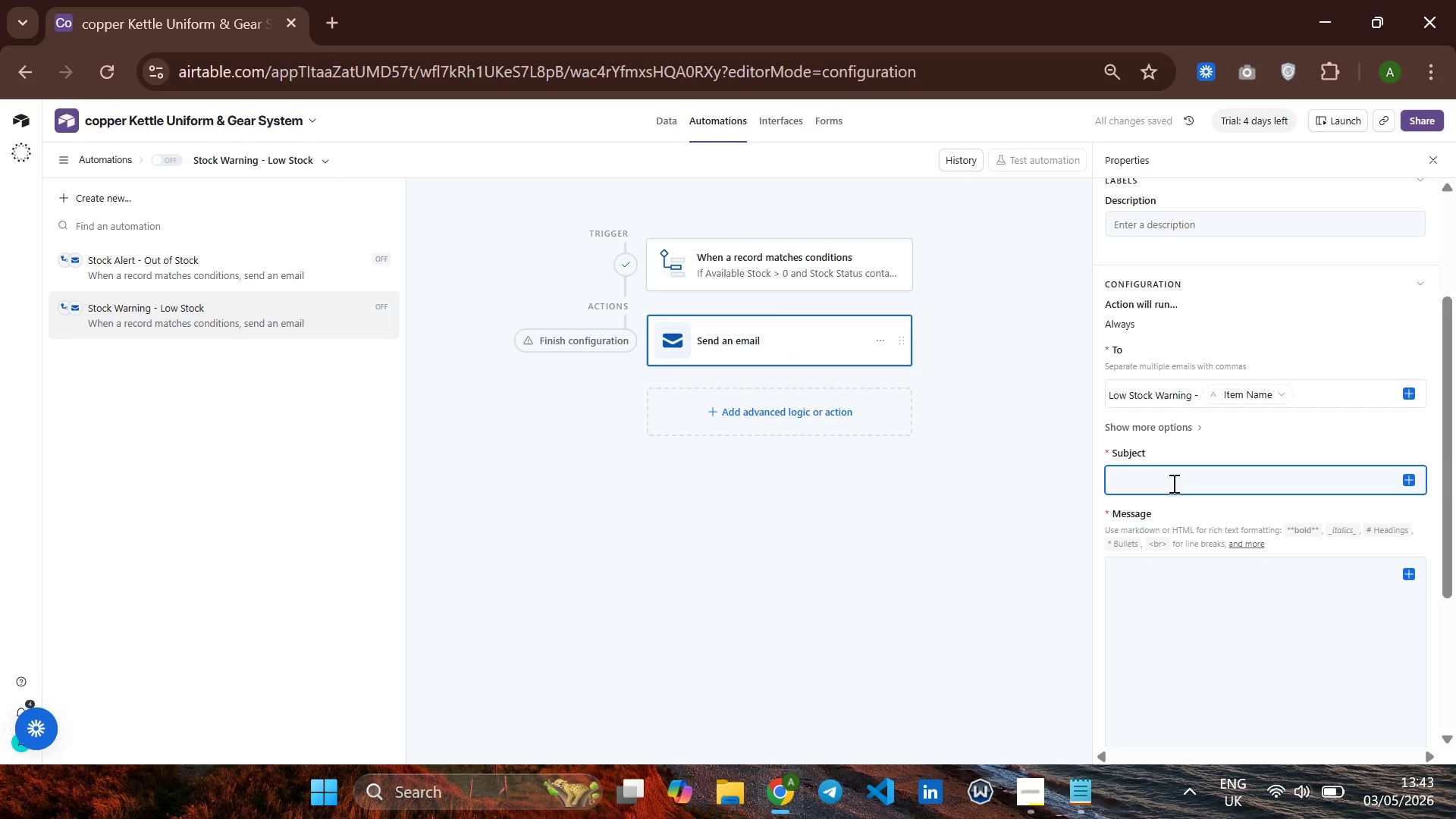 
left_click_drag(start_coordinate=[1298, 390], to_coordinate=[1109, 397])
 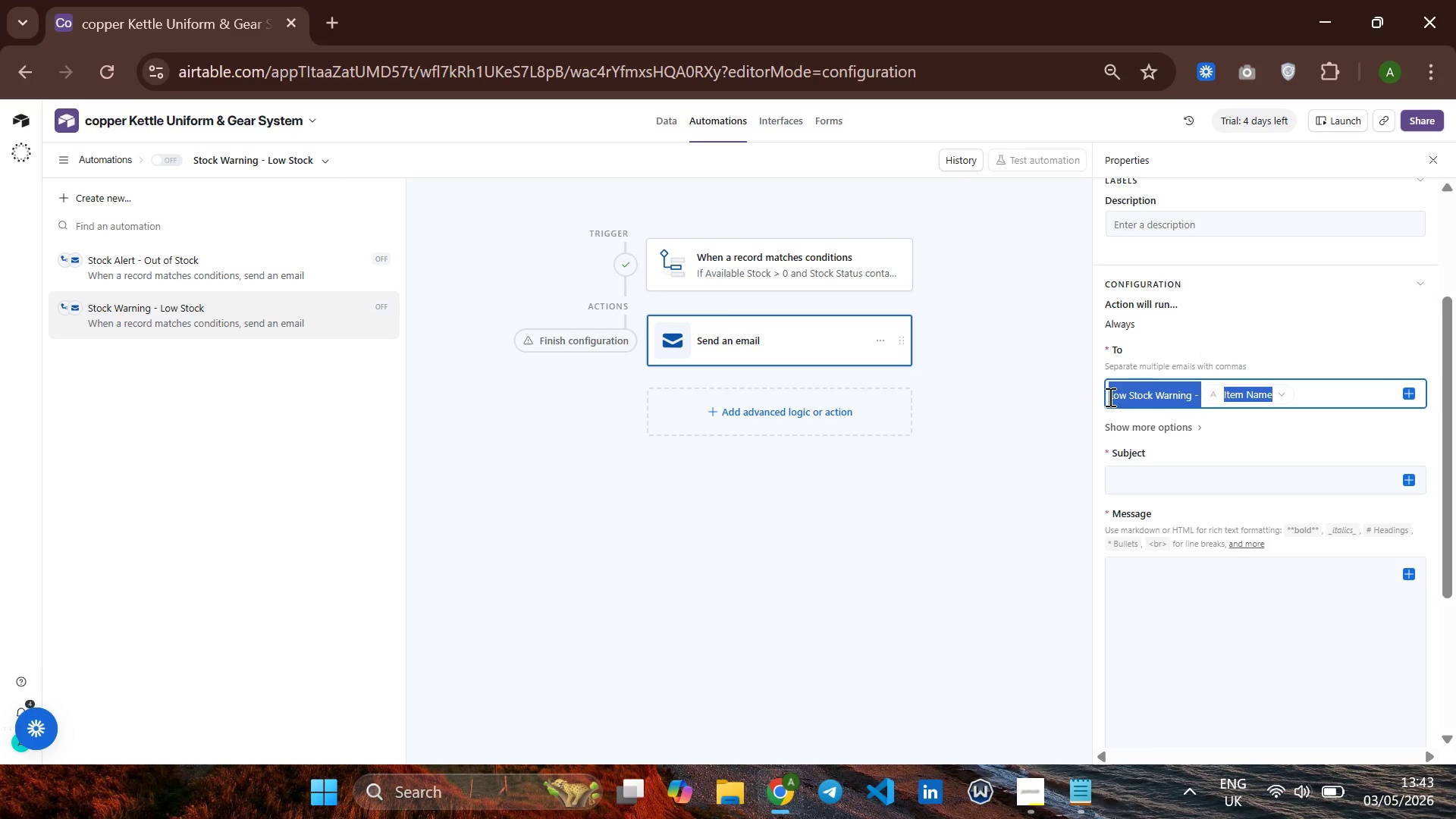 
key(Control+C)
 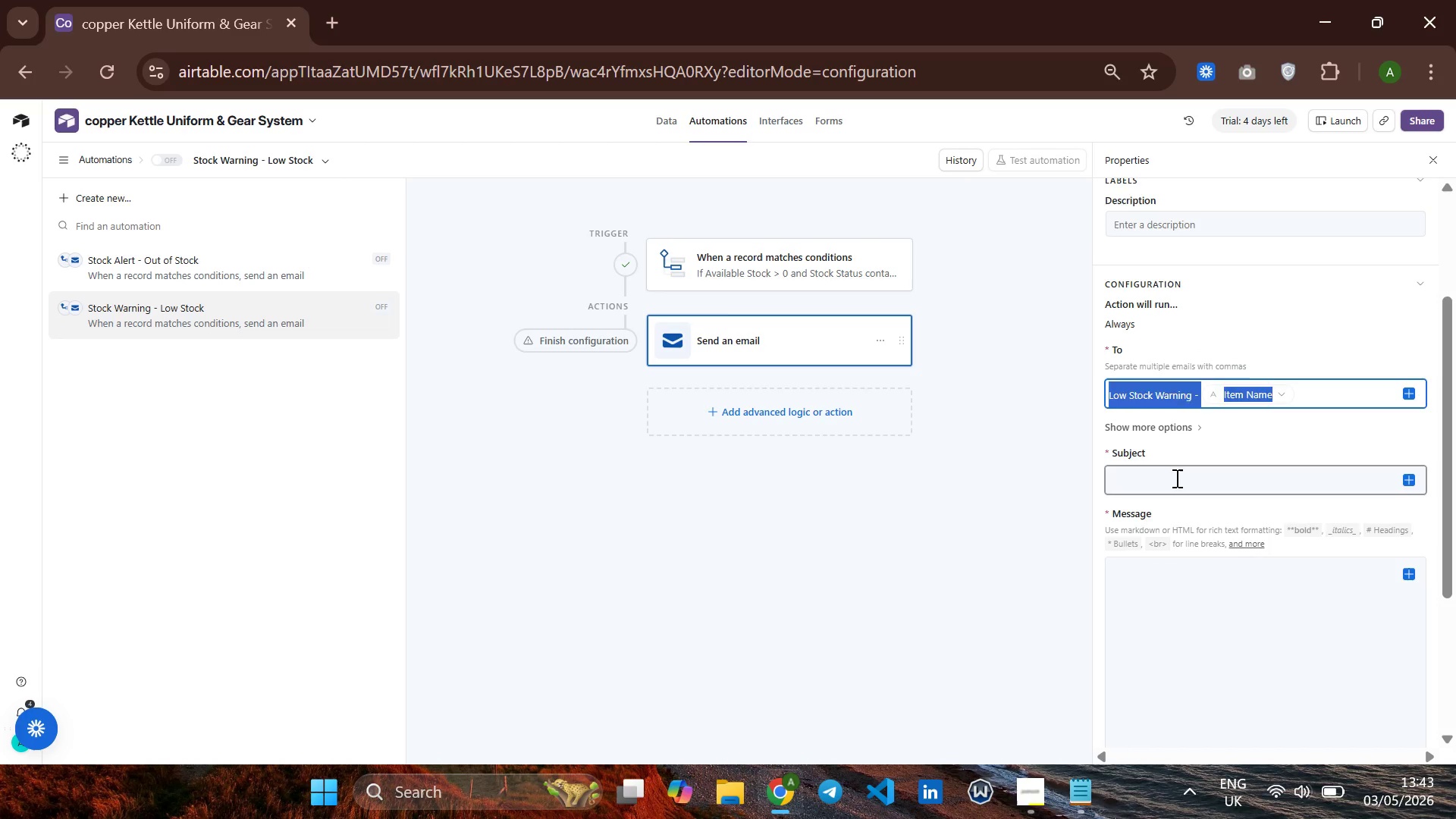 
left_click([1175, 478])
 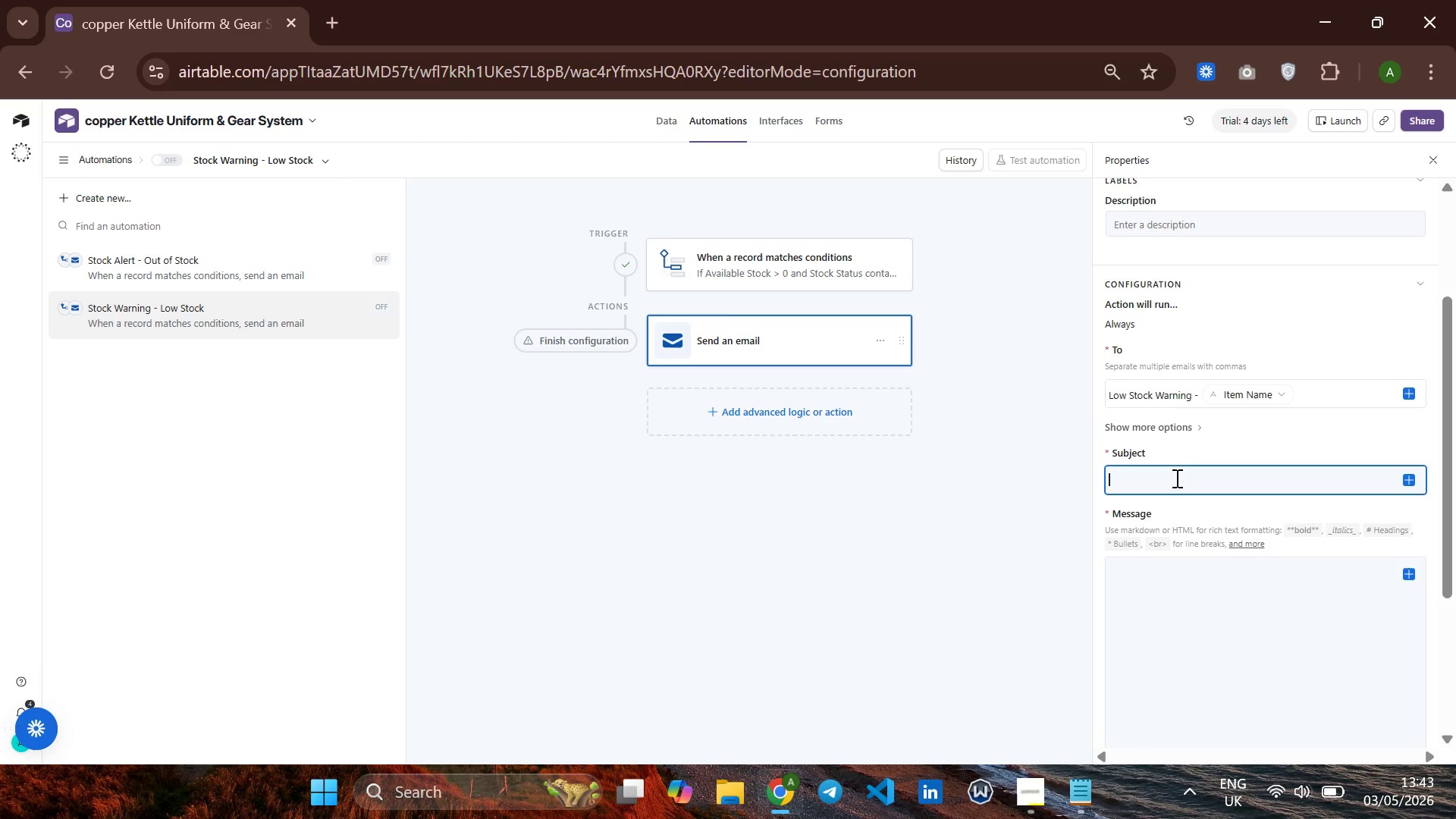 
key(Control+V)
 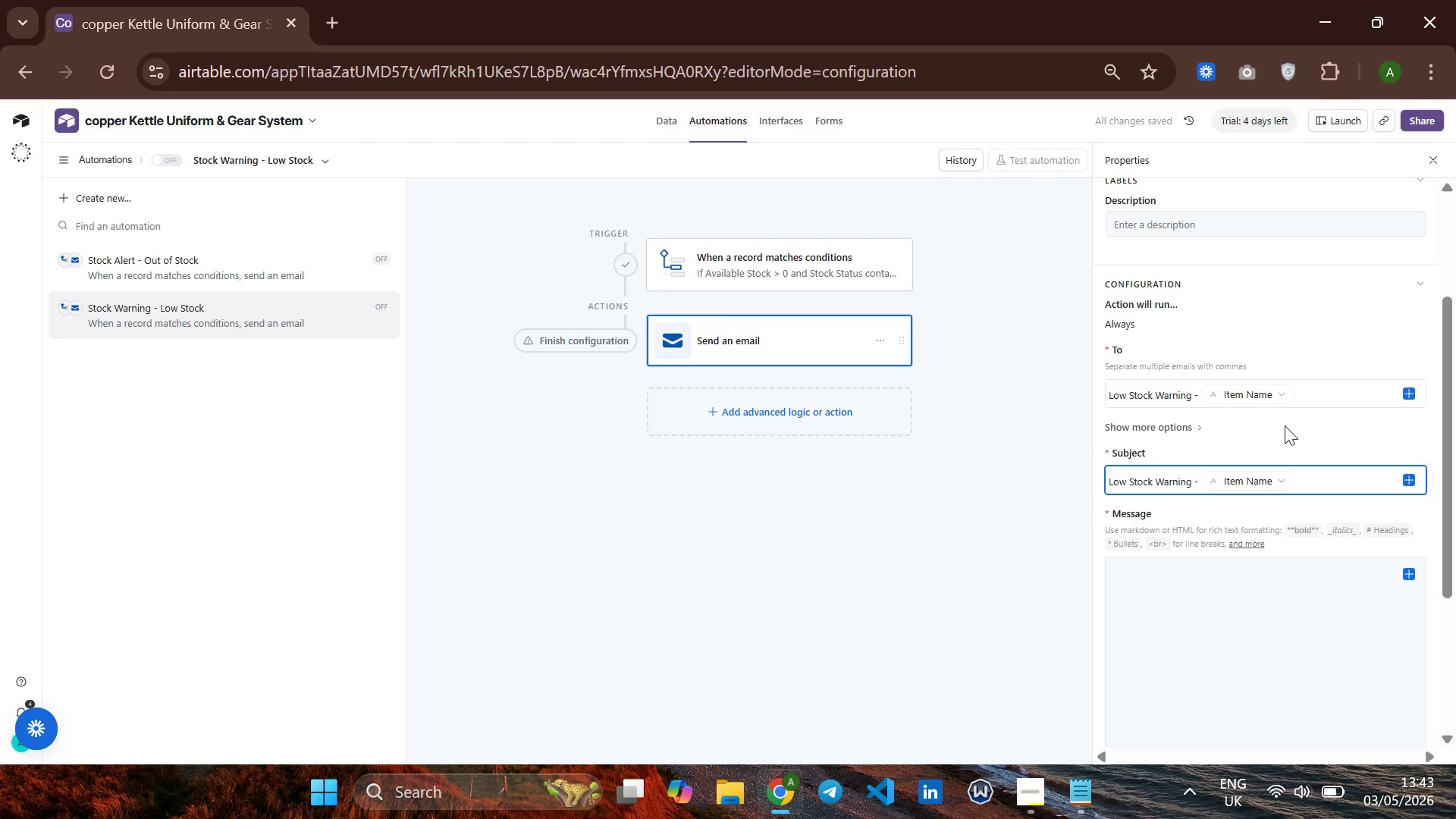 
left_click([1297, 386])
 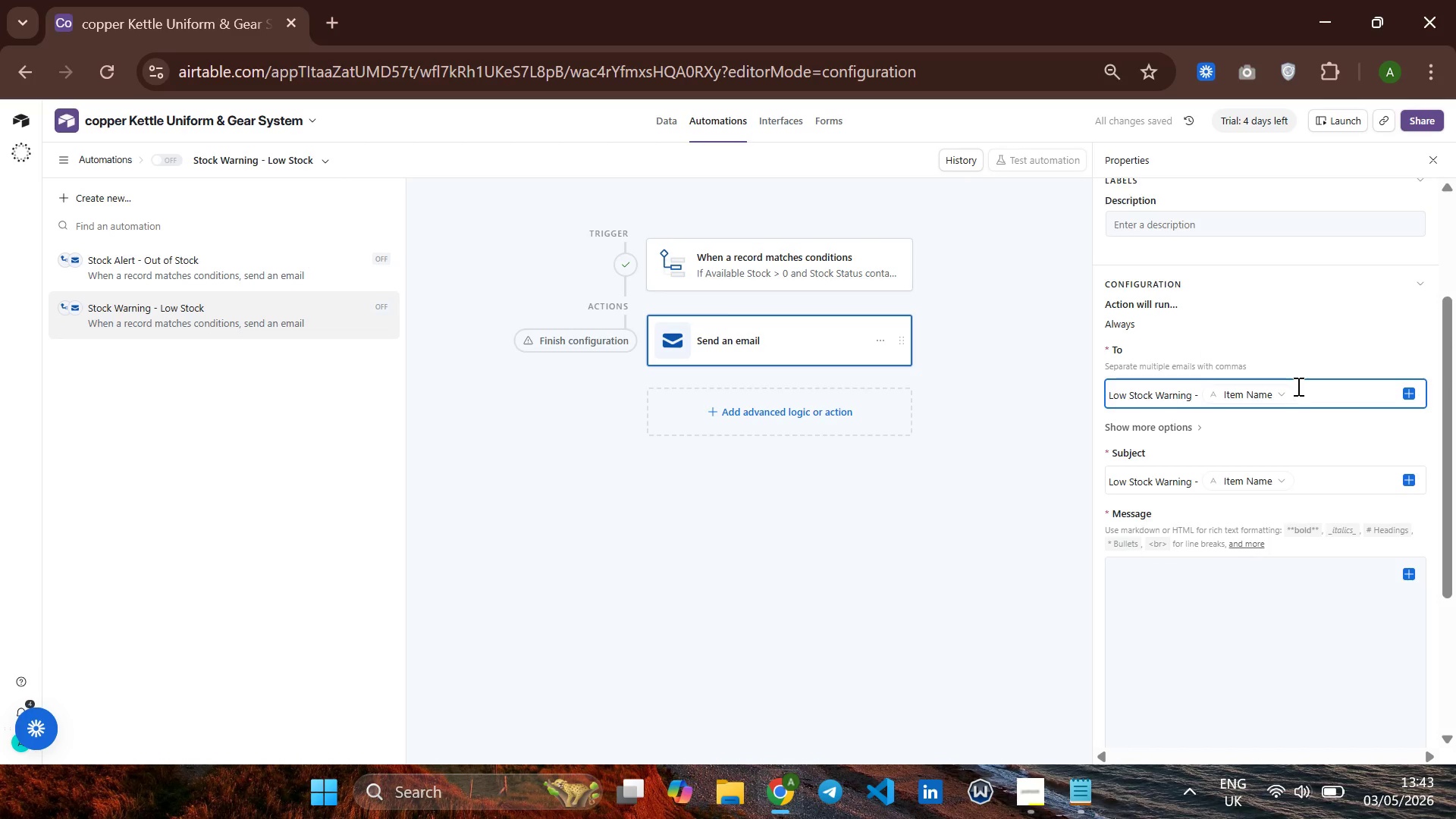 
key(Backspace)
 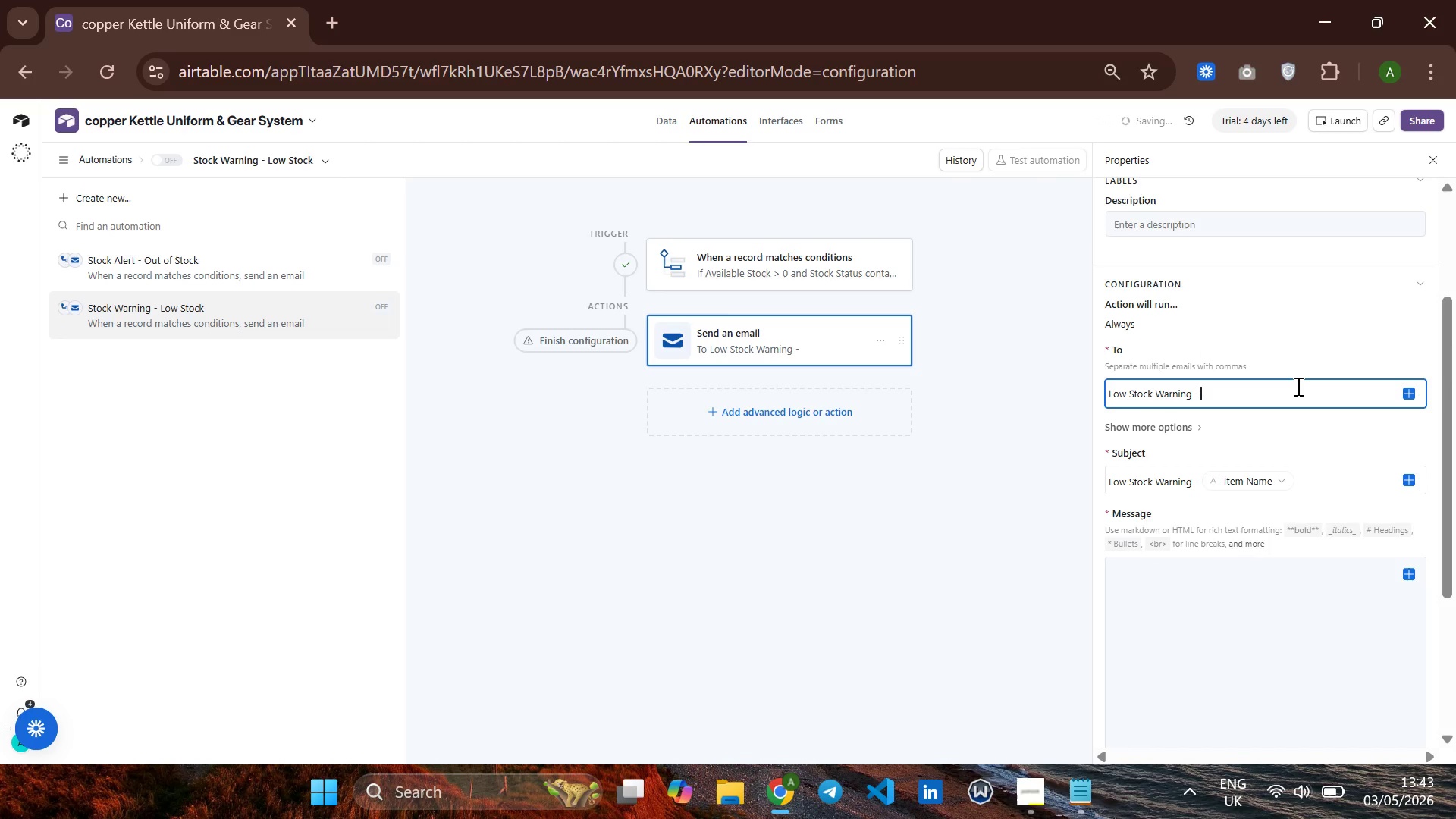 
key(Backspace)
 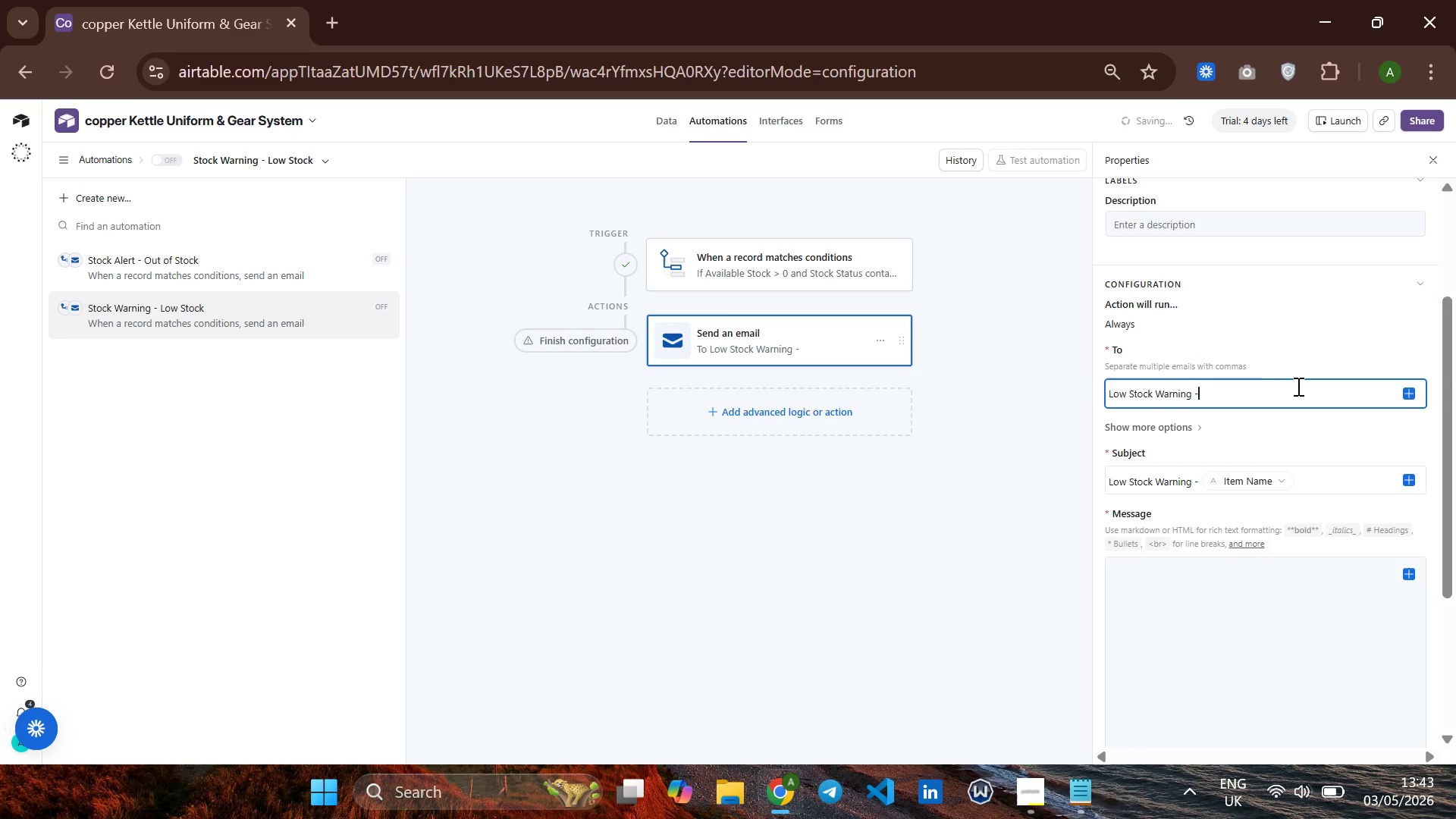 
key(Backspace)
 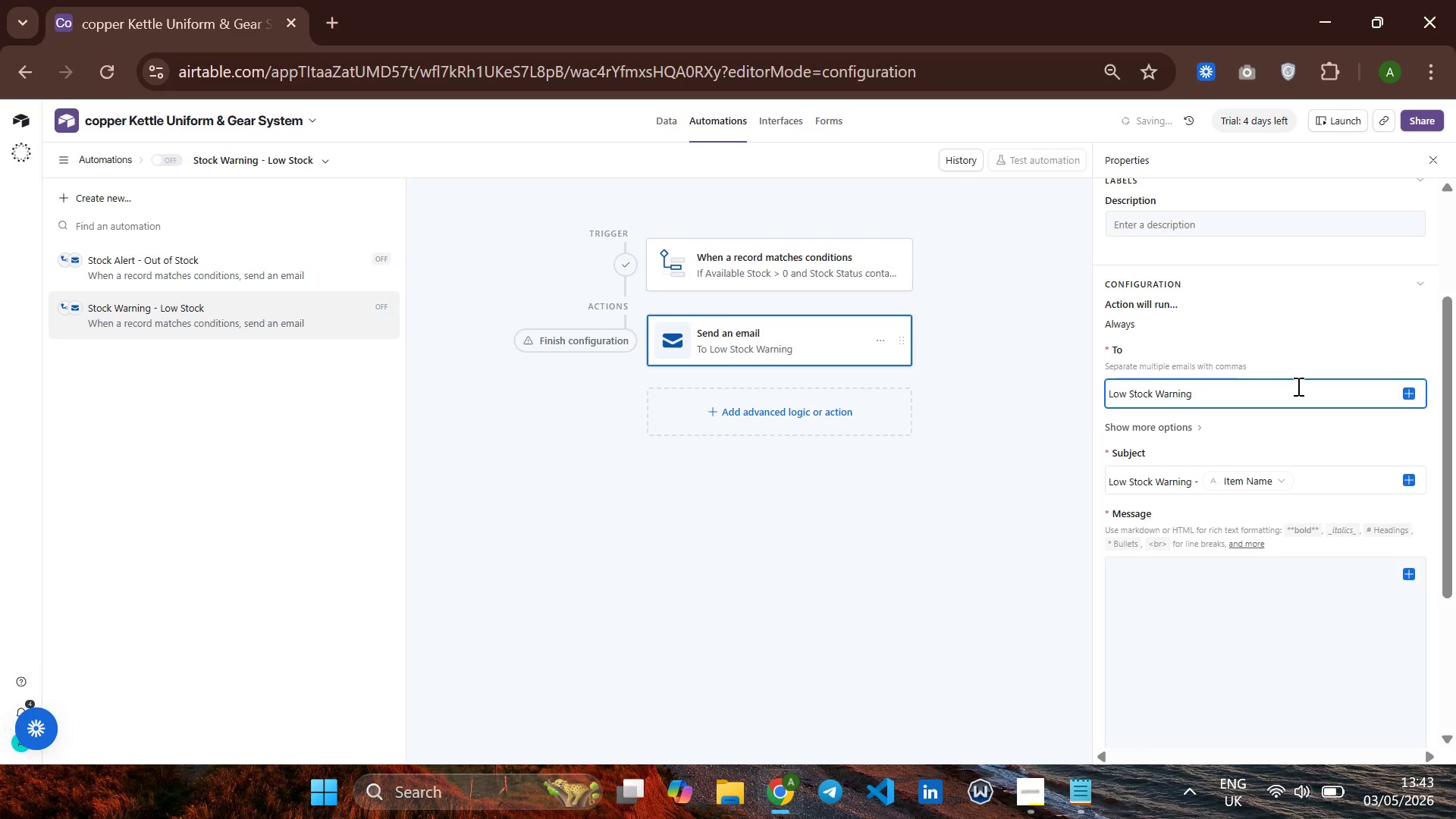 
key(Backspace)
 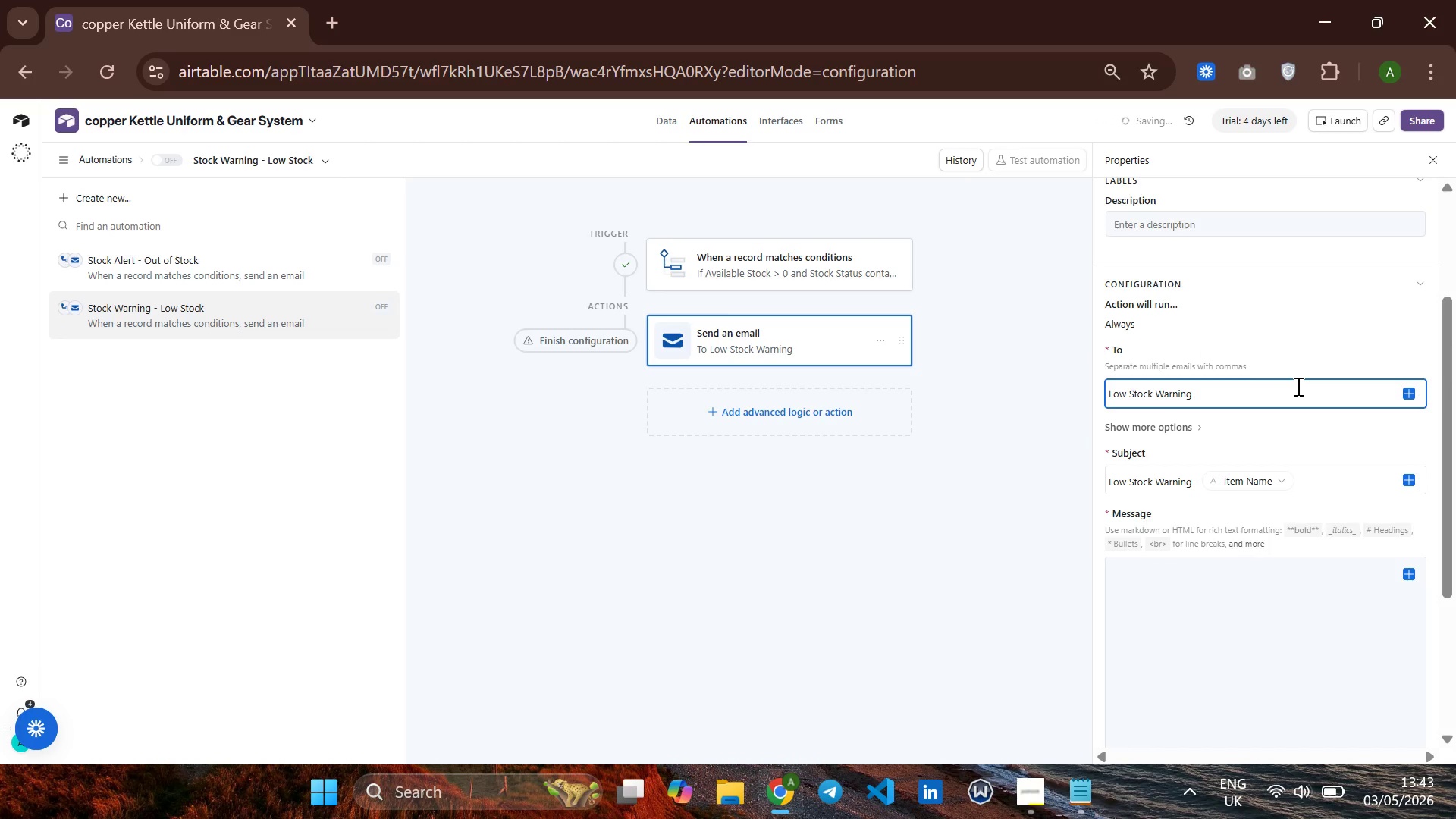 
key(Backspace)
 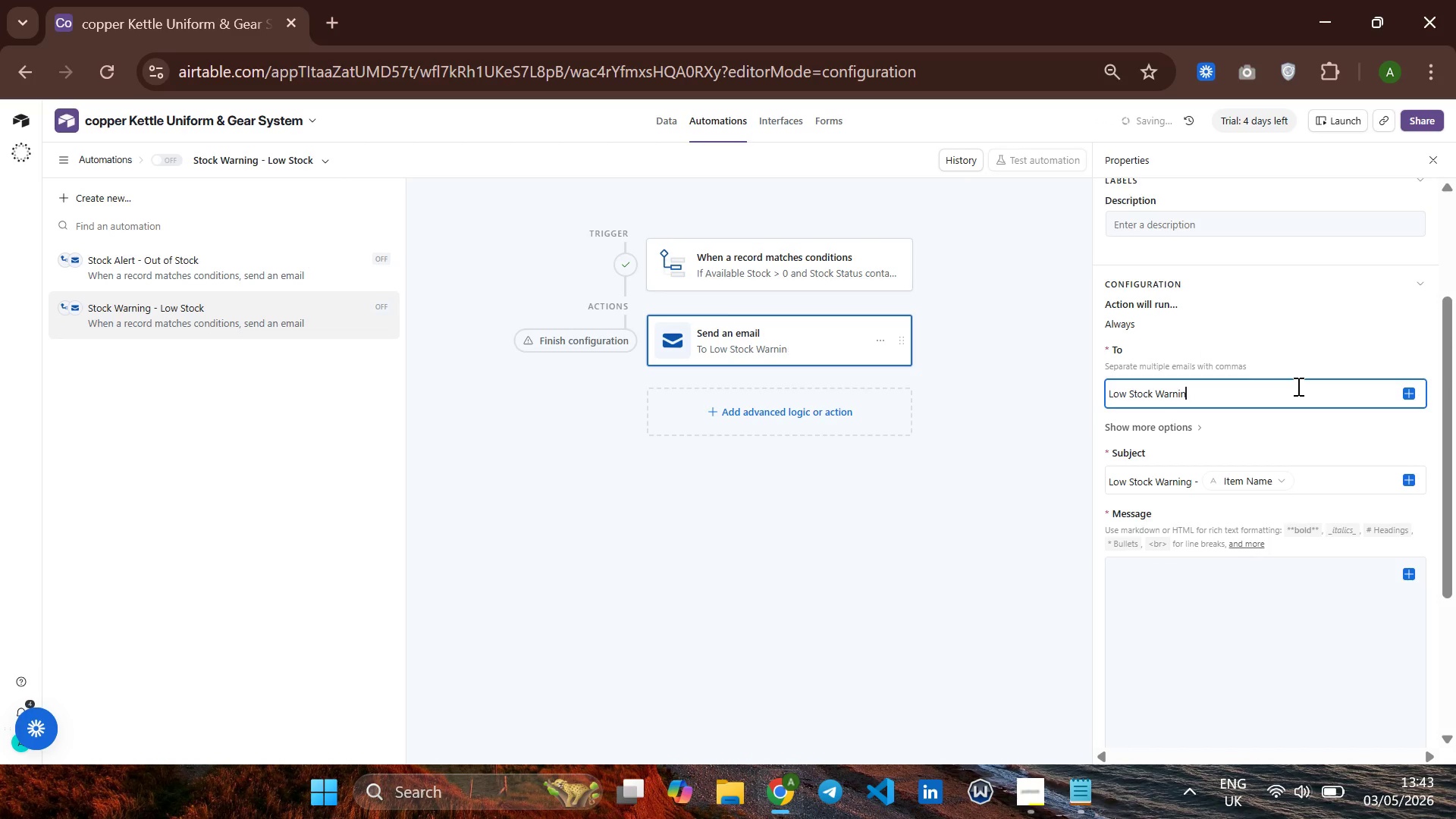 
hold_key(key=Backspace, duration=1.17)
 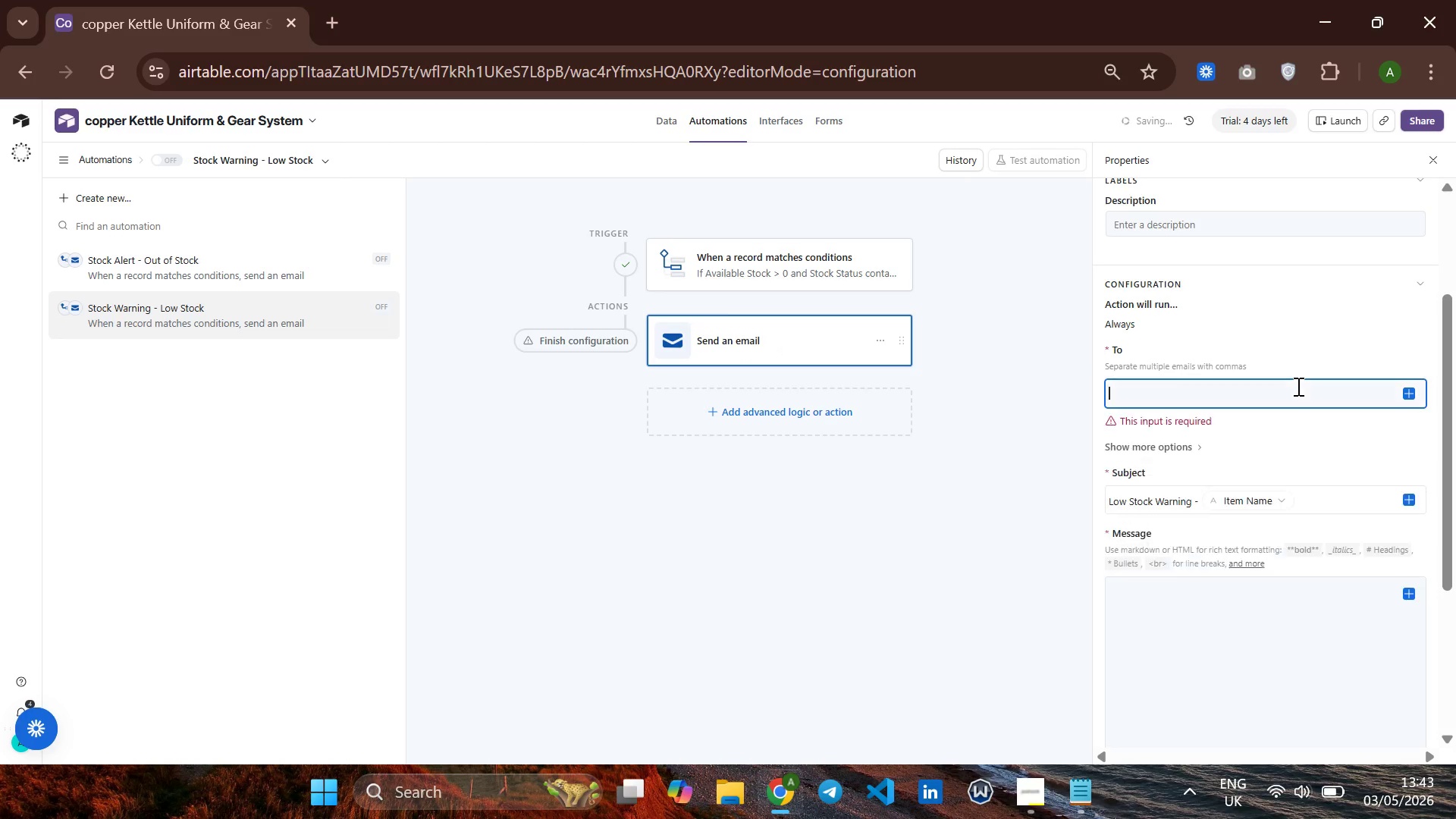 
hold_key(key=Backspace, duration=0.5)
 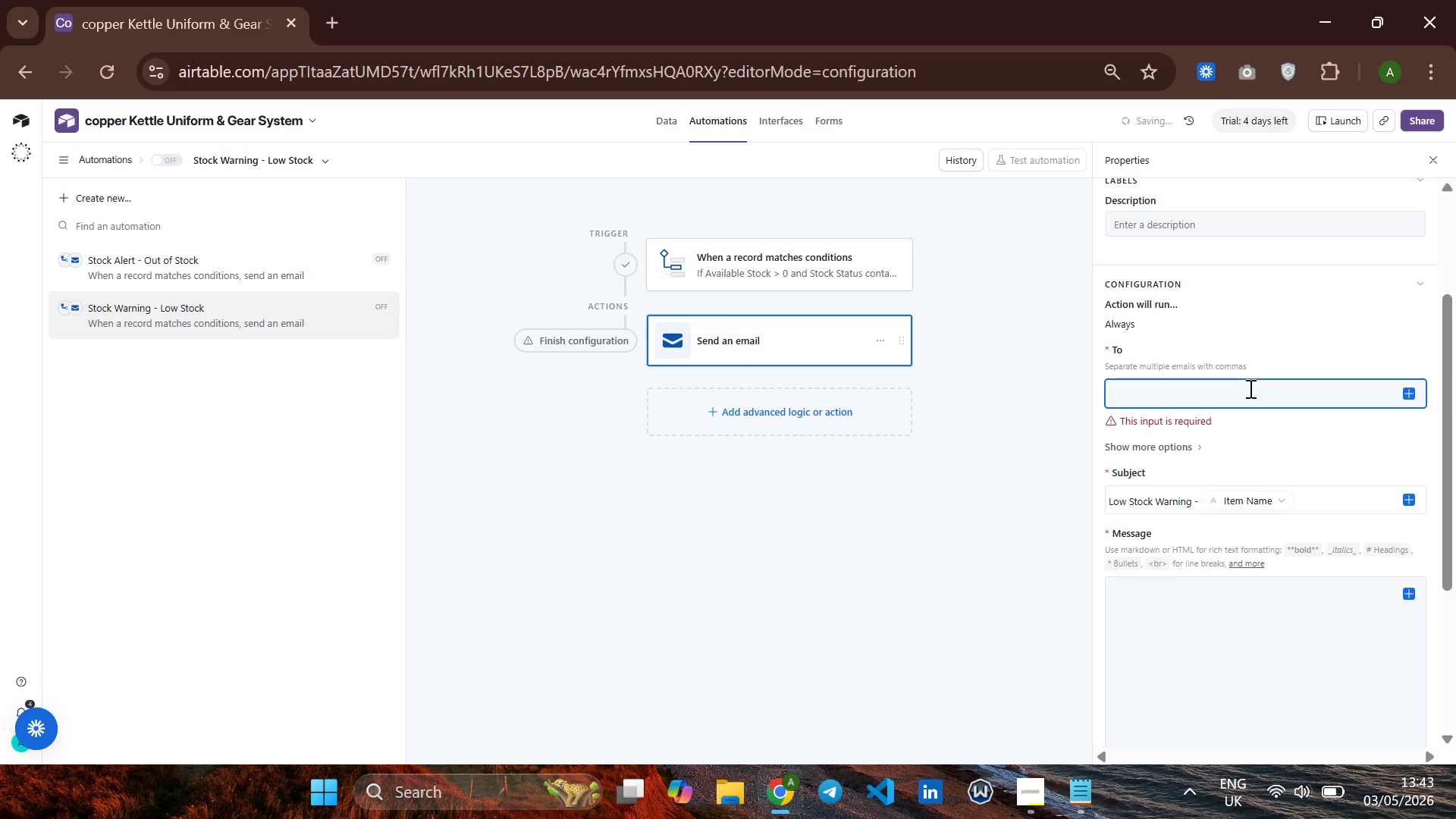 
type(abubekr)
key(Backspace)
type(erassefa yesuf)
key(Backspace)
key(Backspace)
key(Backspace)
key(Backspace)
key(Backspace)
key(Backspace)
key(Backspace)
type(ayesuf~gamail.com)
 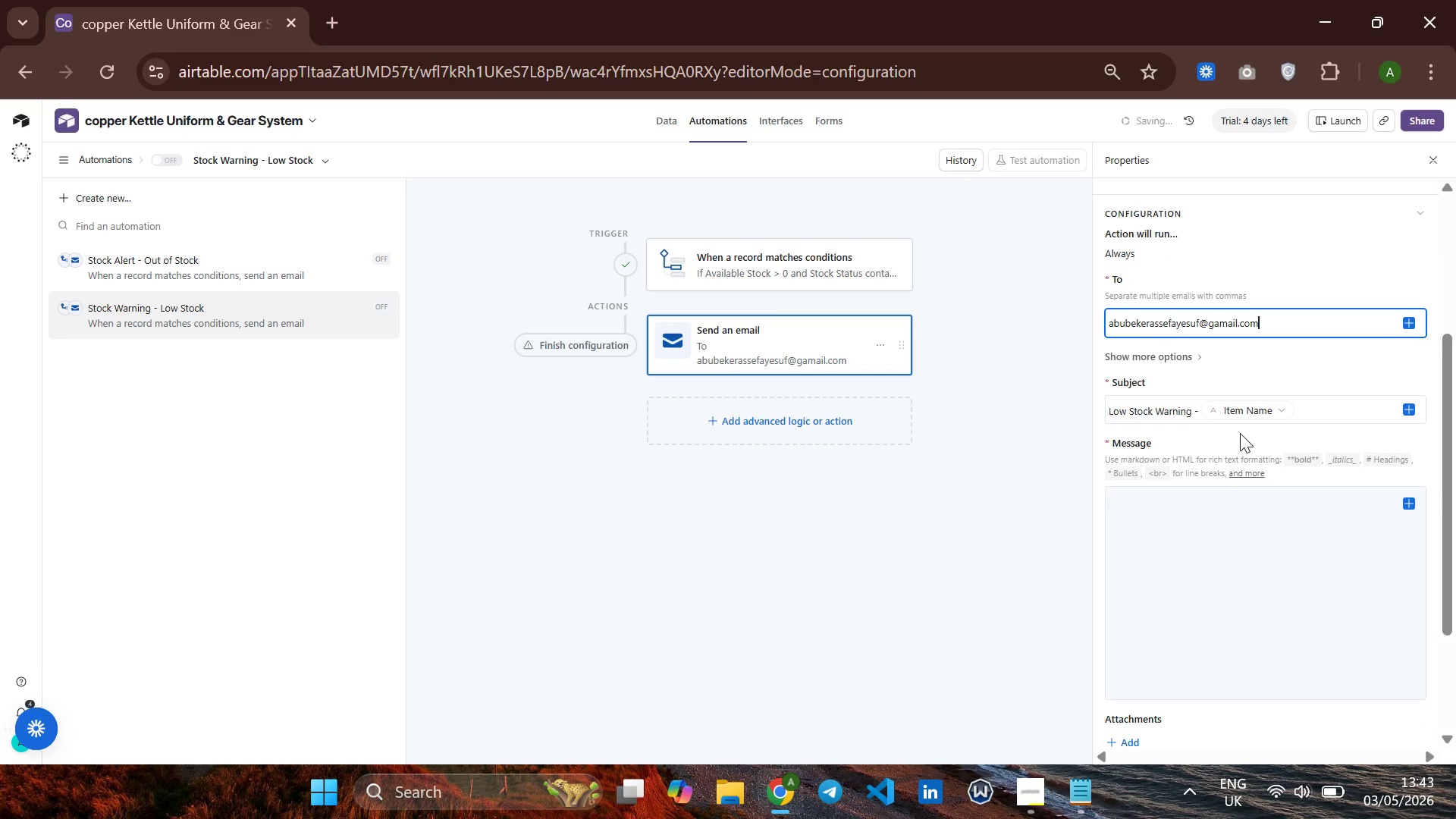 
wait(9.55)
 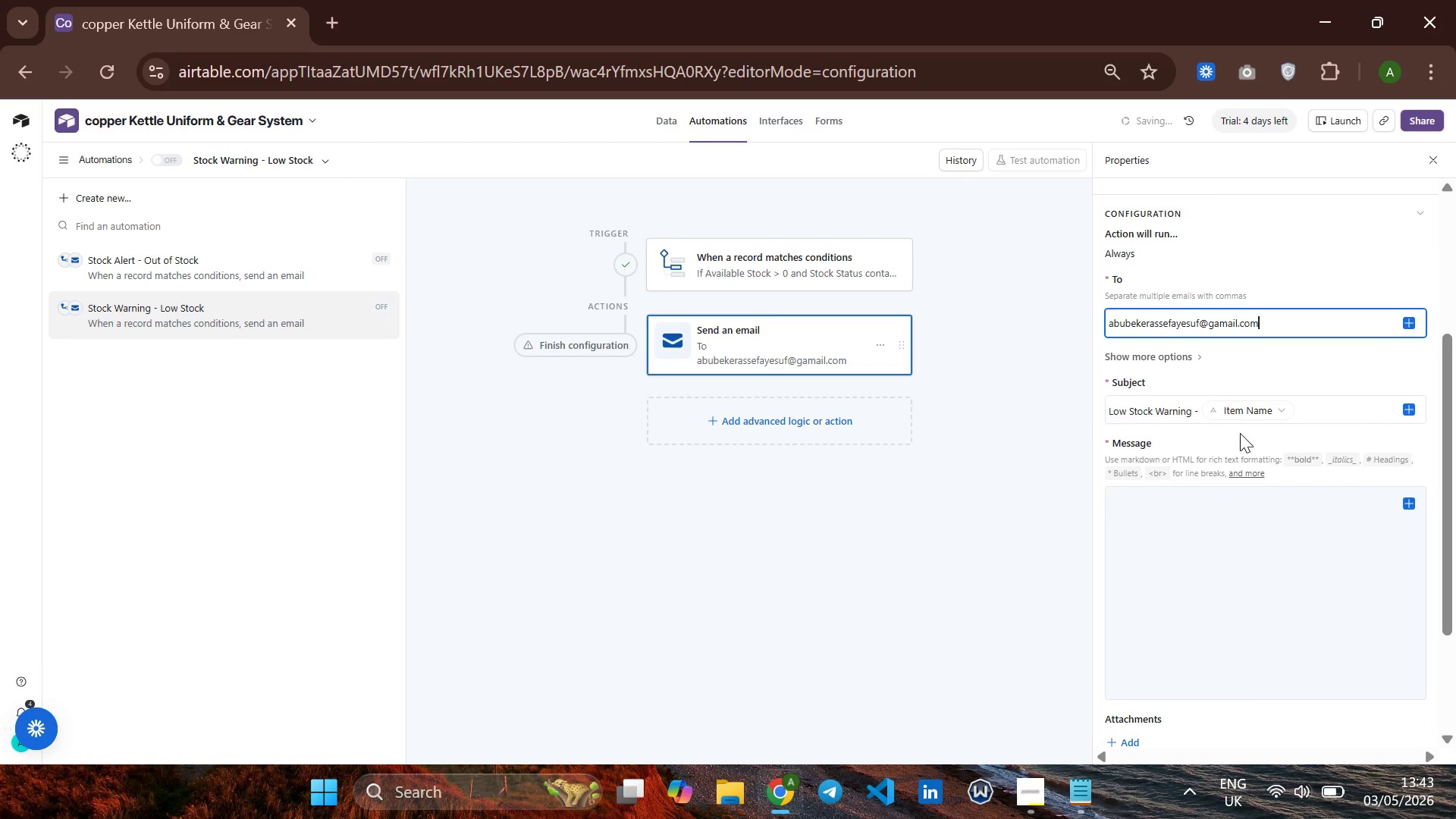 
left_click([1163, 503])
 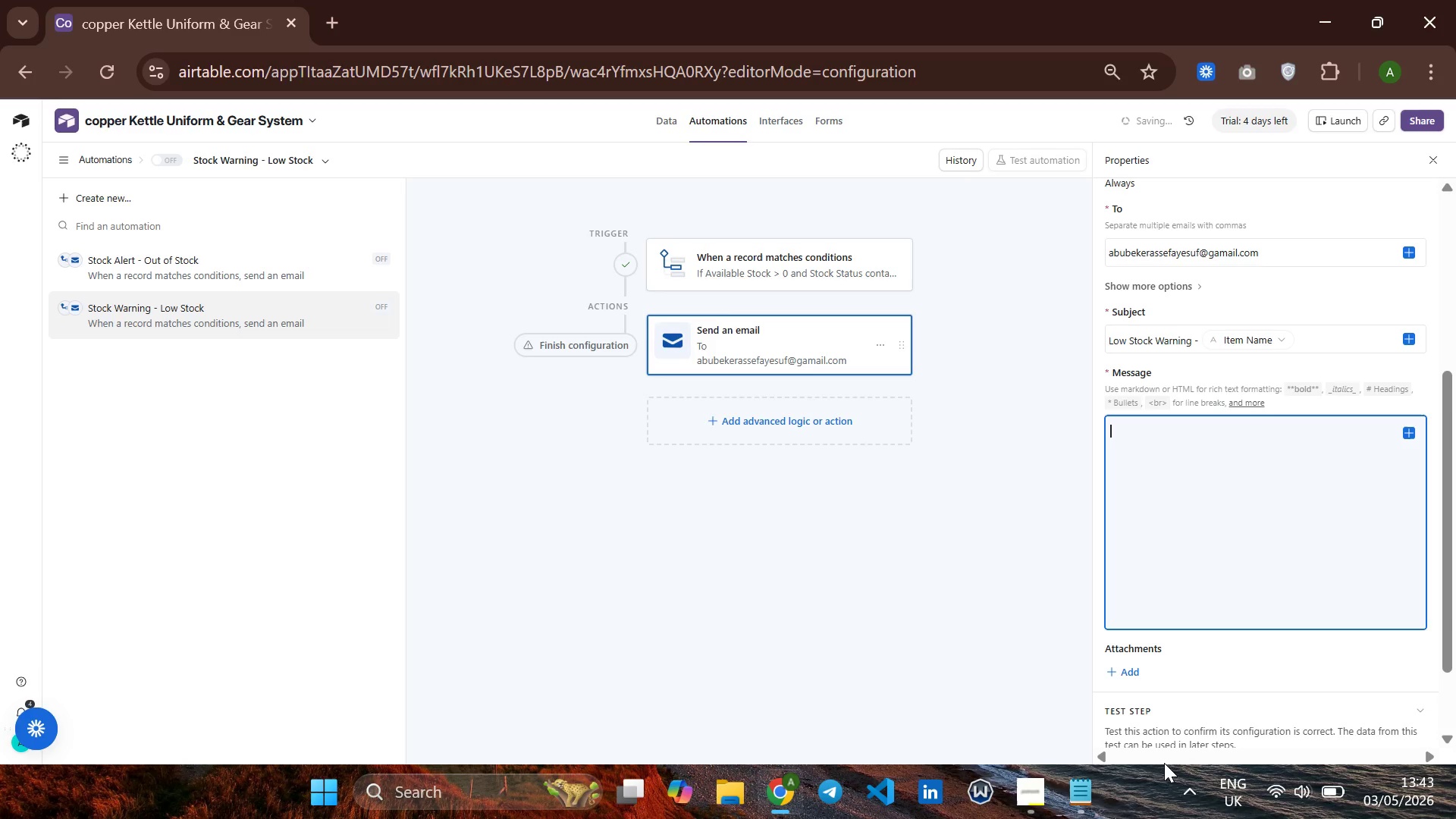 
left_click([1094, 800])
 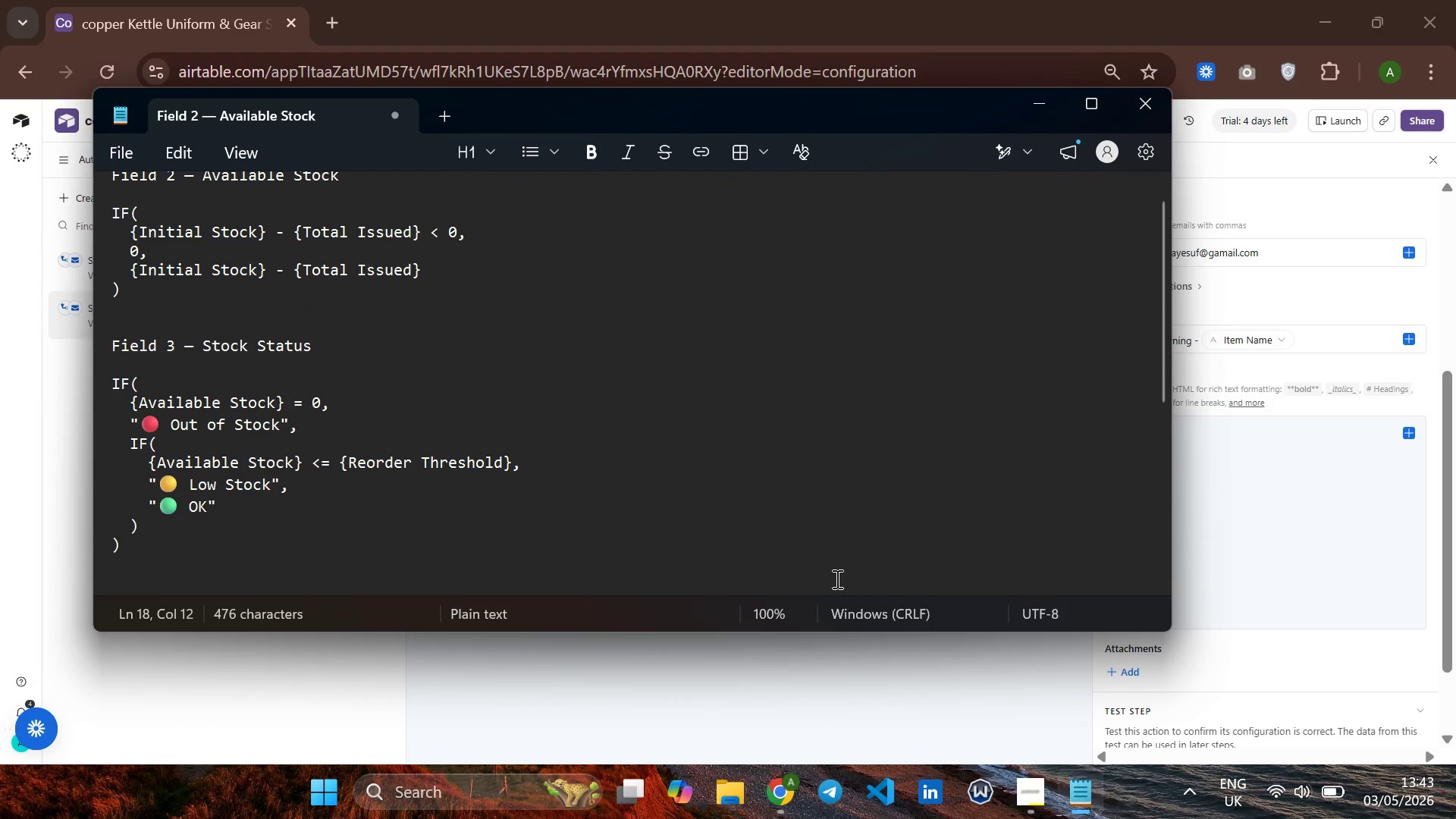 
scroll: coordinate [836, 579], scroll_direction: down, amount: 6.0
 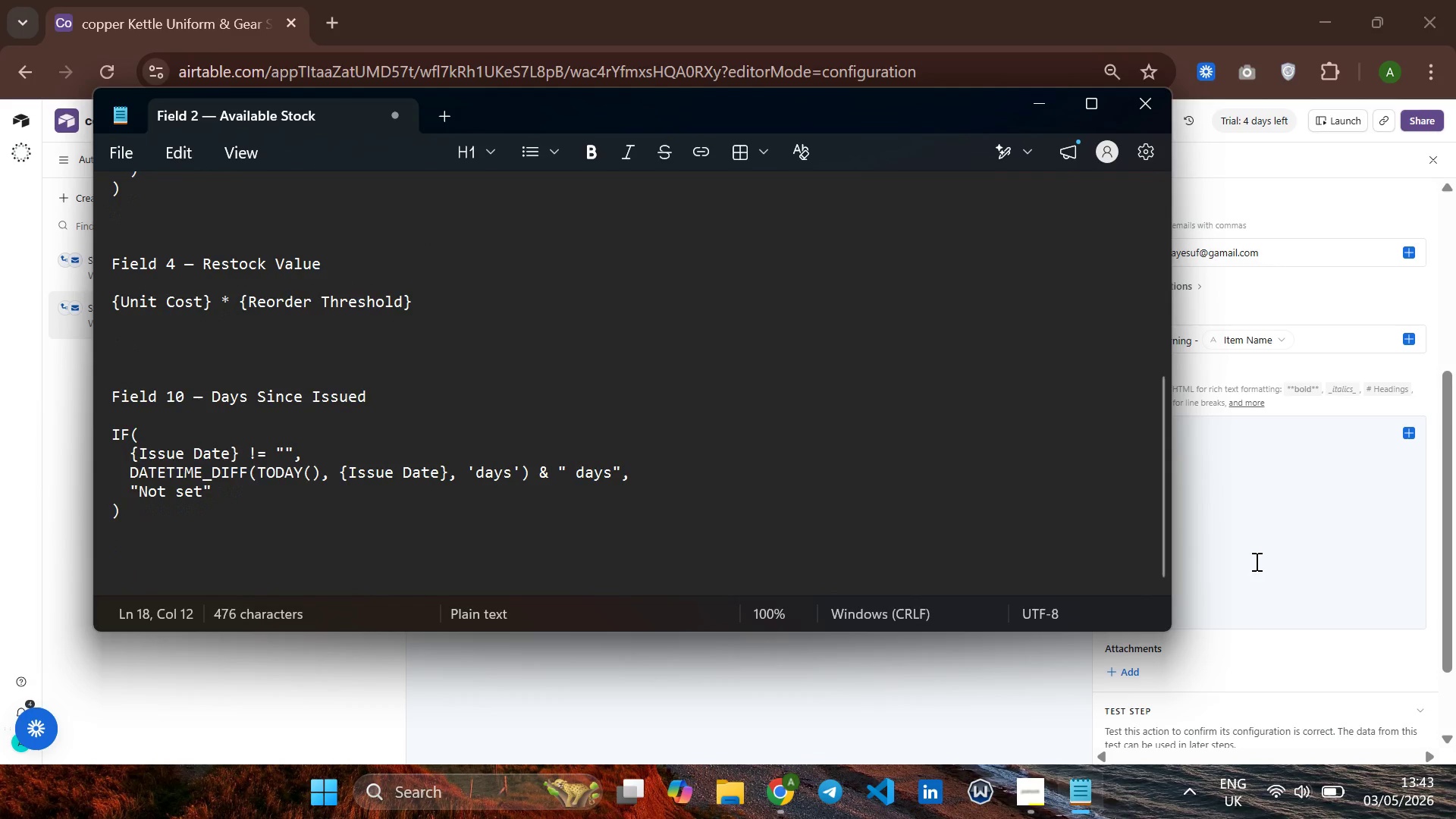 
left_click([1257, 560])
 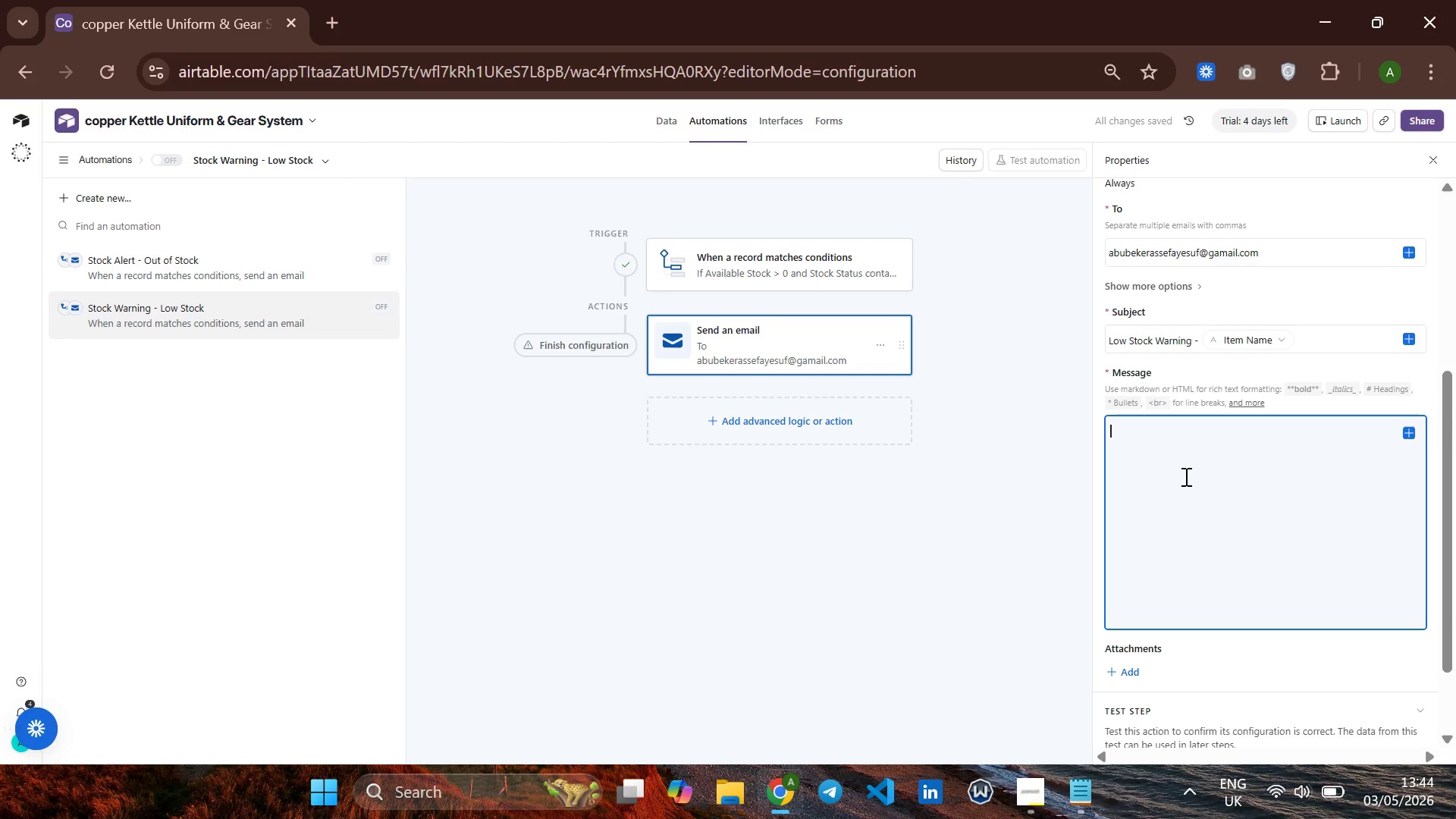 
type(Ab)
key(Backspace)
type(n inventory item g)
key(Backspace)
type(ha)
 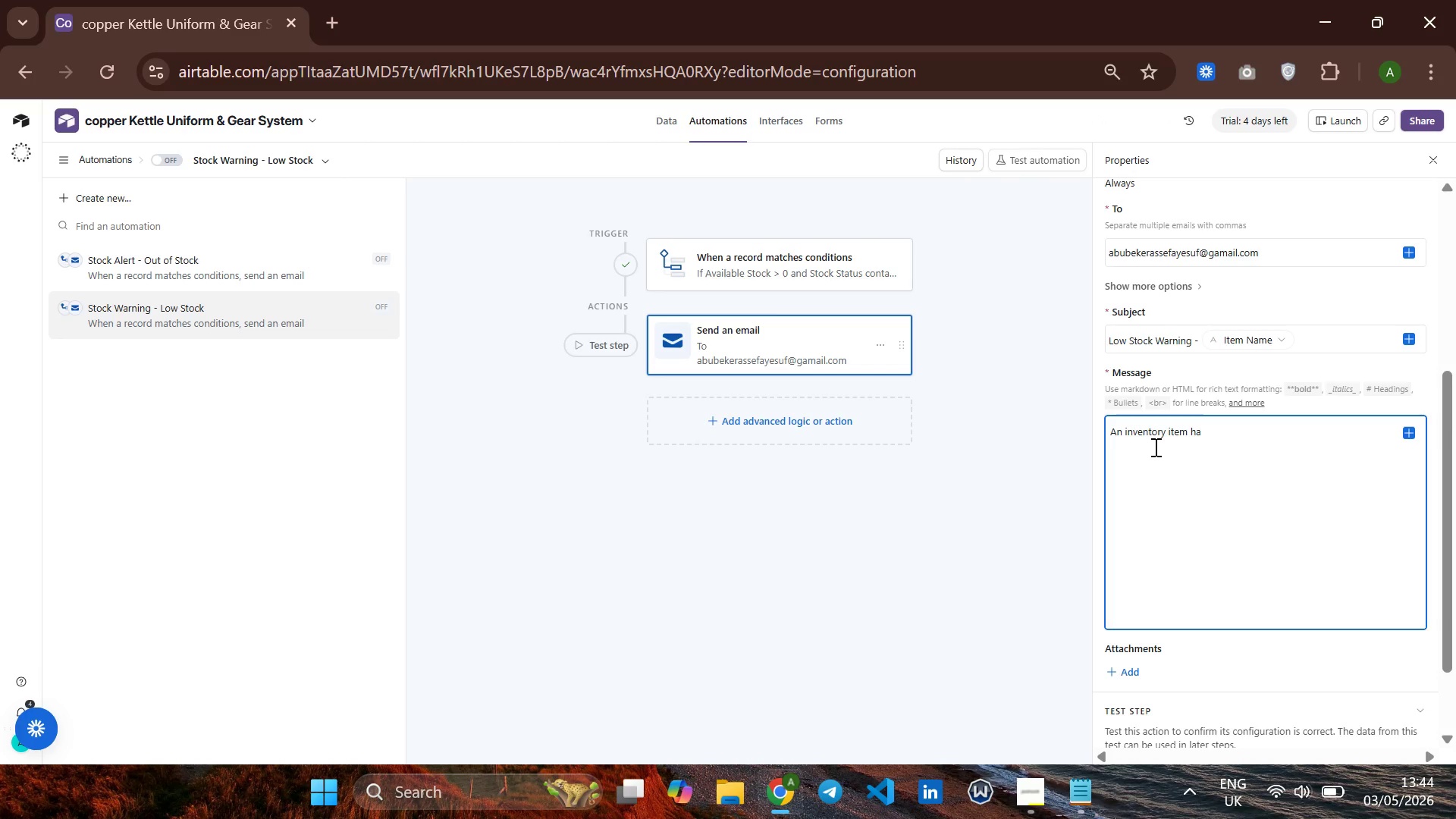 
wait(14.39)
 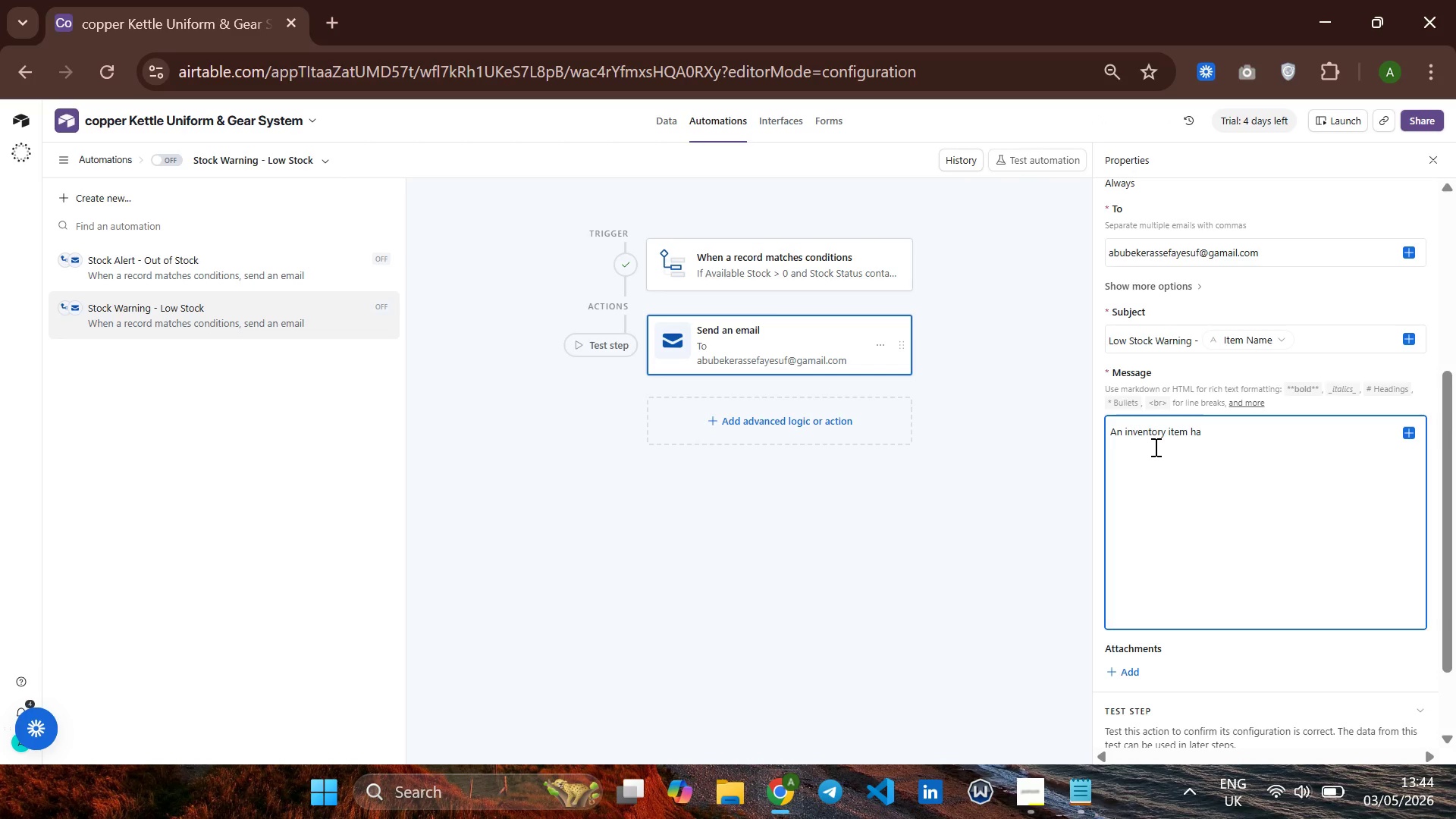 
key(Backspace)
key(Backspace)
type(hs)
key(Backspace)
type(as)
 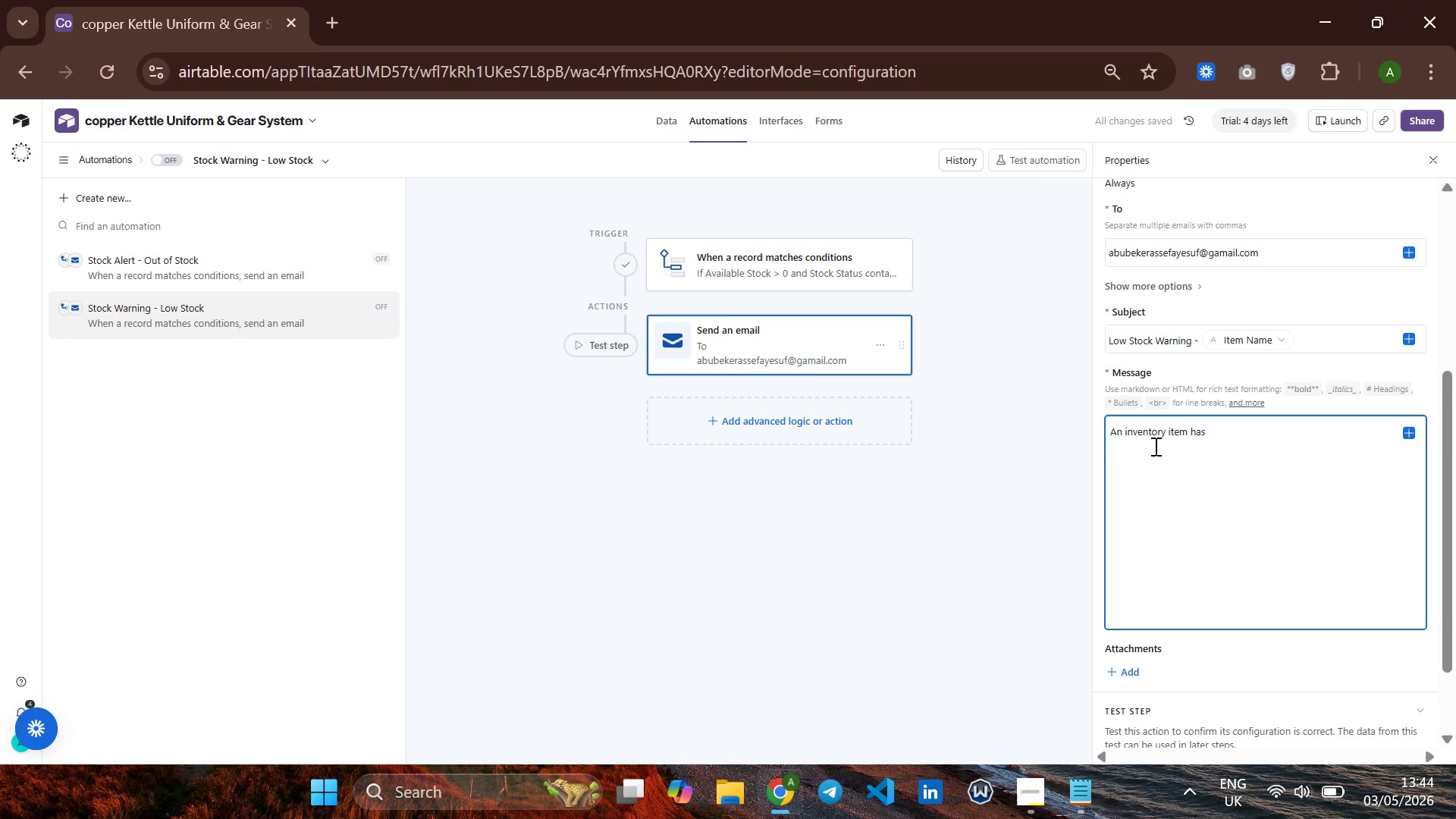 
wait(9.74)
 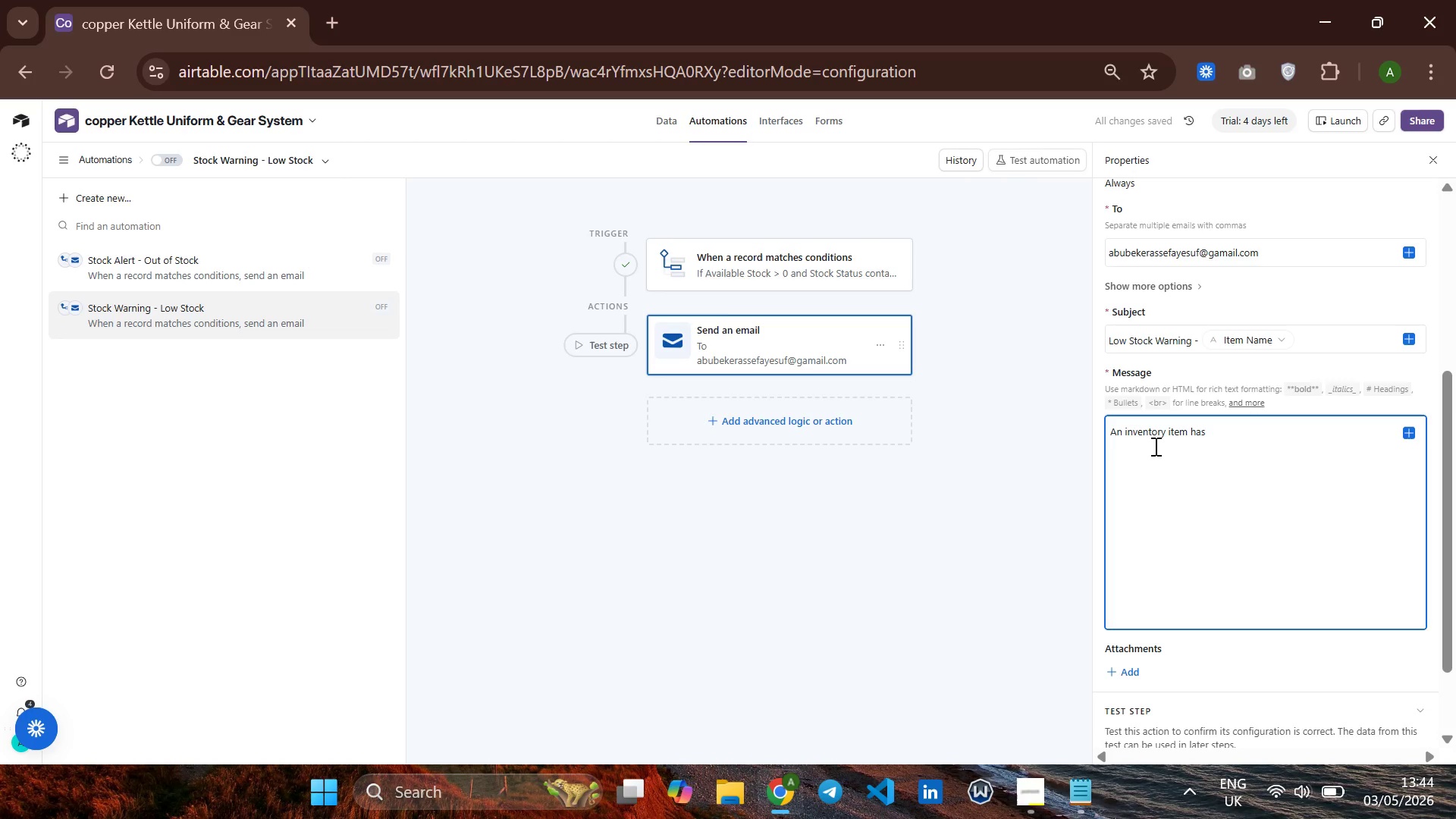 
type(near to )
 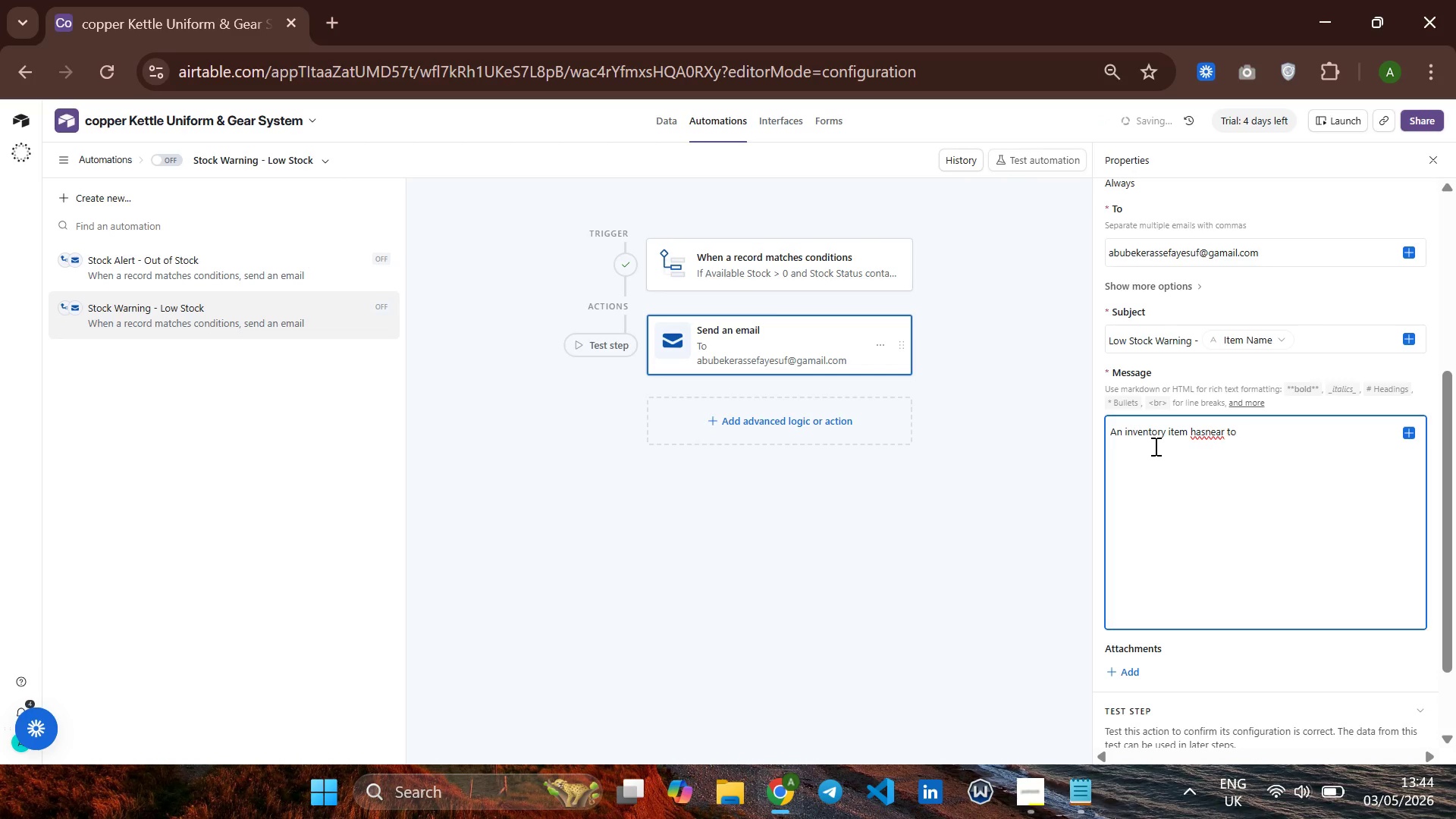 
key(ArrowLeft)
 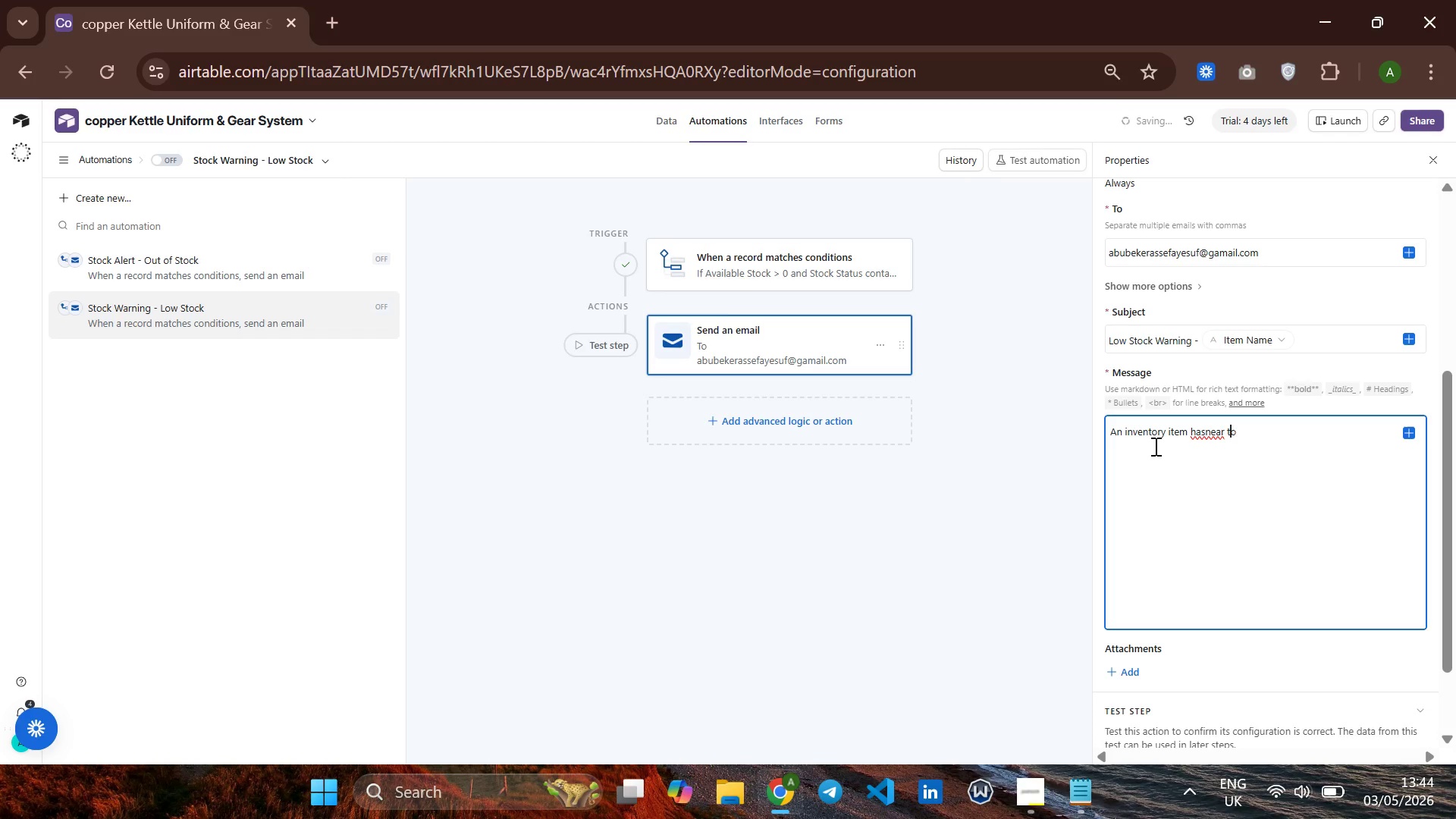 
key(ArrowLeft)
 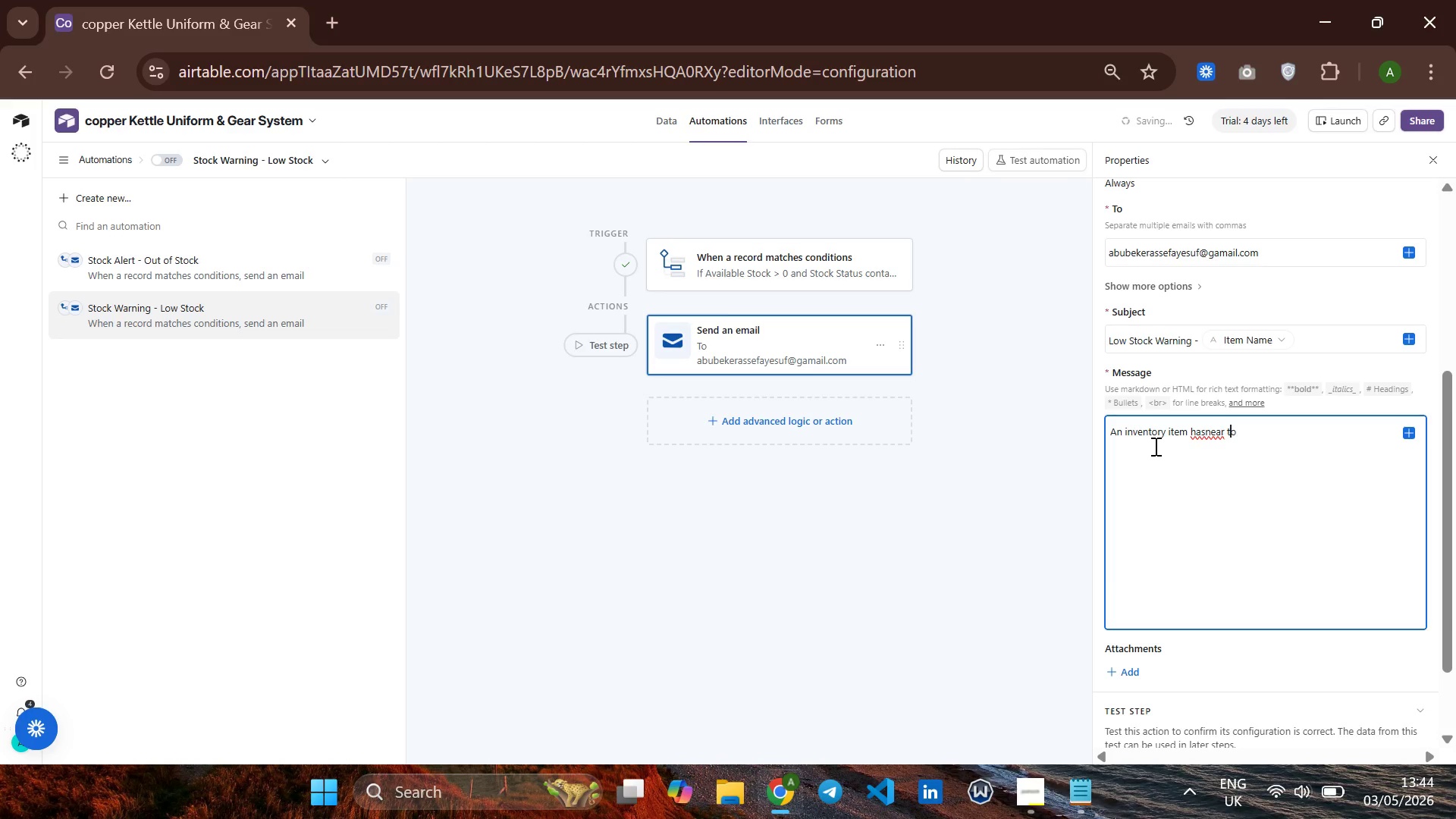 
key(ArrowLeft)
 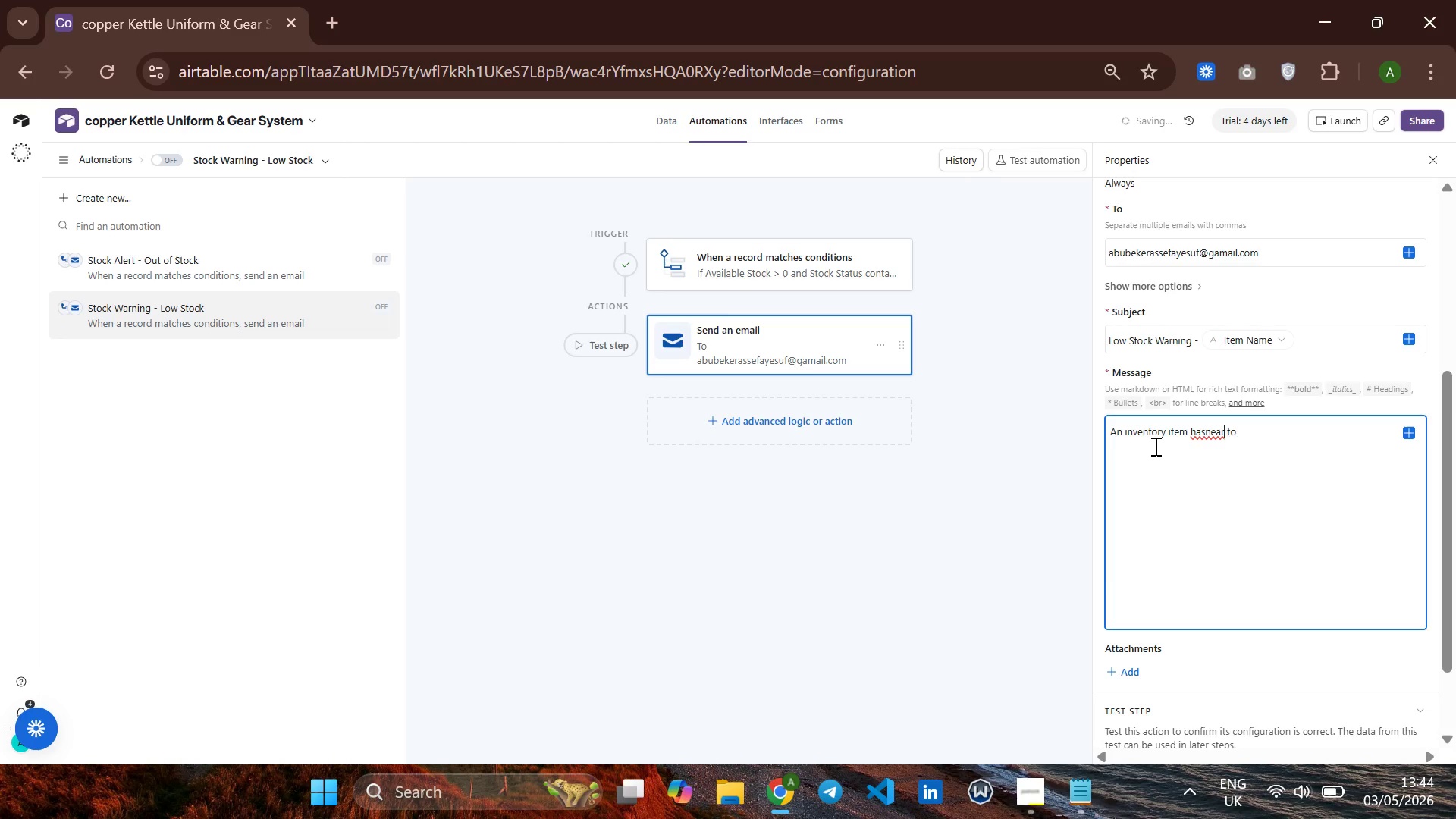 
key(ArrowLeft)
 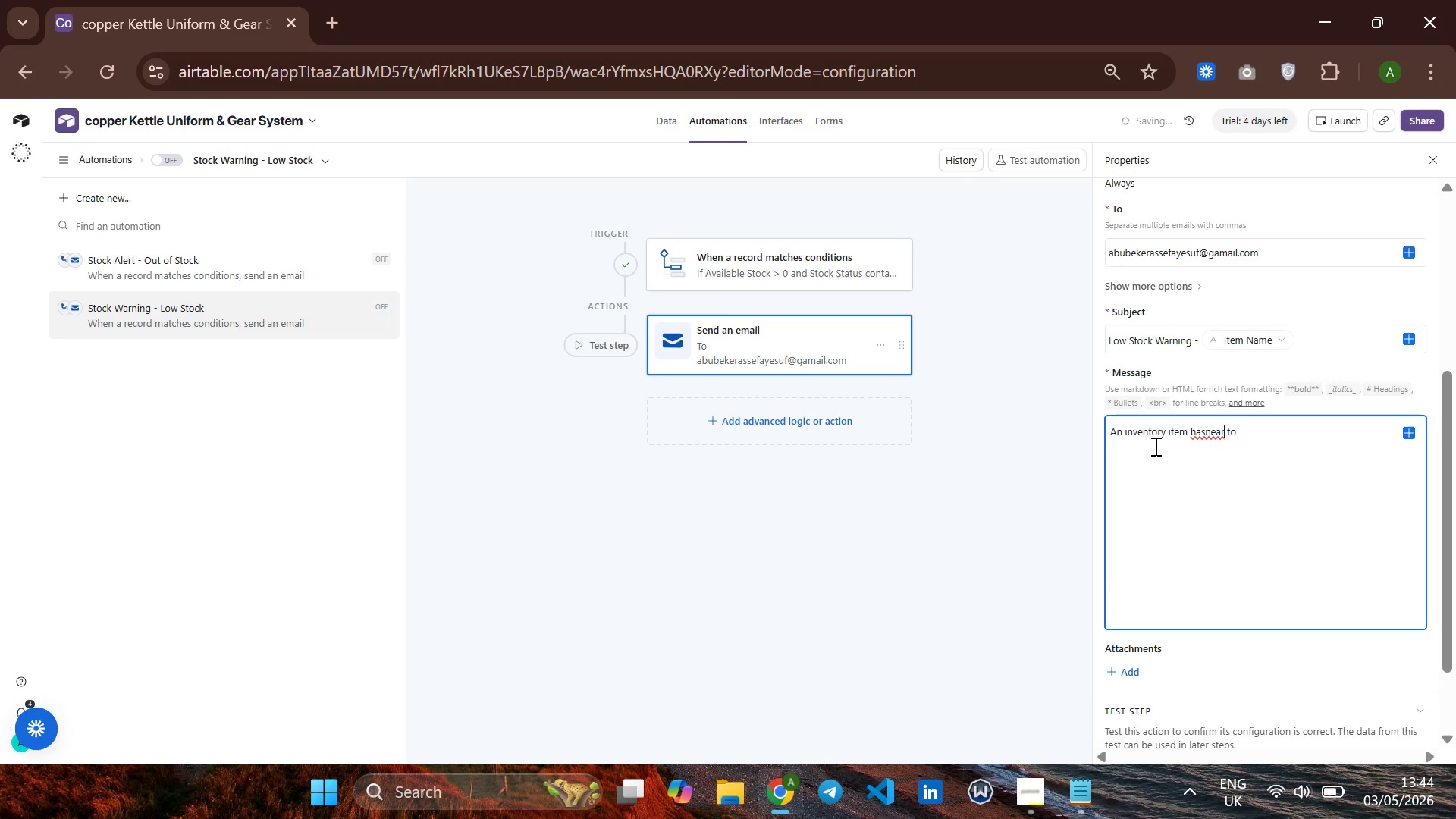 
key(ArrowLeft)
 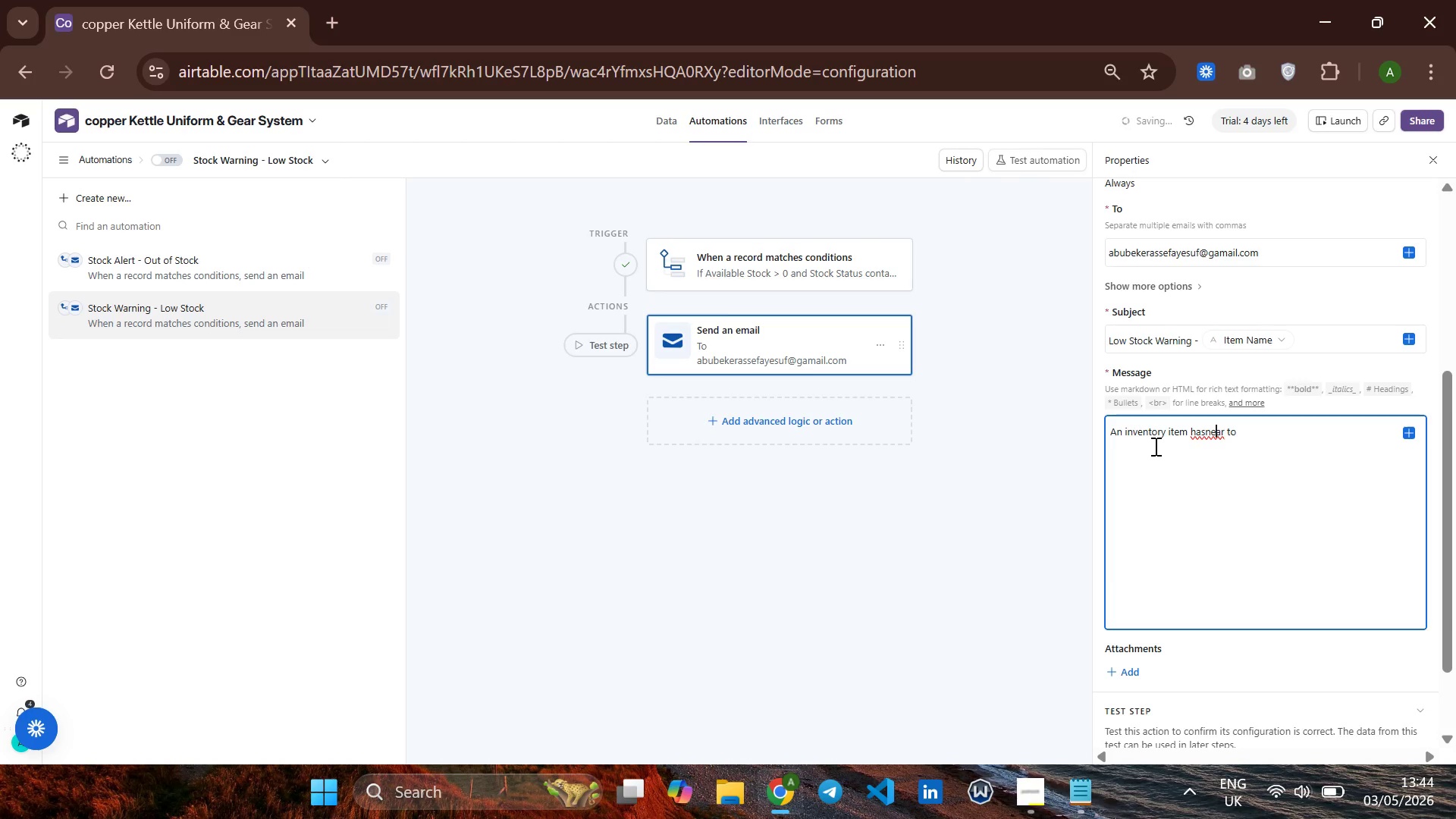 
key(ArrowLeft)
 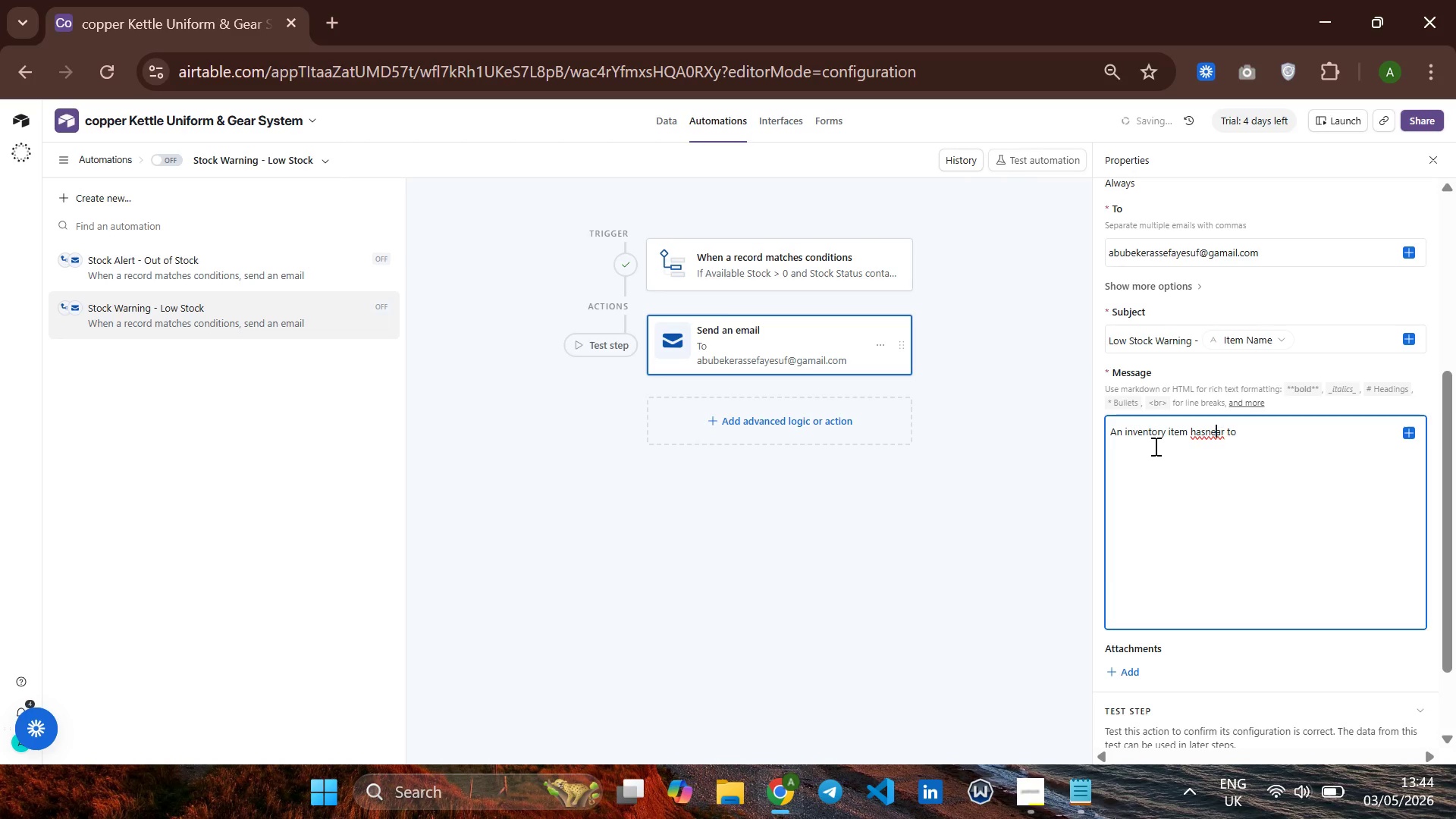 
key(ArrowLeft)
 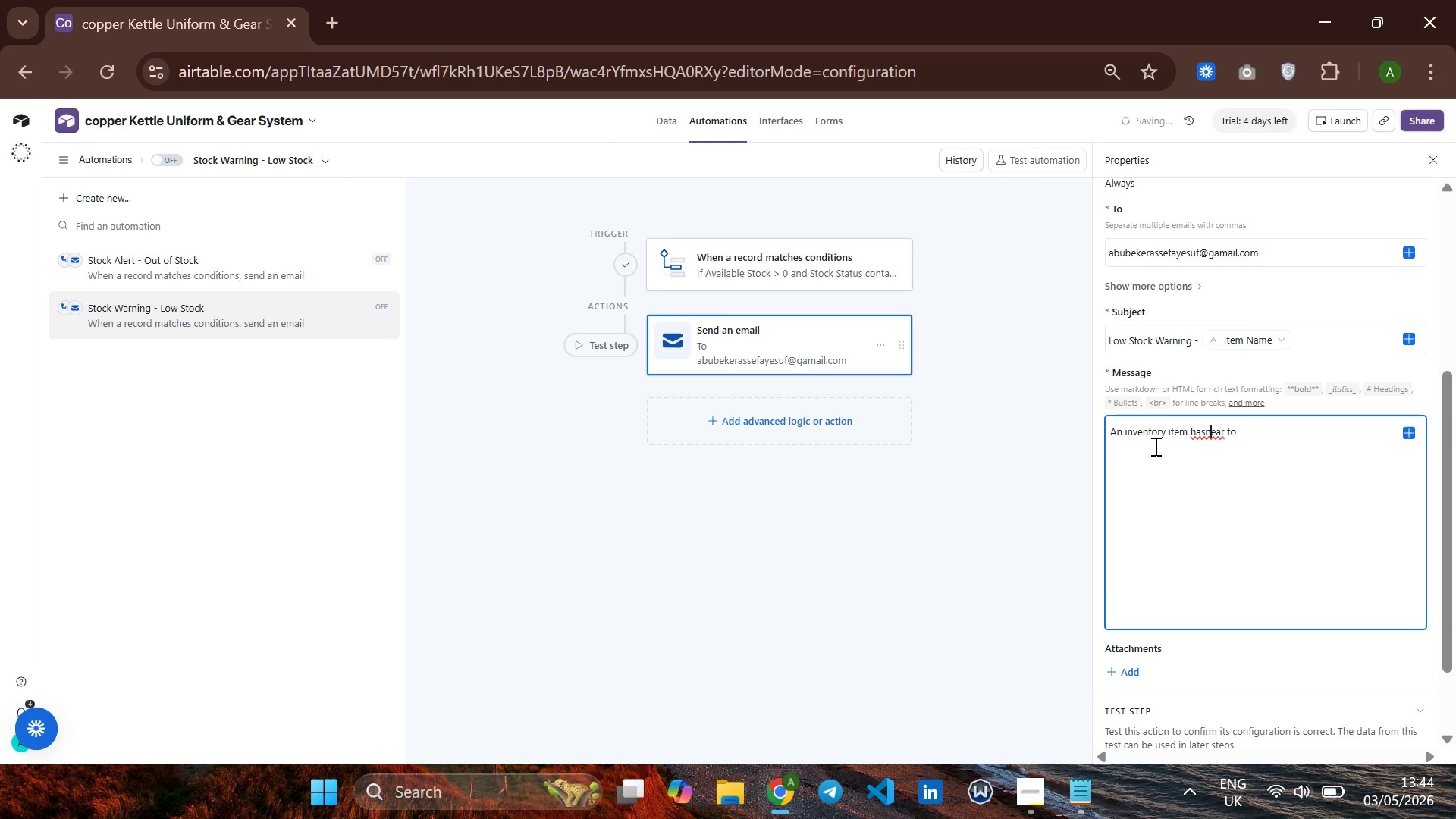 
key(ArrowLeft)
 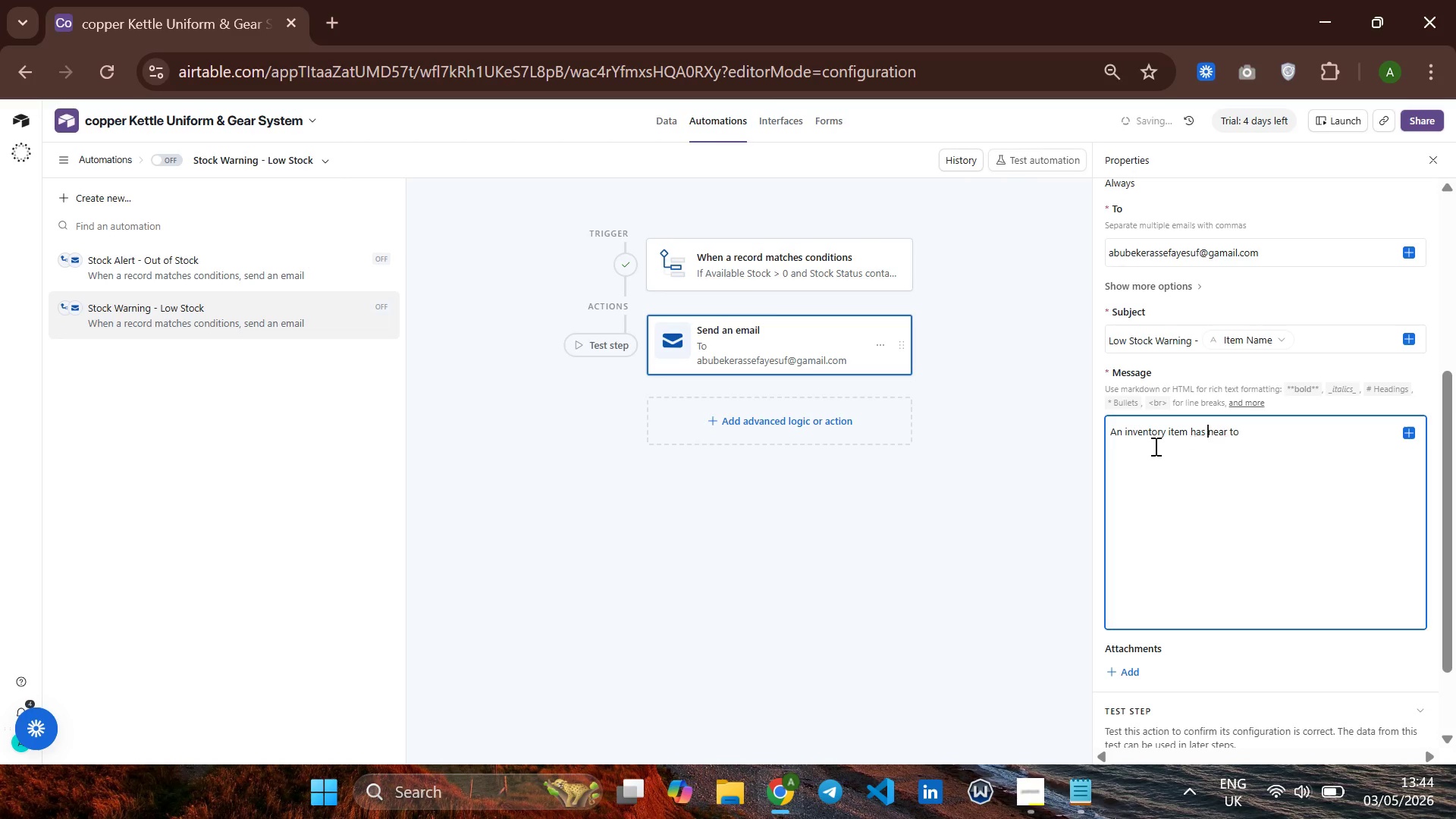 
type(  zero stock need )
 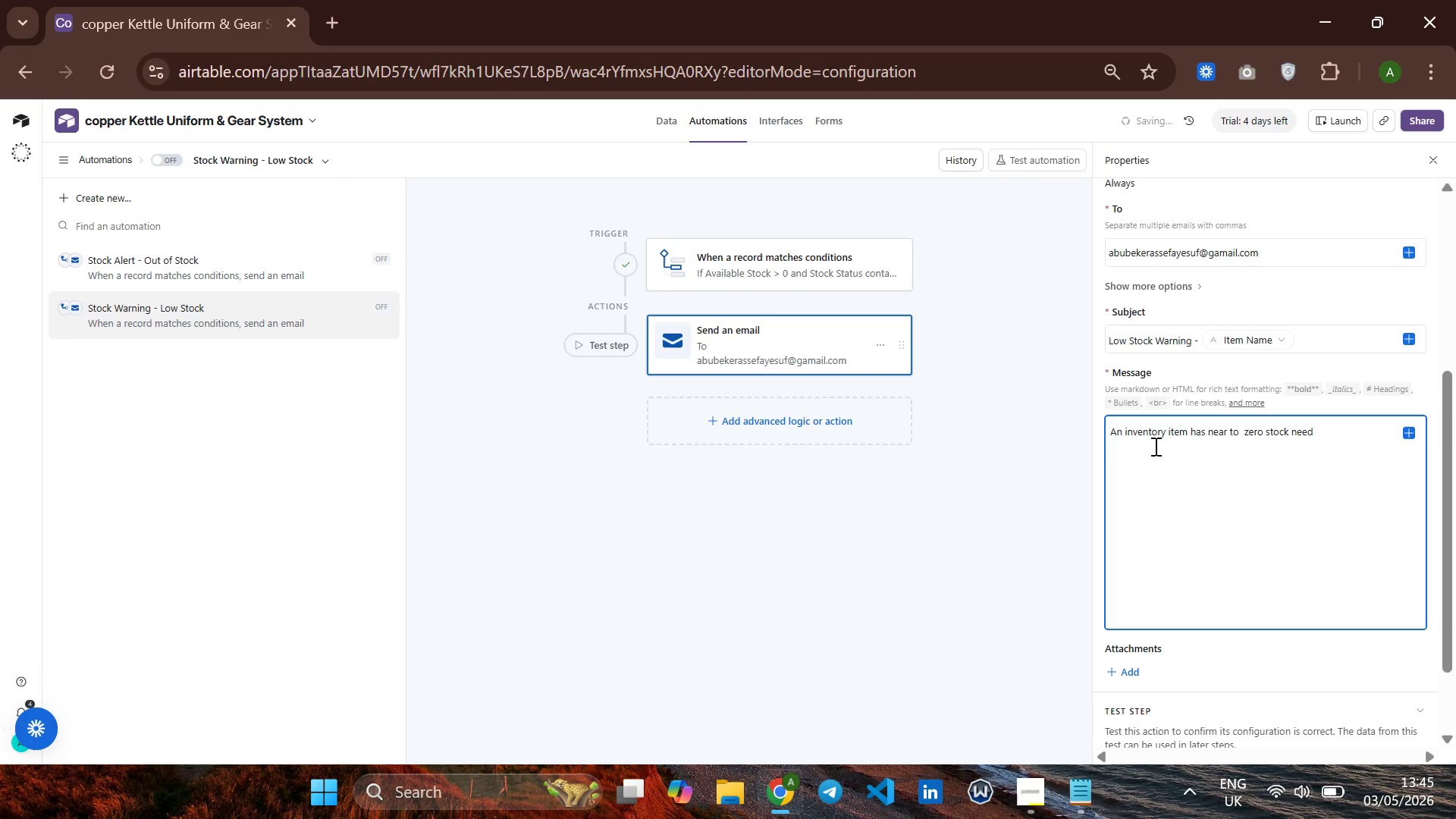 
hold_key(key=ArrowRight, duration=0.81)
 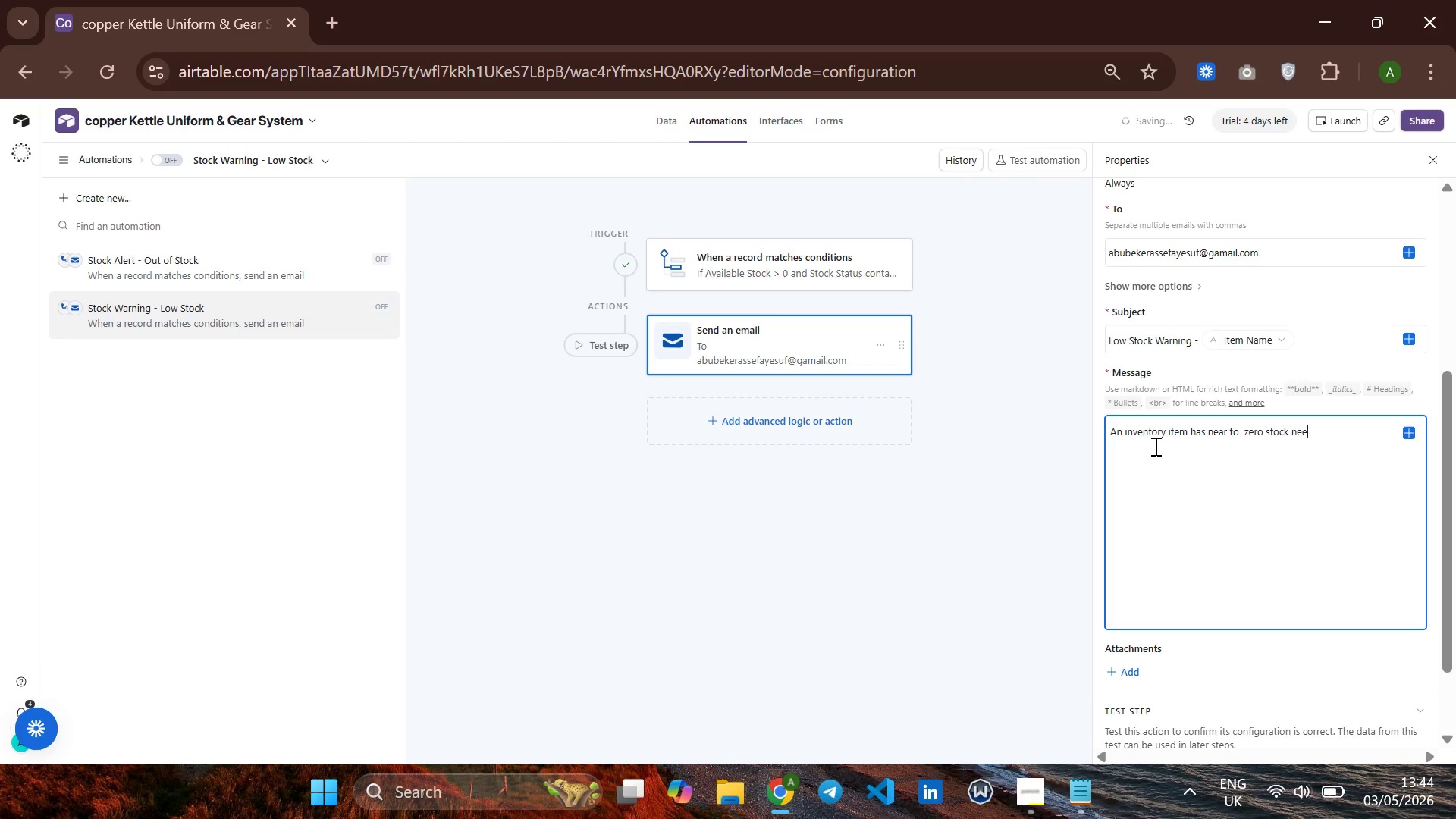 
key(Backspace)
key(Backspace)
key(Backspace)
key(Backspace)
key(Backspace)
type(and  needs immediate checking.')
 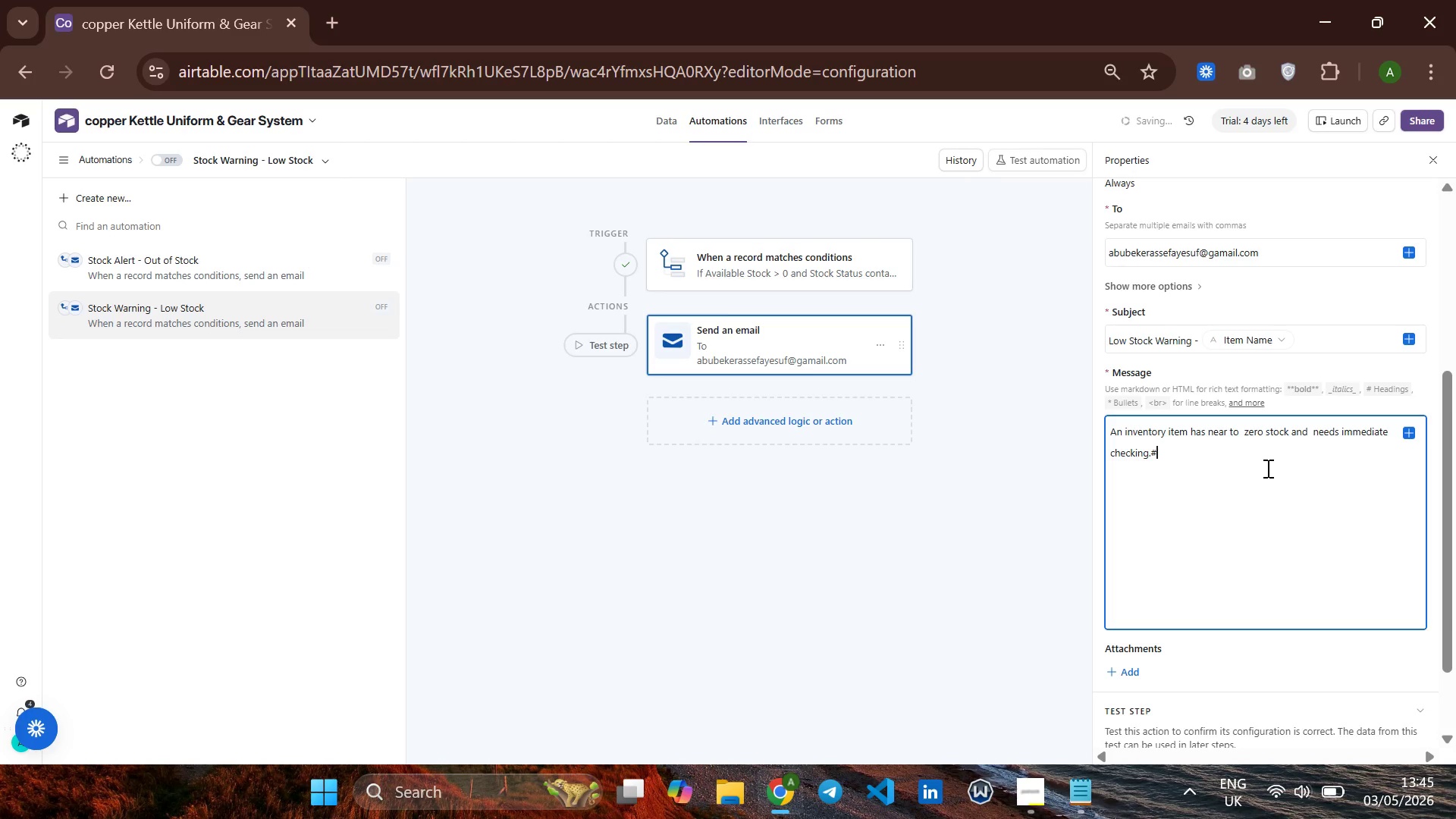 
key(Backspace)
 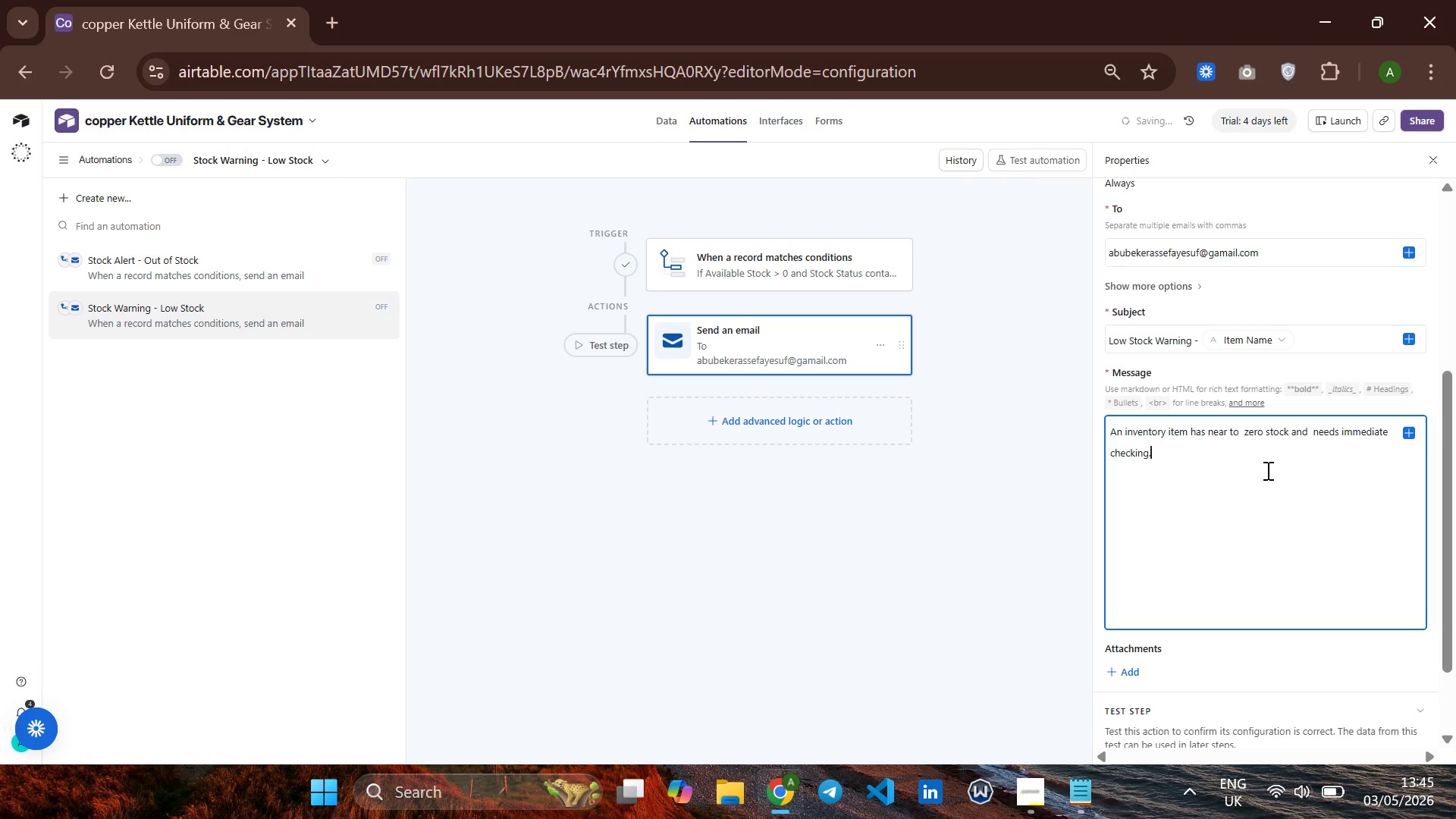 
key(Enter)
 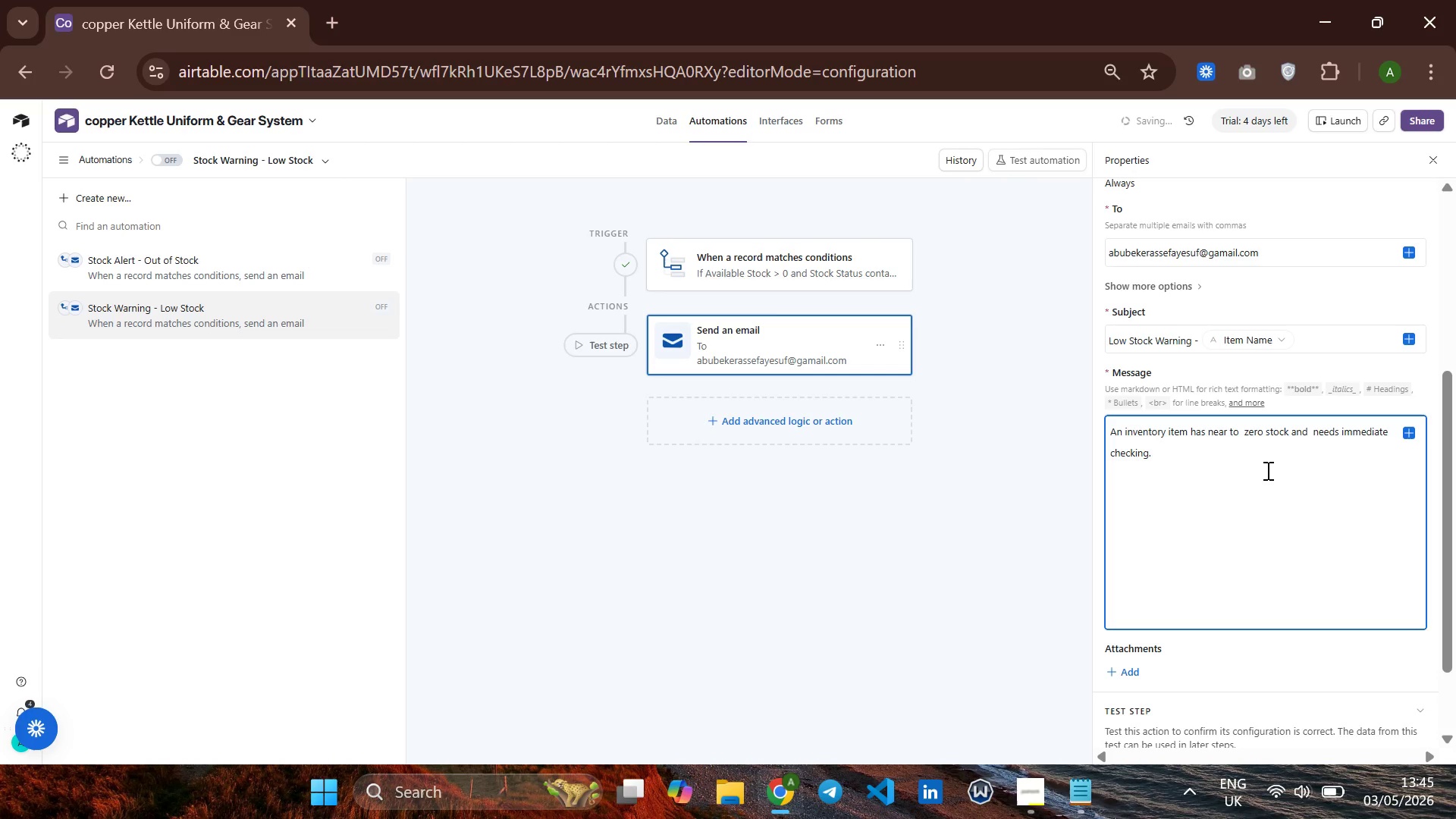 
key(Enter)
 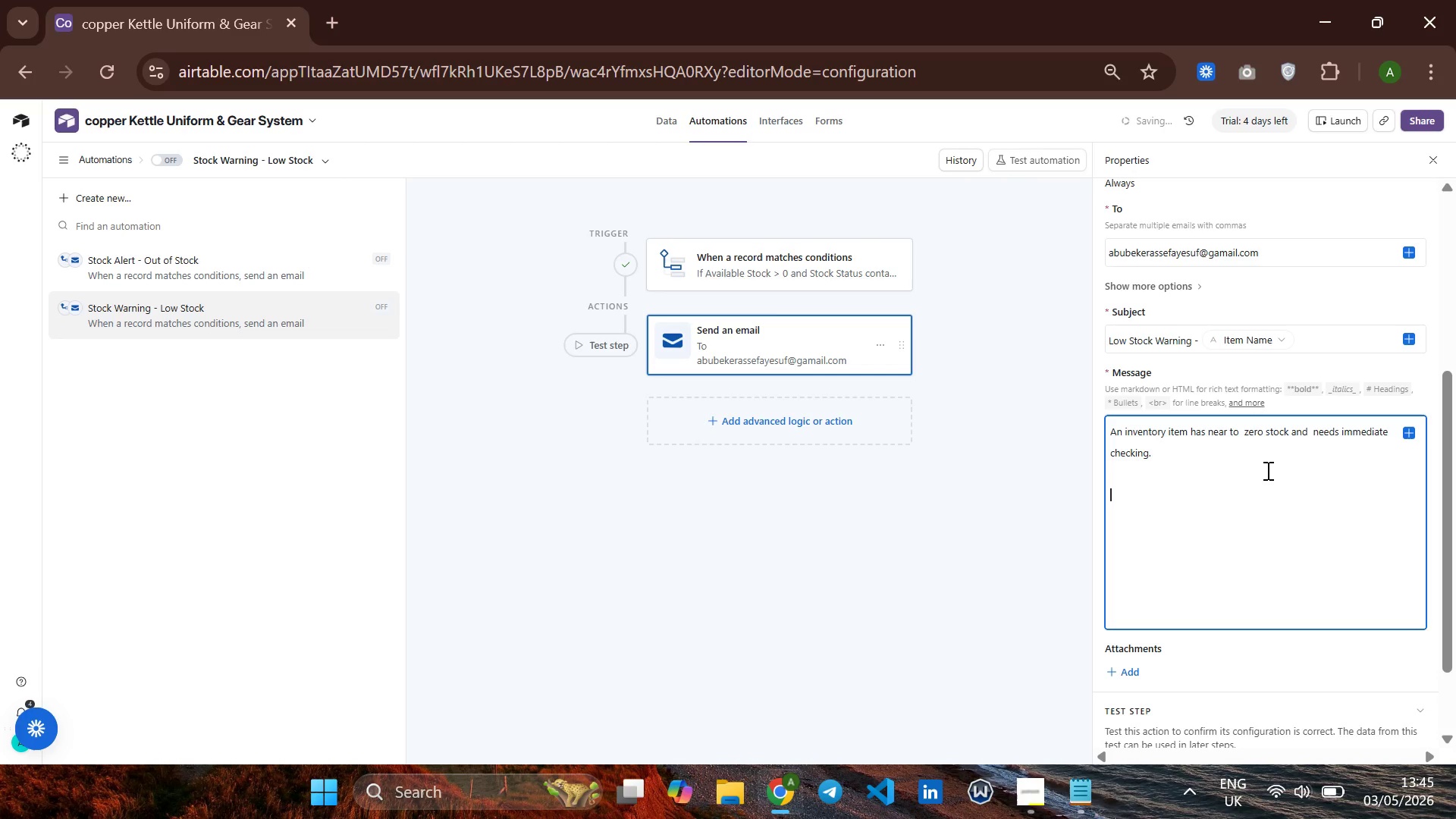 
type(Item : )
 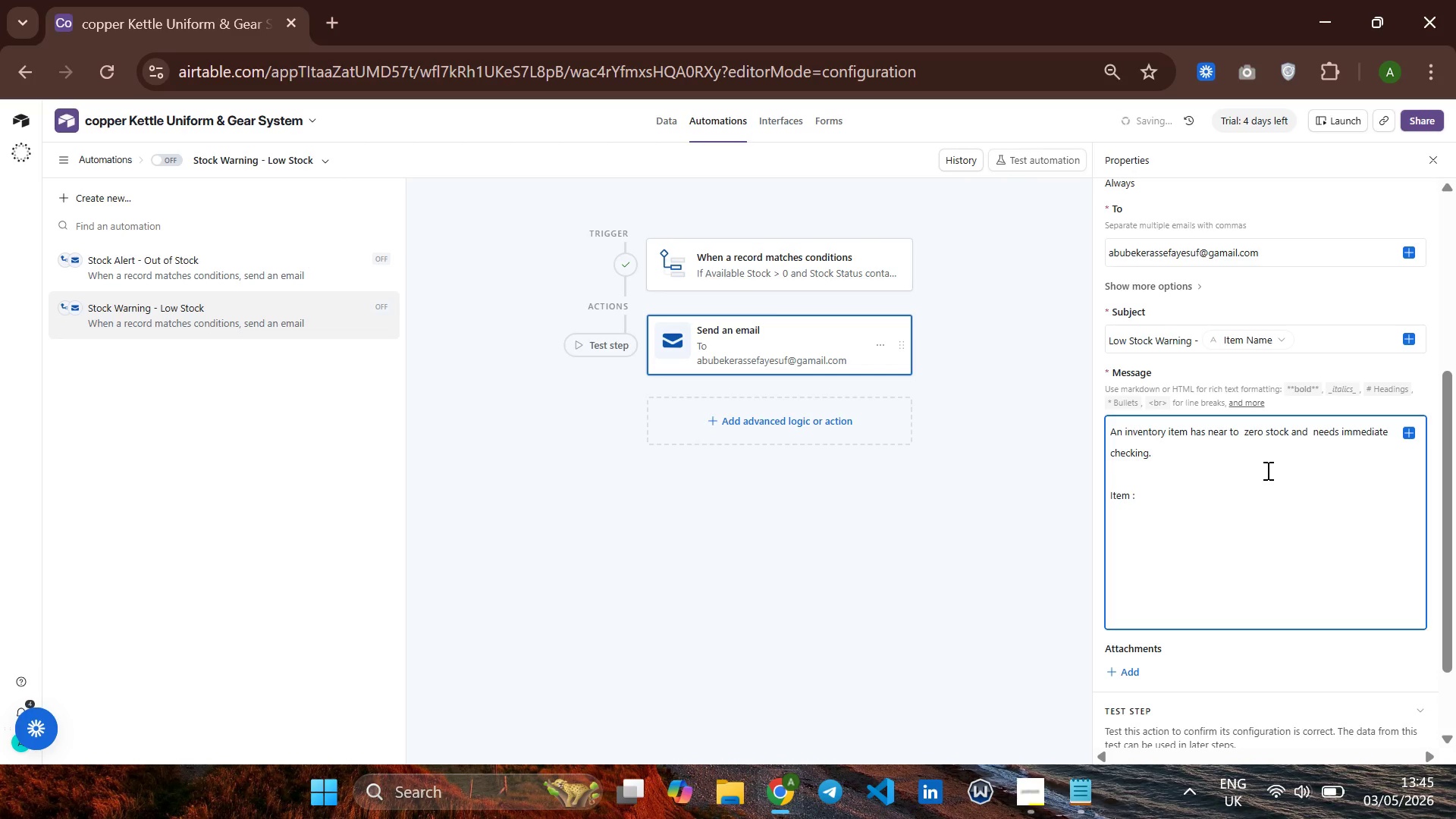 
key(Enter)
 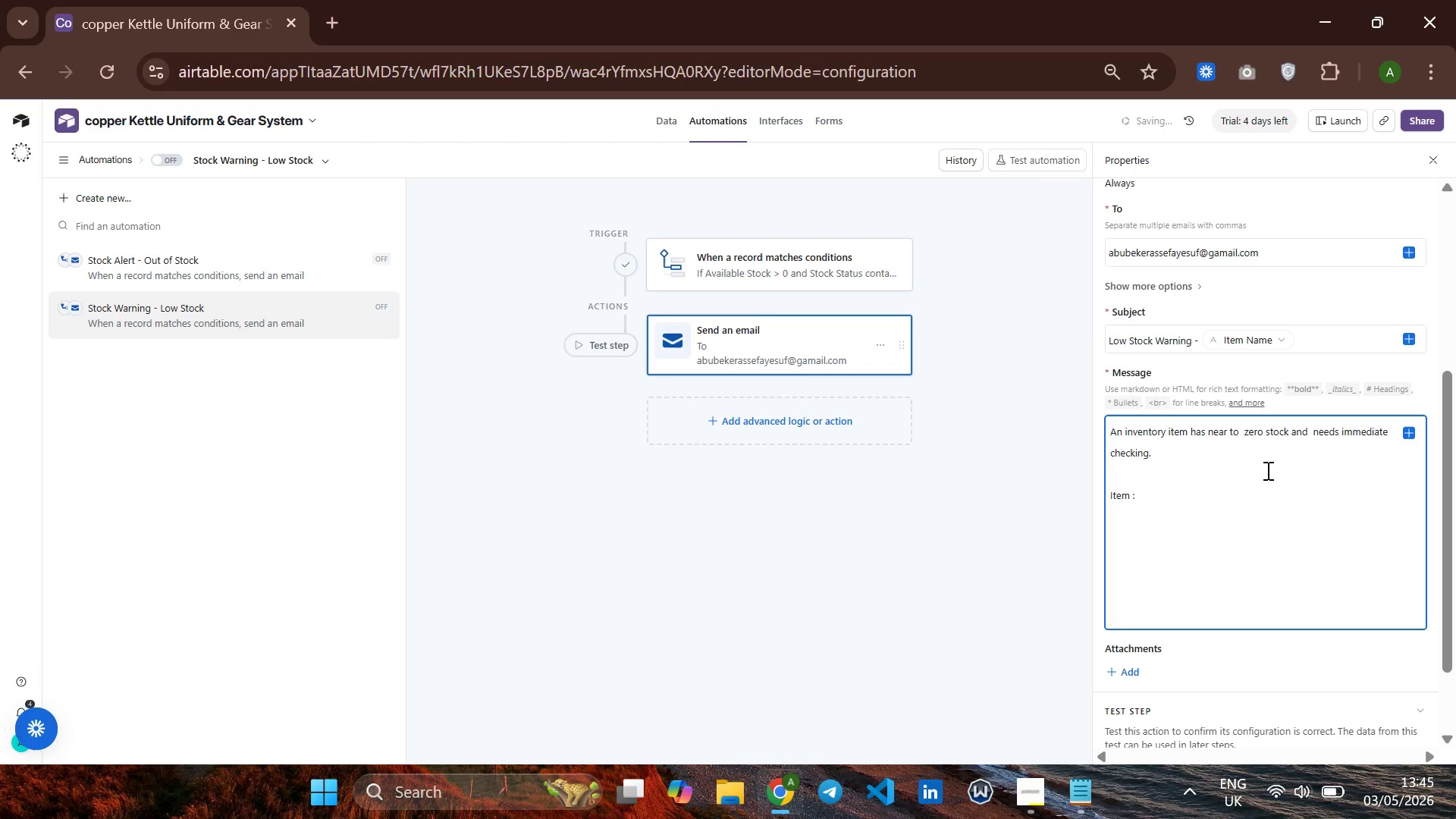 
type(Asset ID : )
 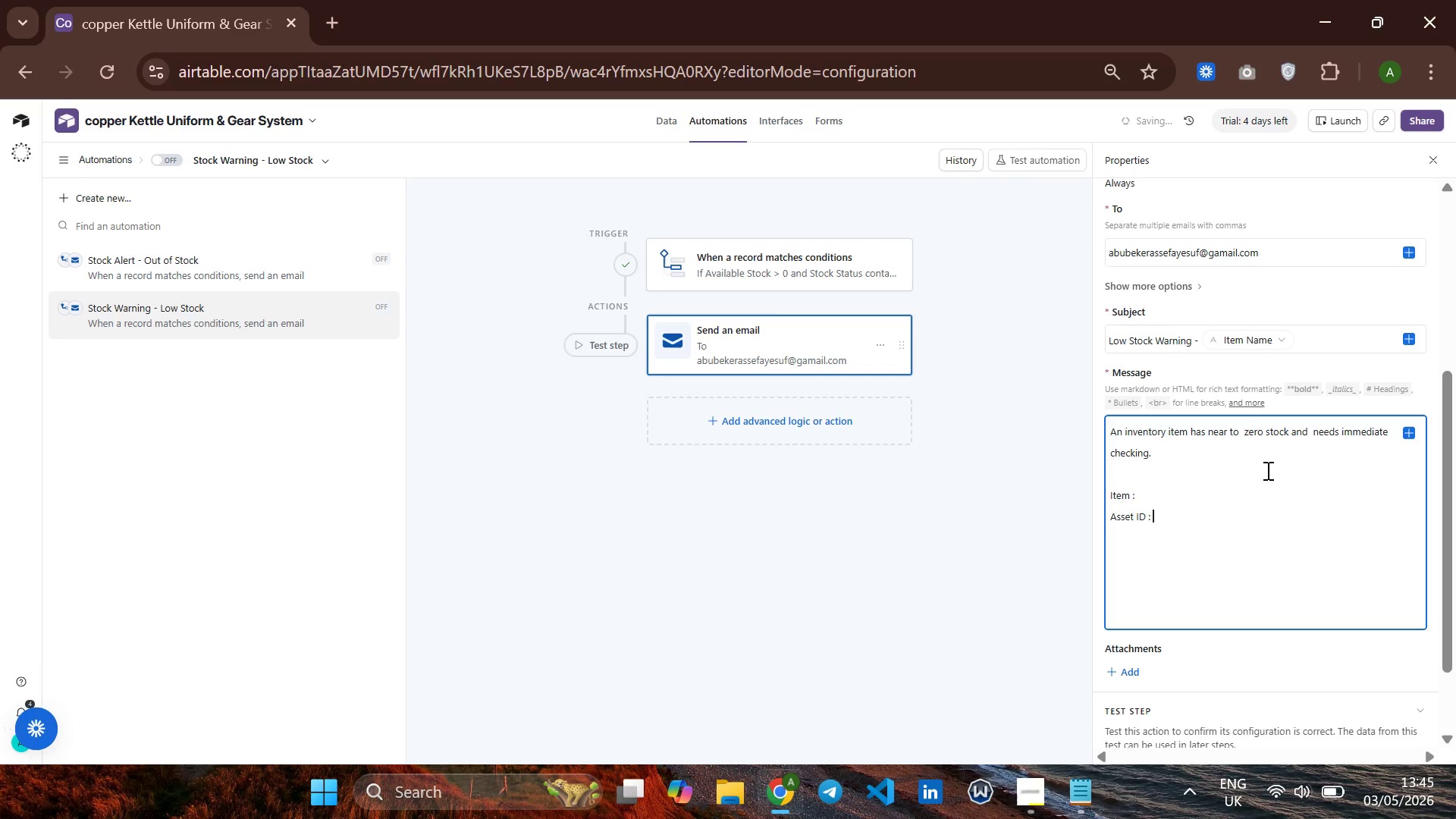 
key(Enter)
 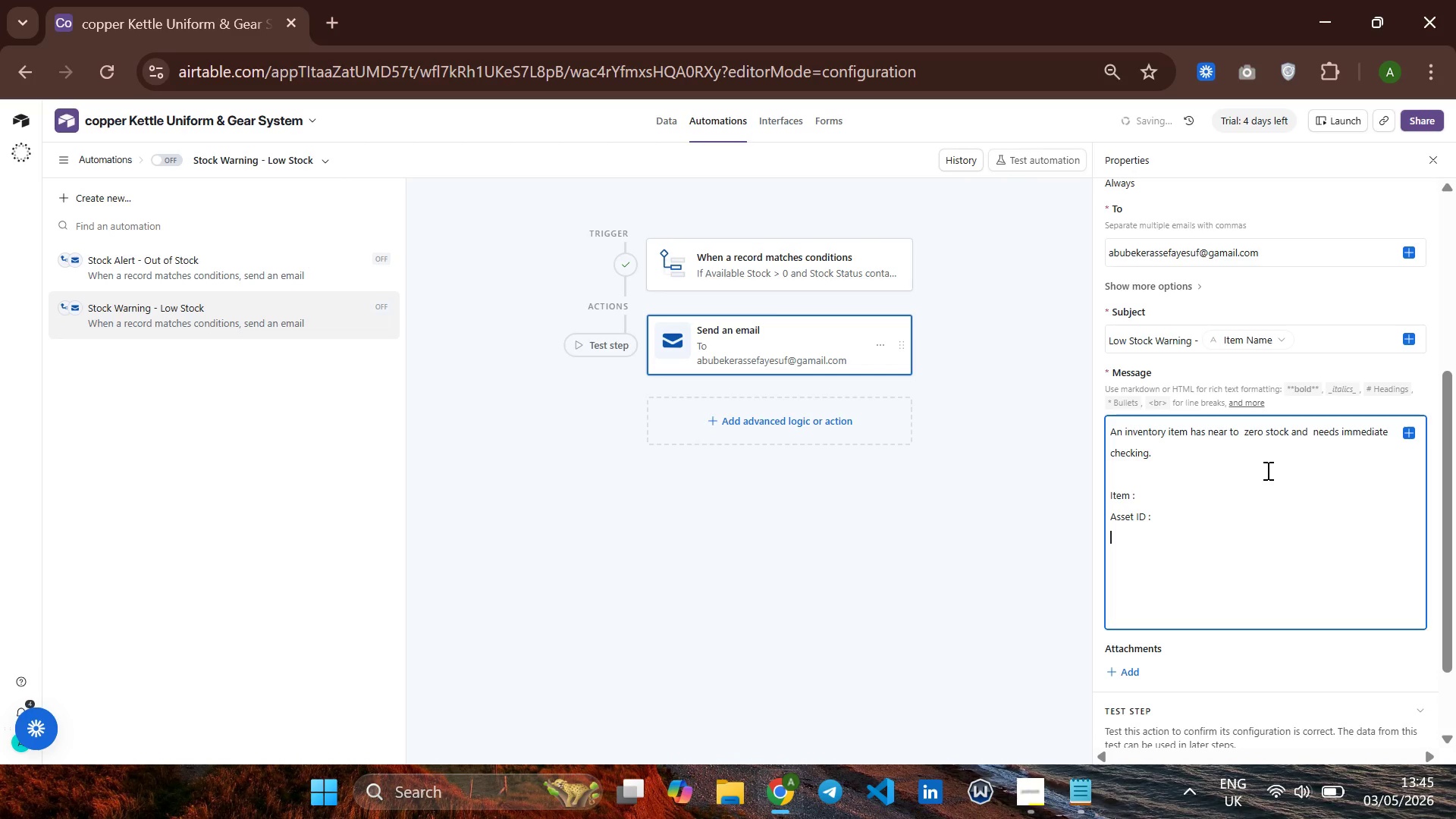 
type(Category : )
 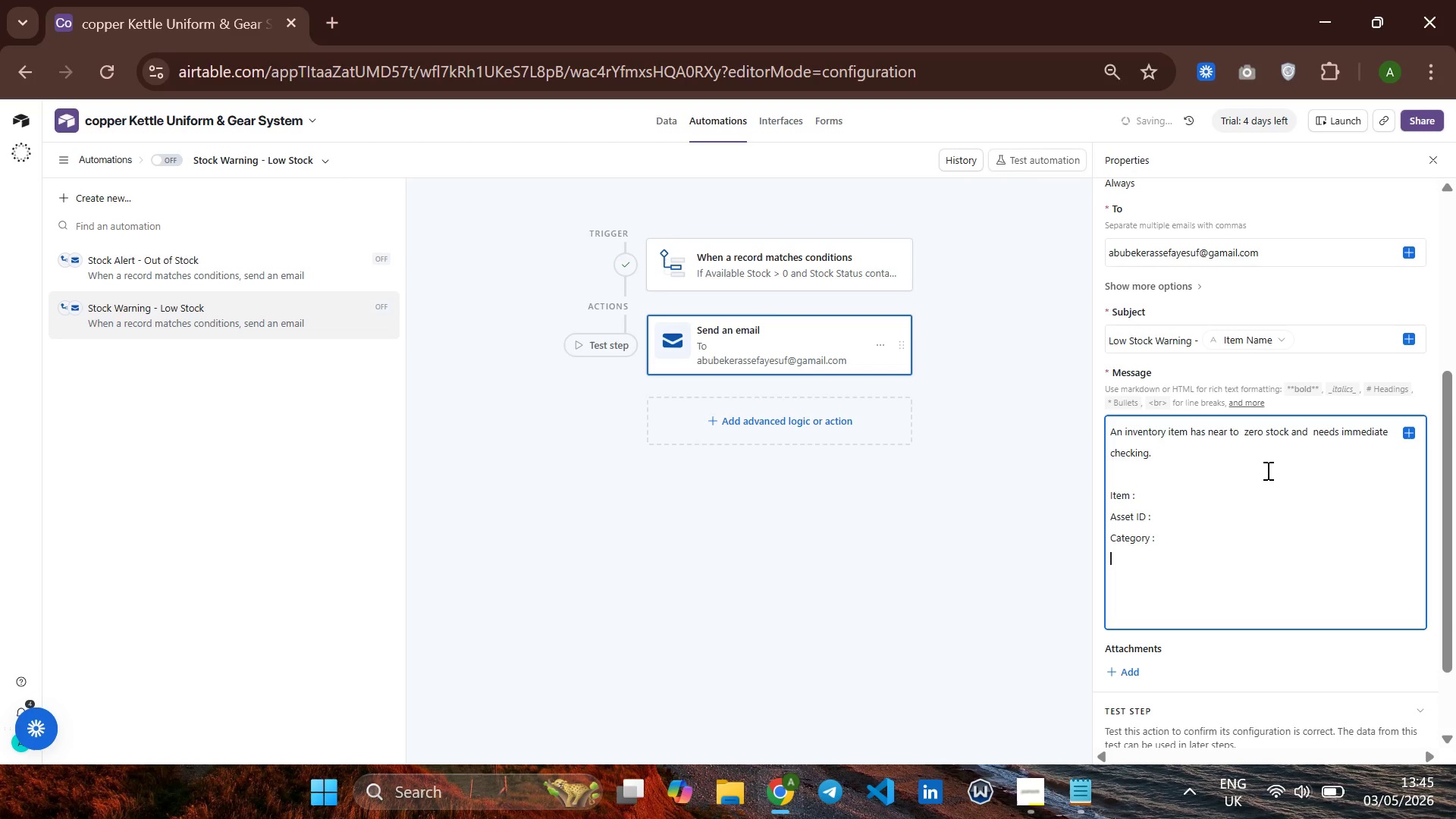 
key(Enter)
 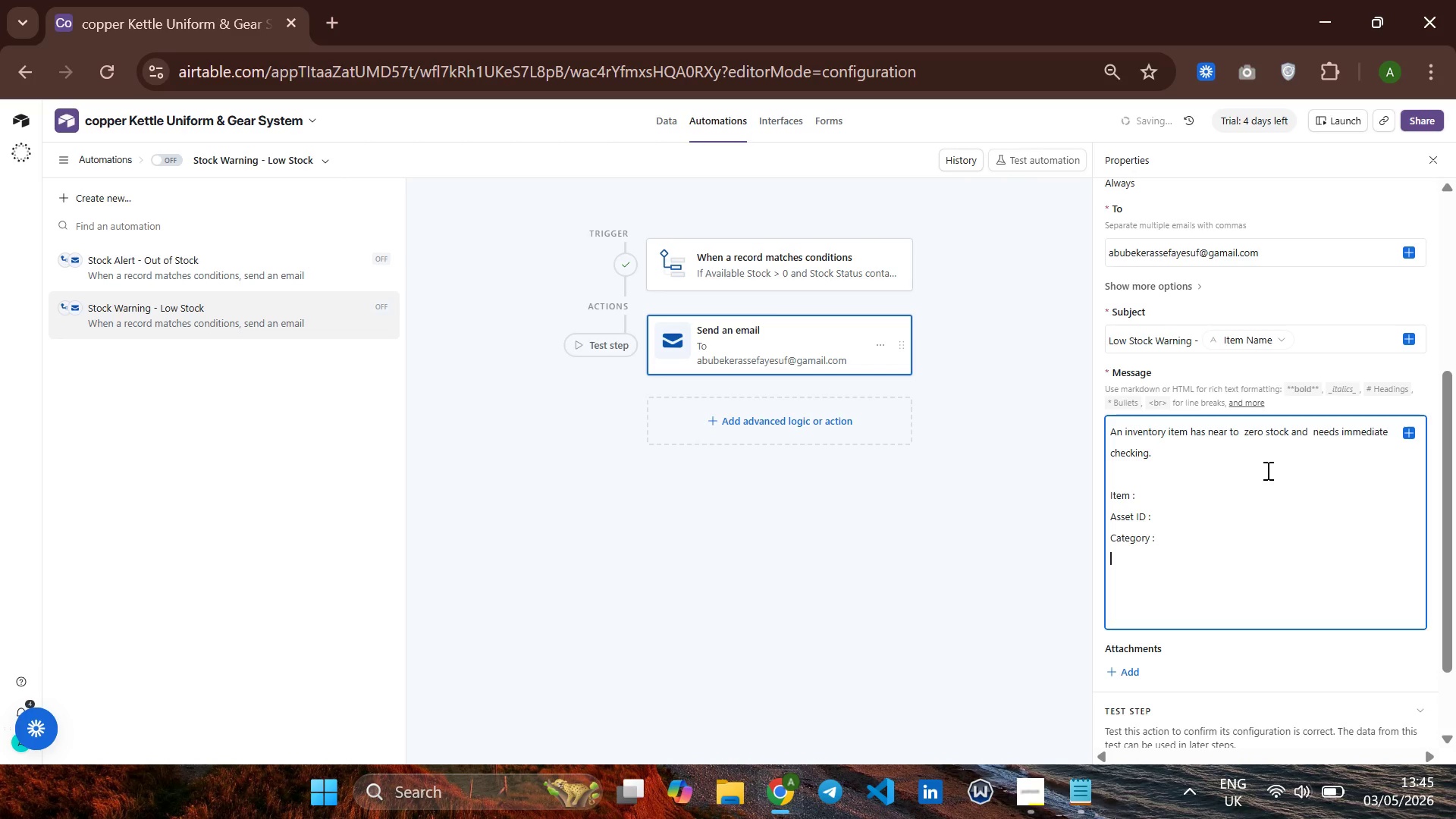 
type(Sz)
key(Backspace)
type(ize :)
 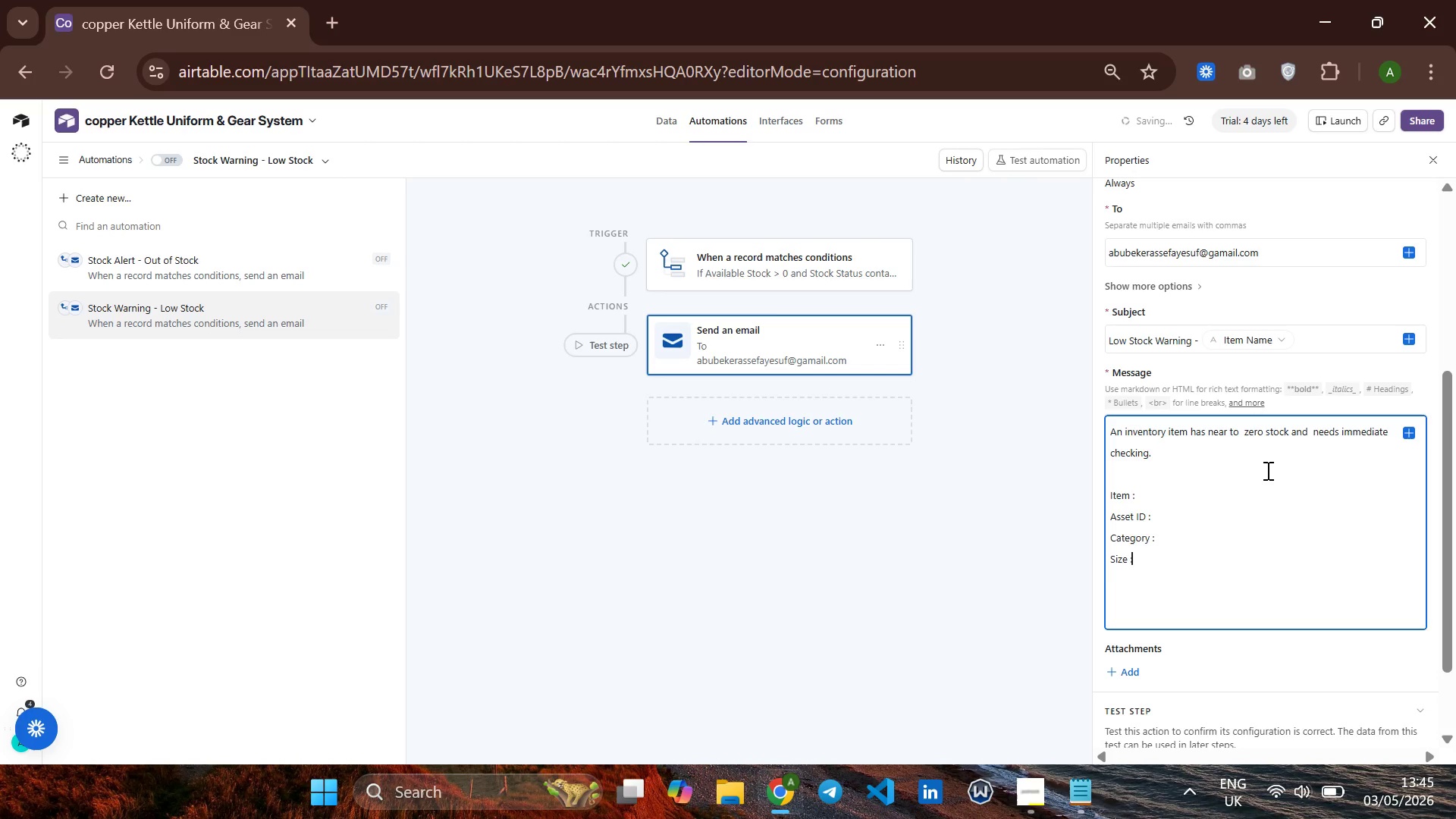 
key(Enter)
 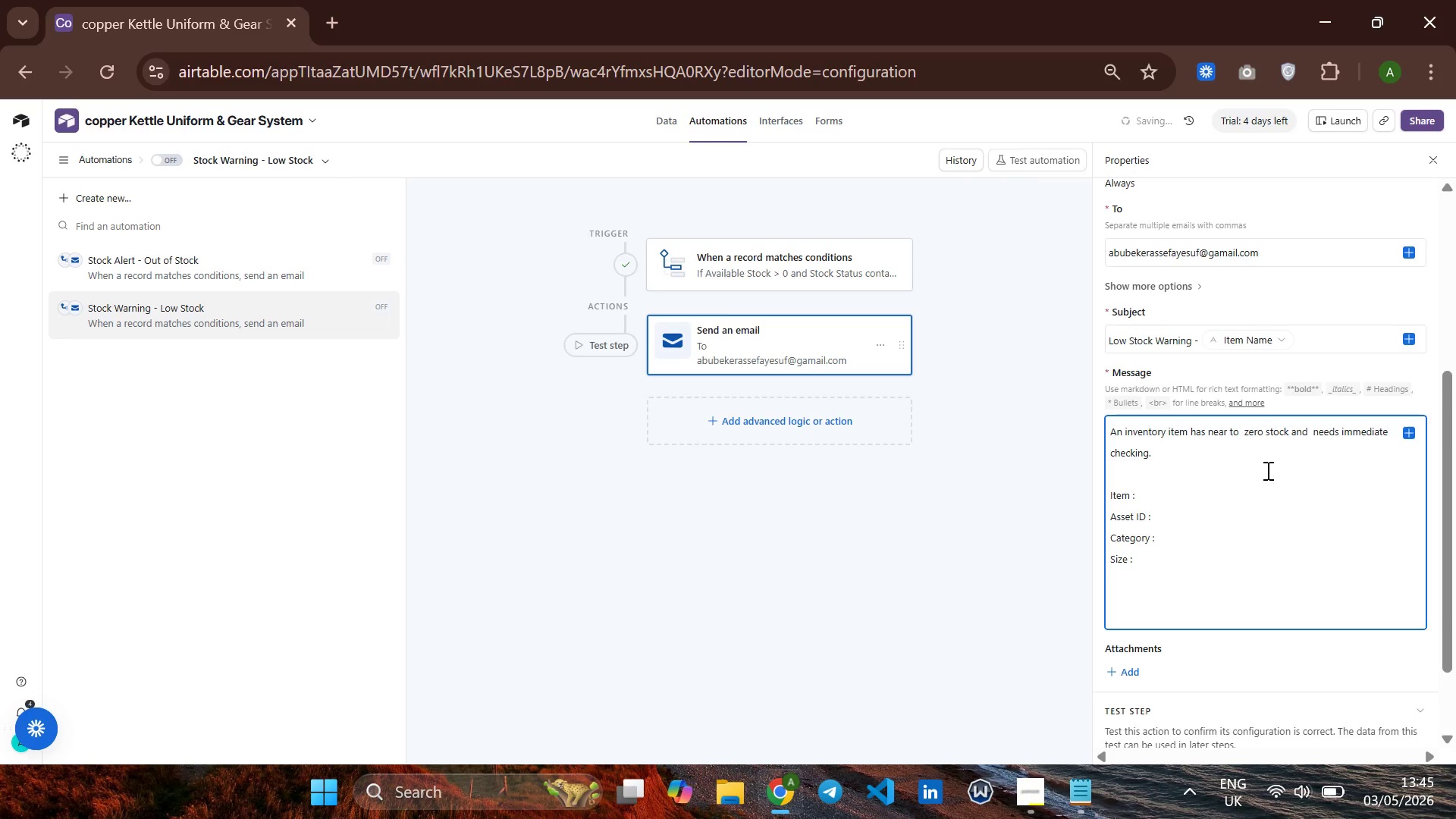 
key(Backspace)
 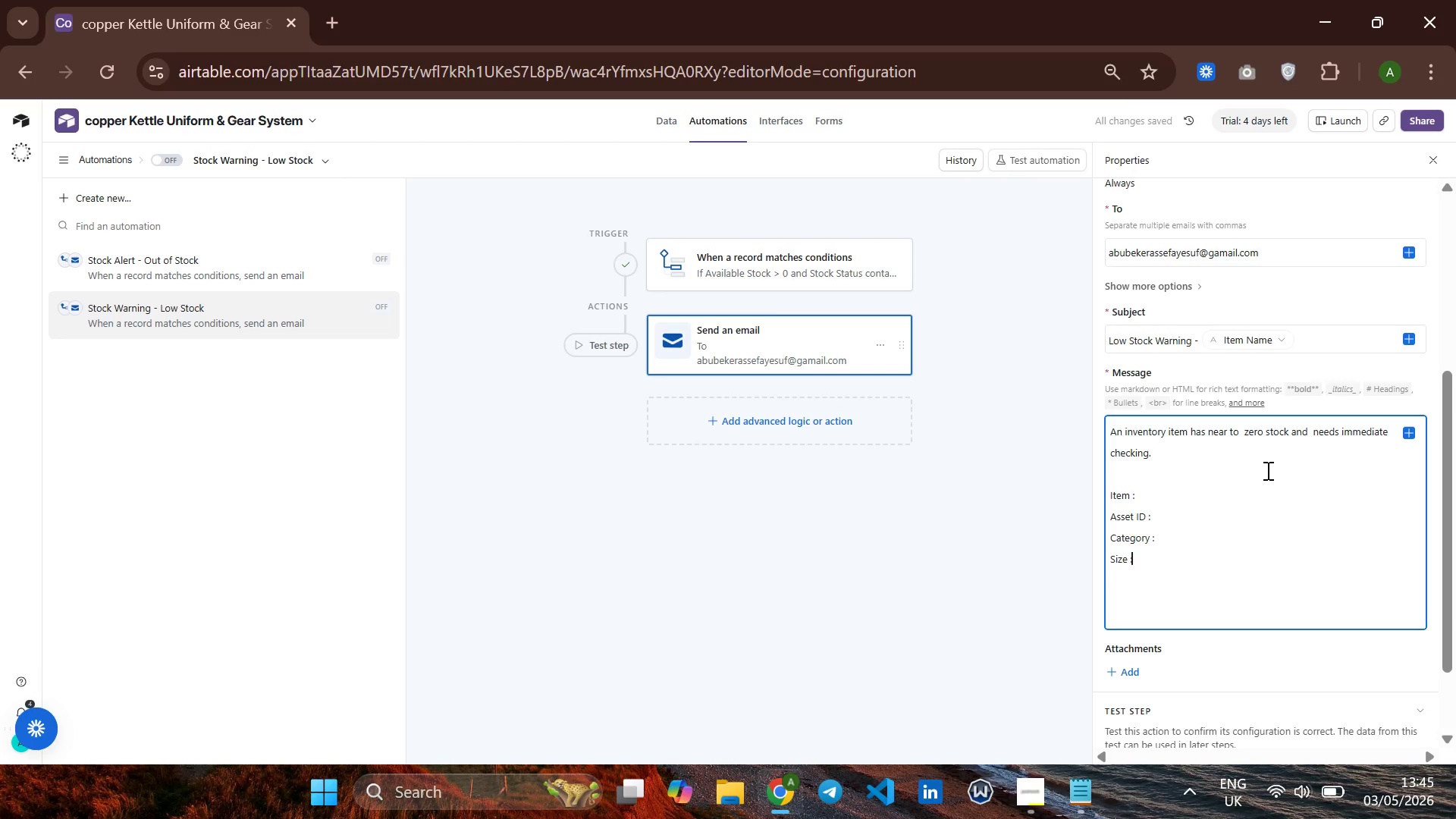 
key(Enter)
 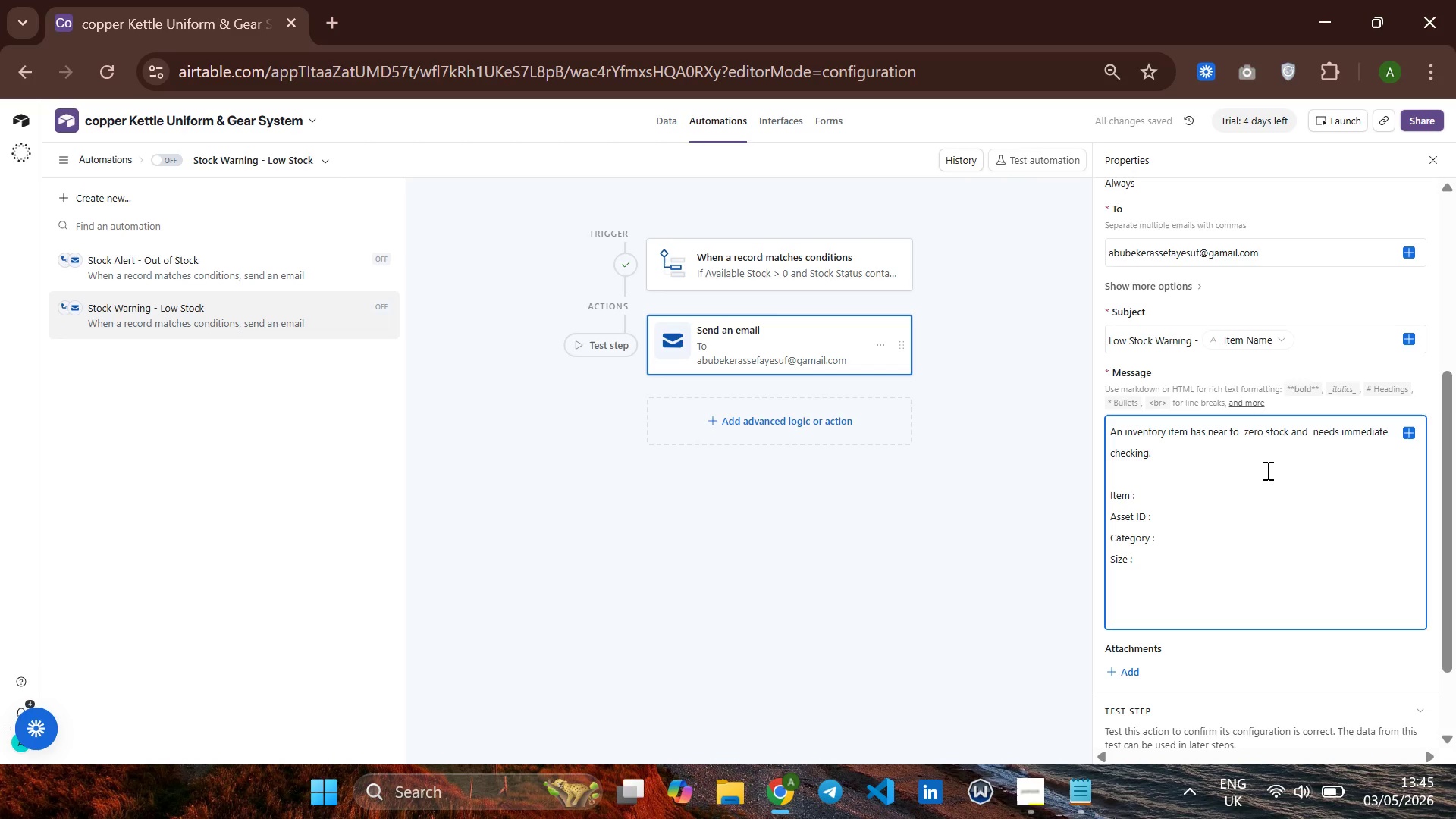 
key(Backspace)
 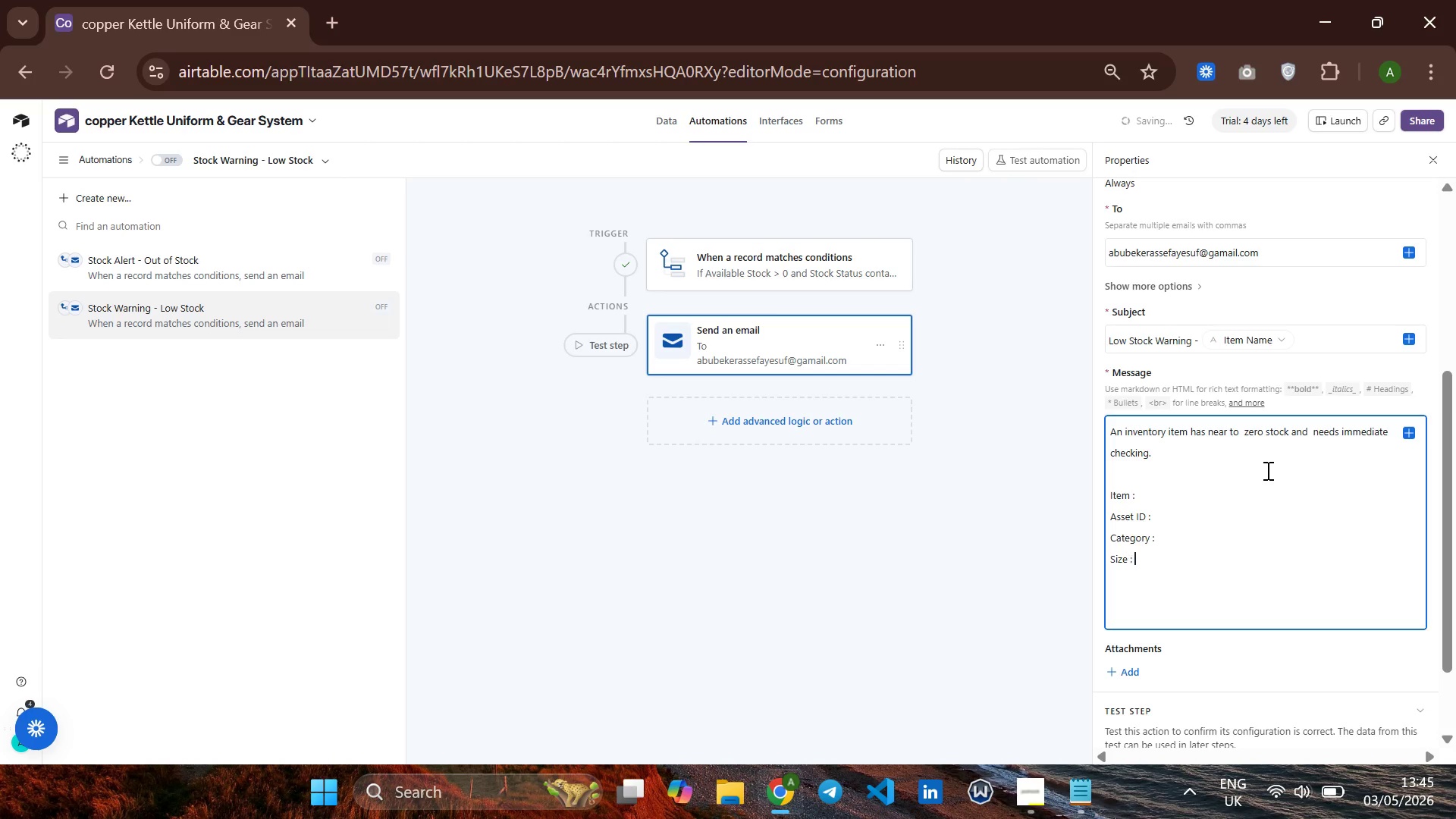 
key(Space)
 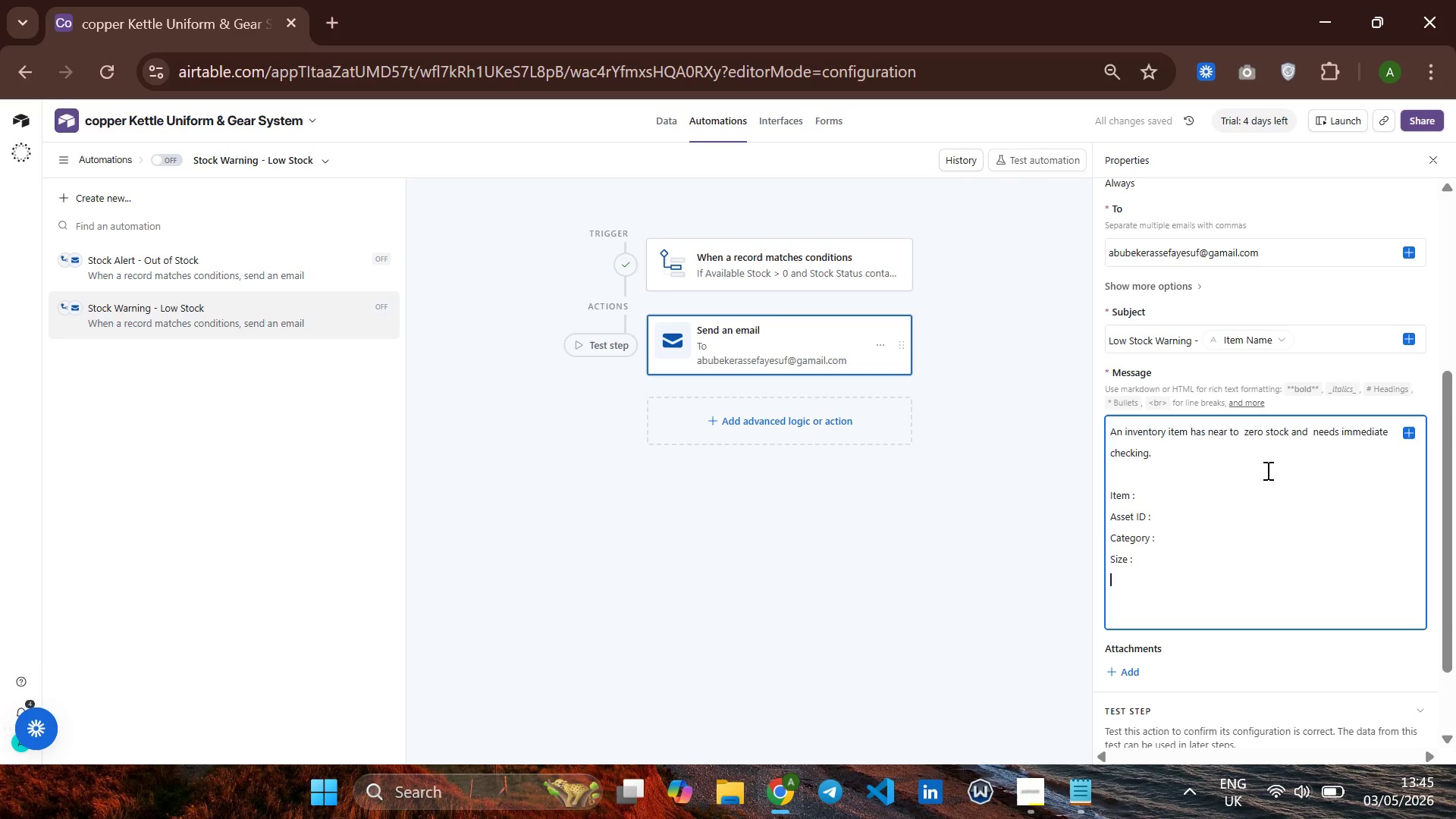 
key(Enter)
 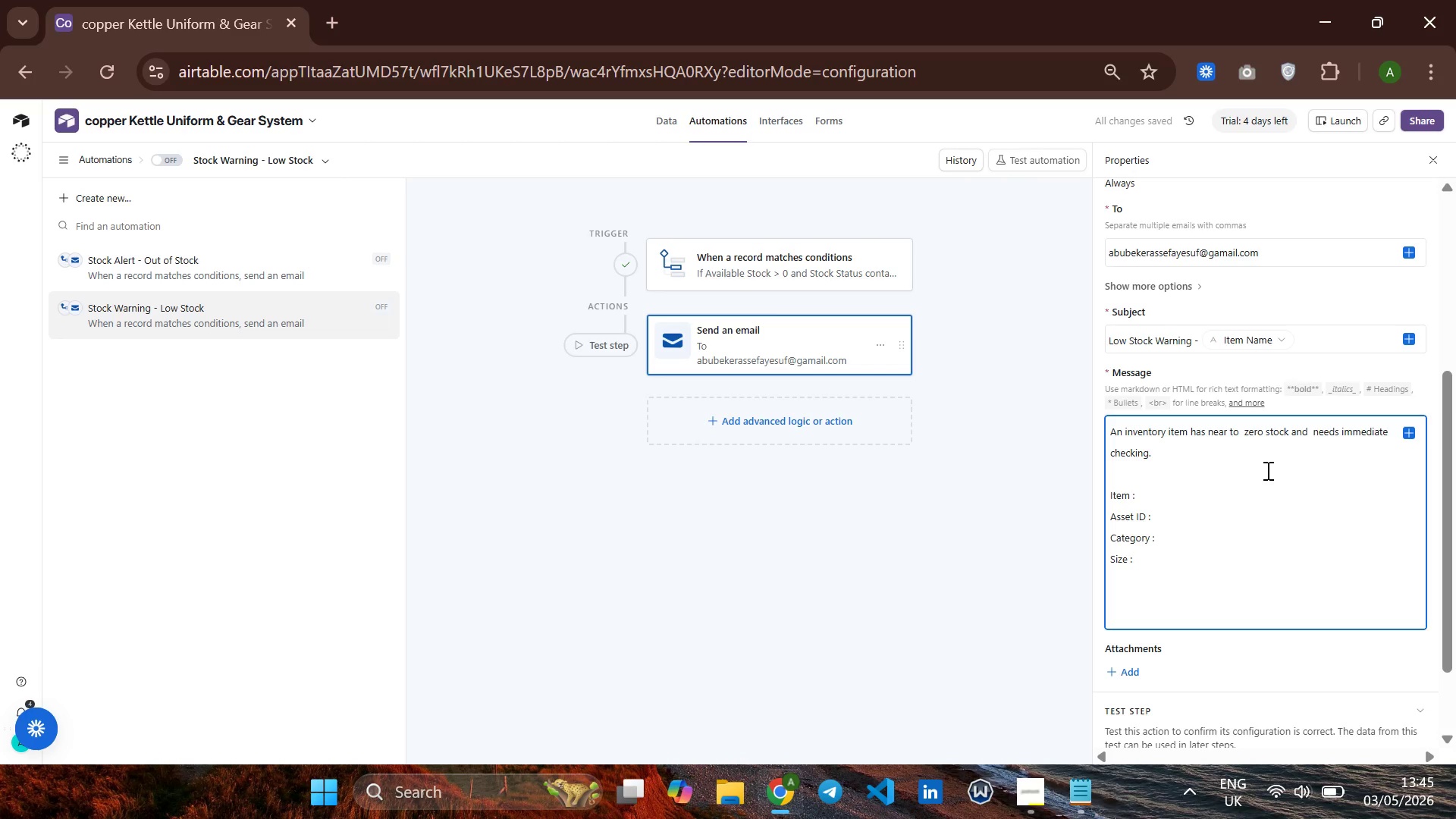 
type(Location :)
 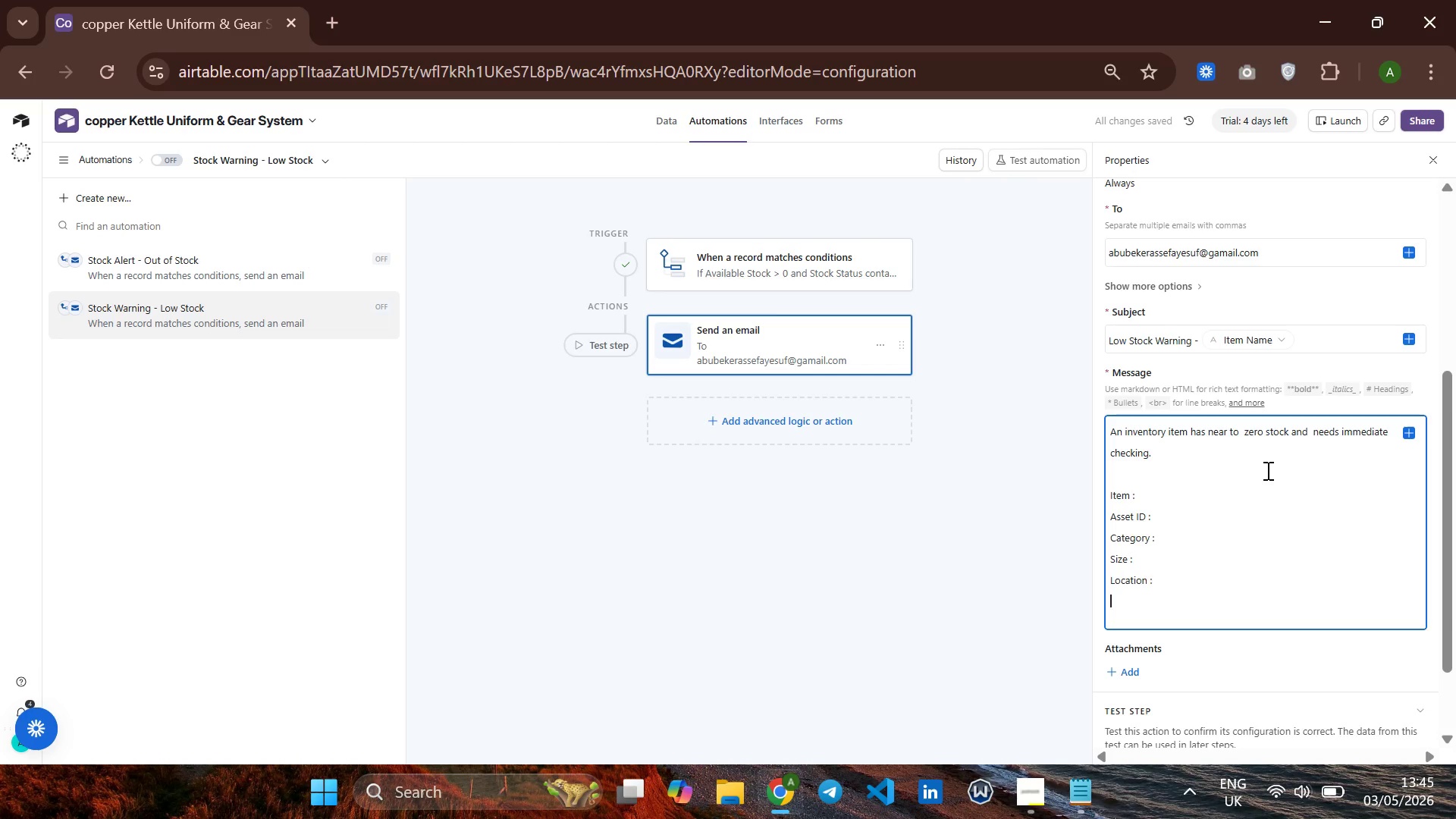 
key(Enter)
 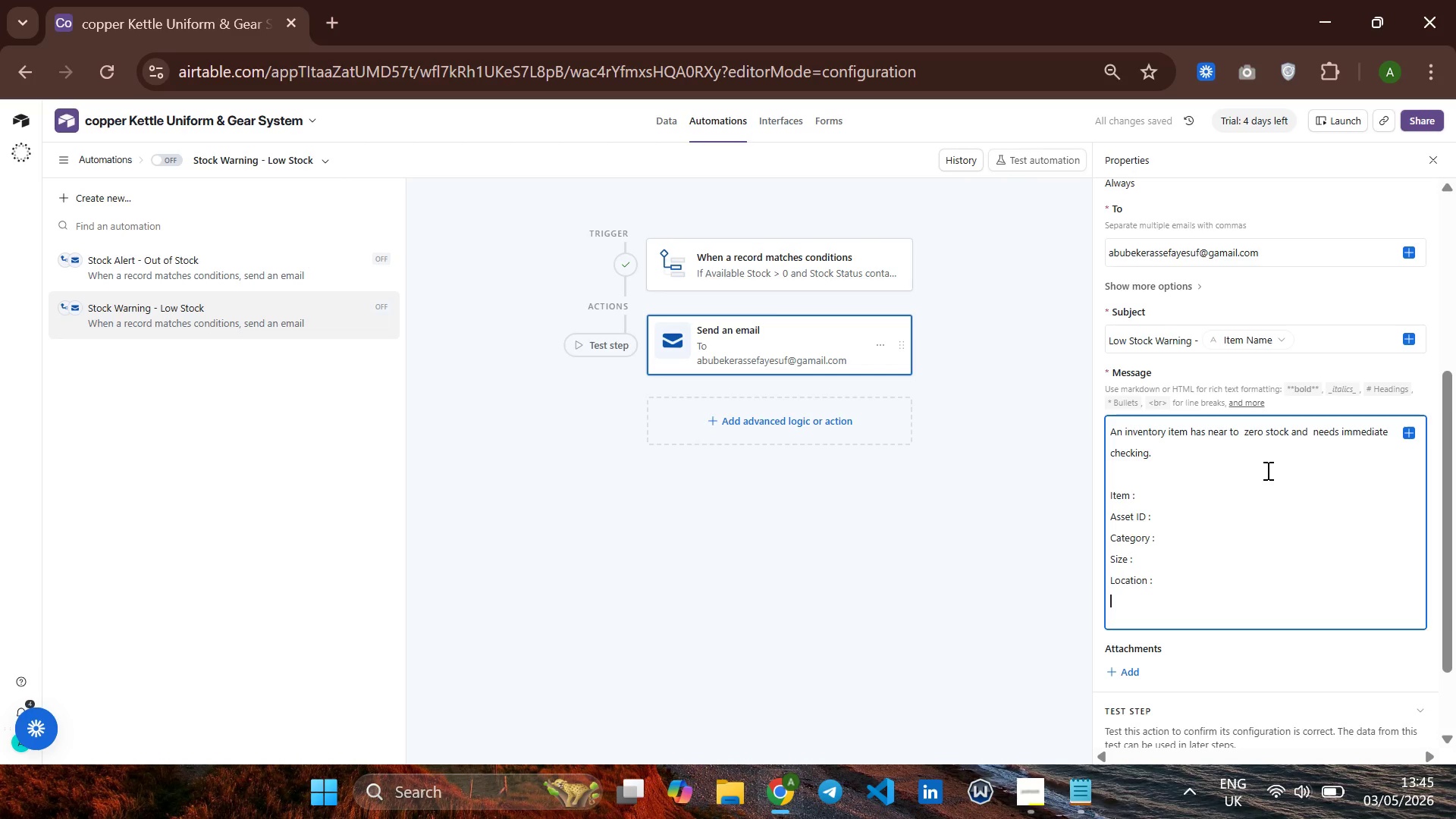 
type( Initial Stock : )
 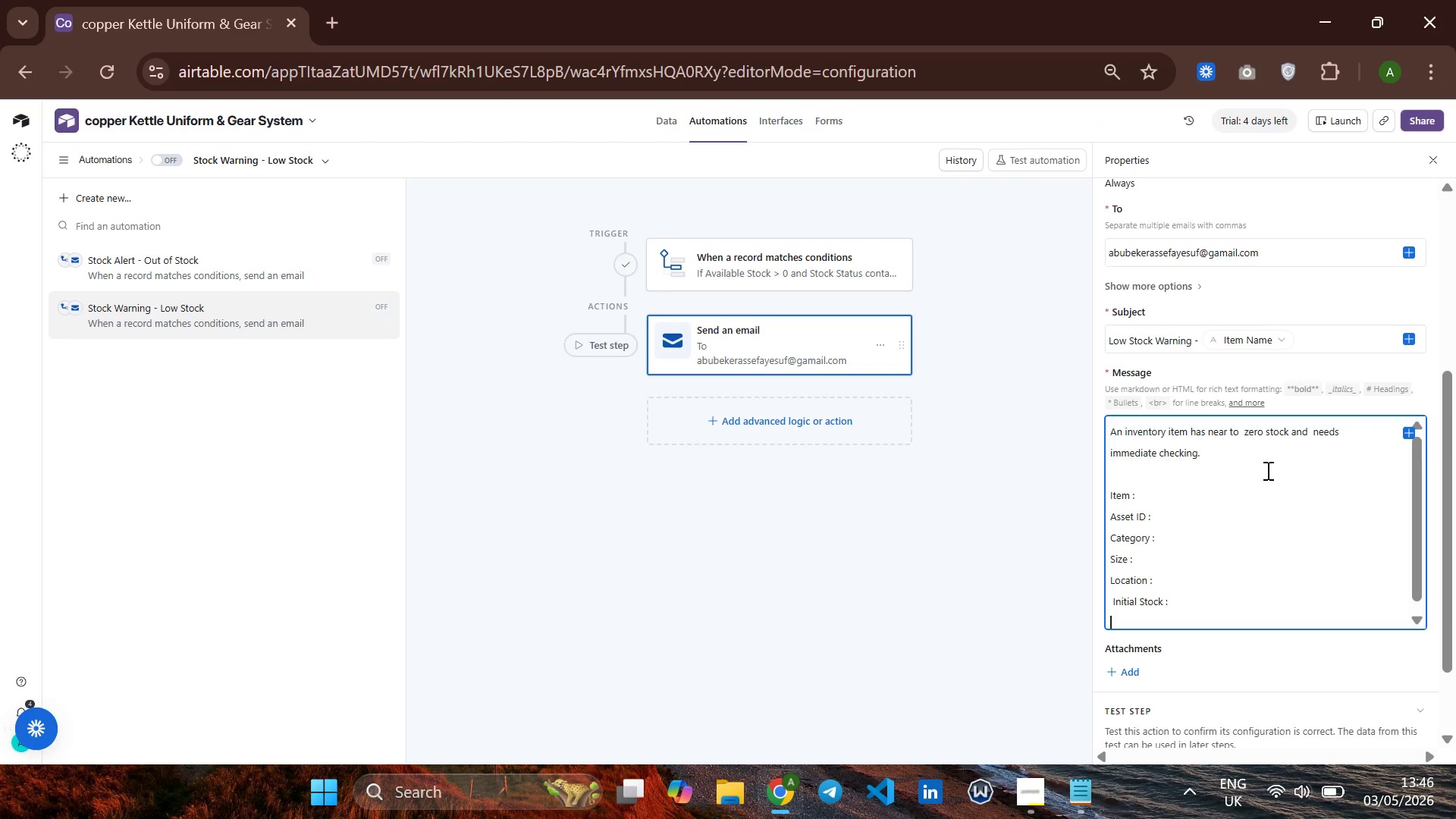 
 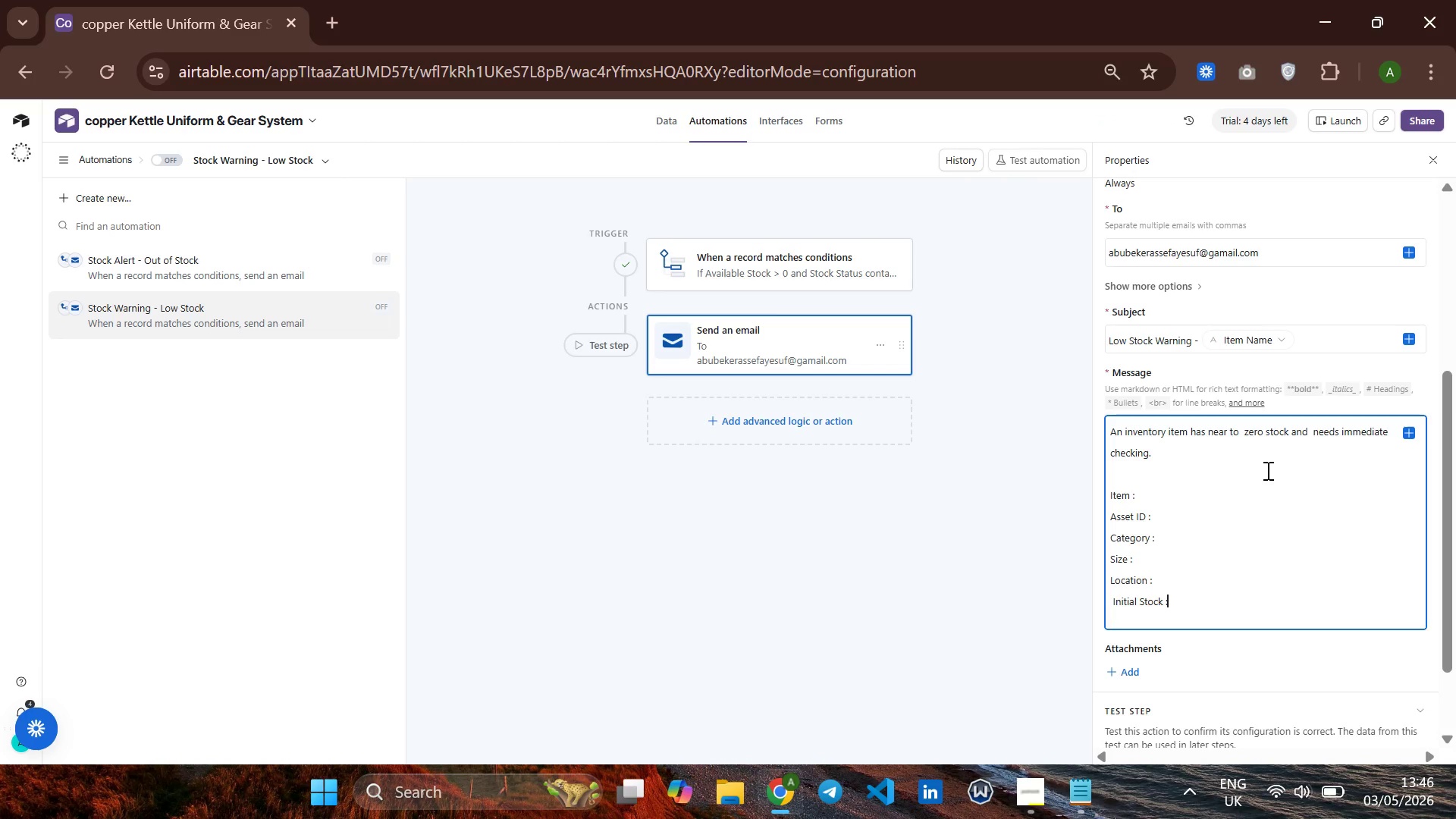 
key(Enter)
 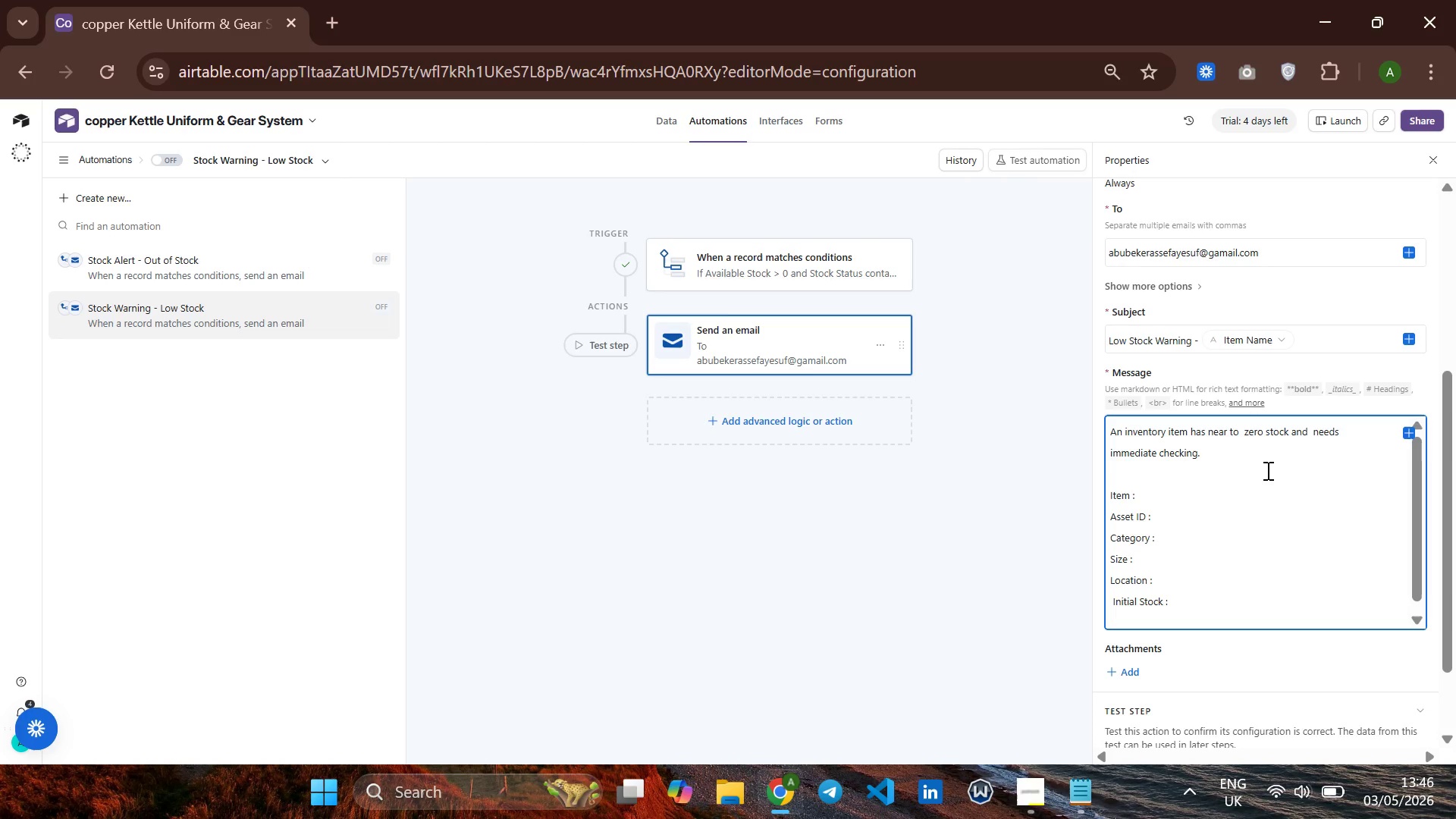 
type(Total Issue)
 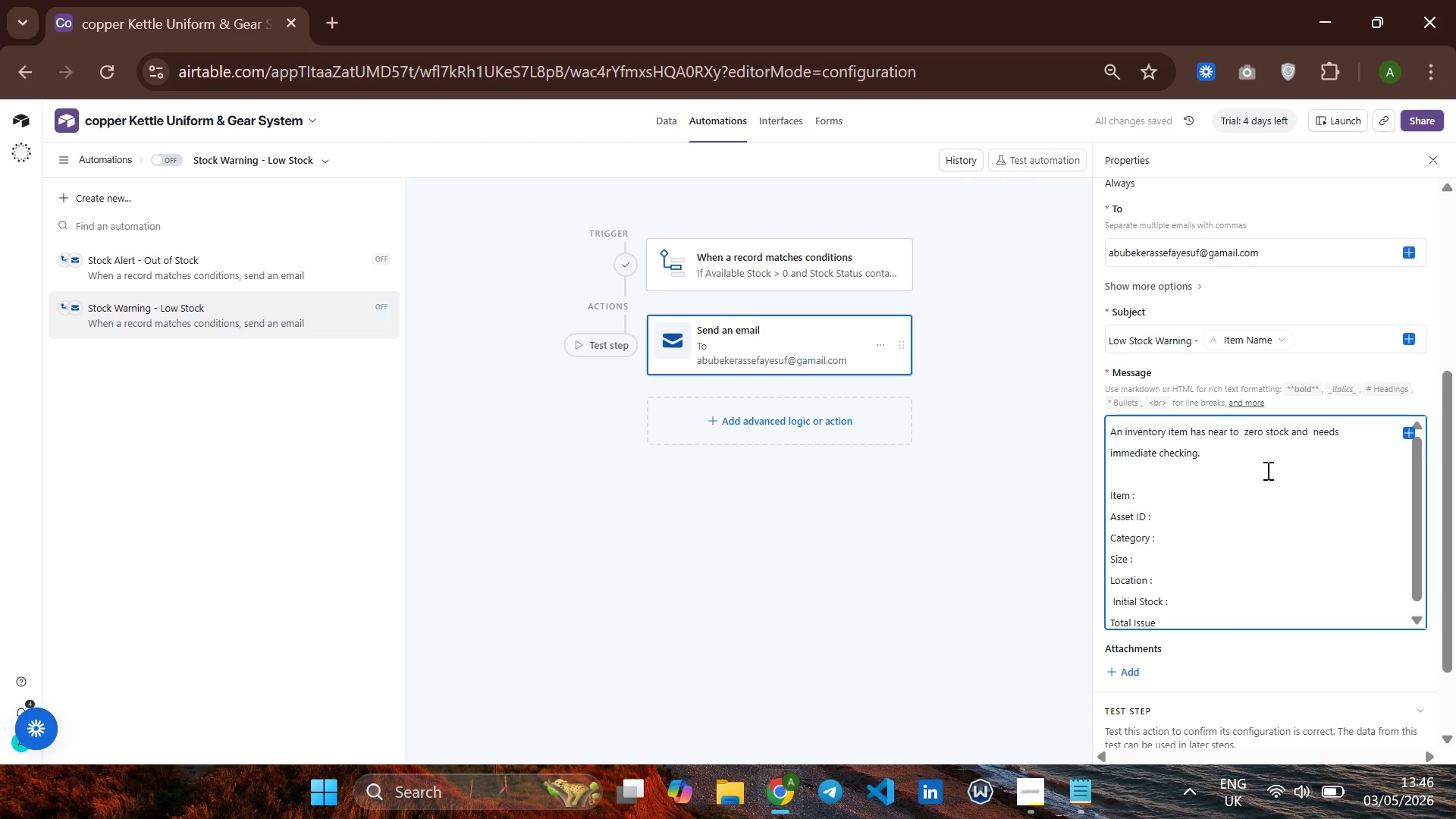 
key(D)
 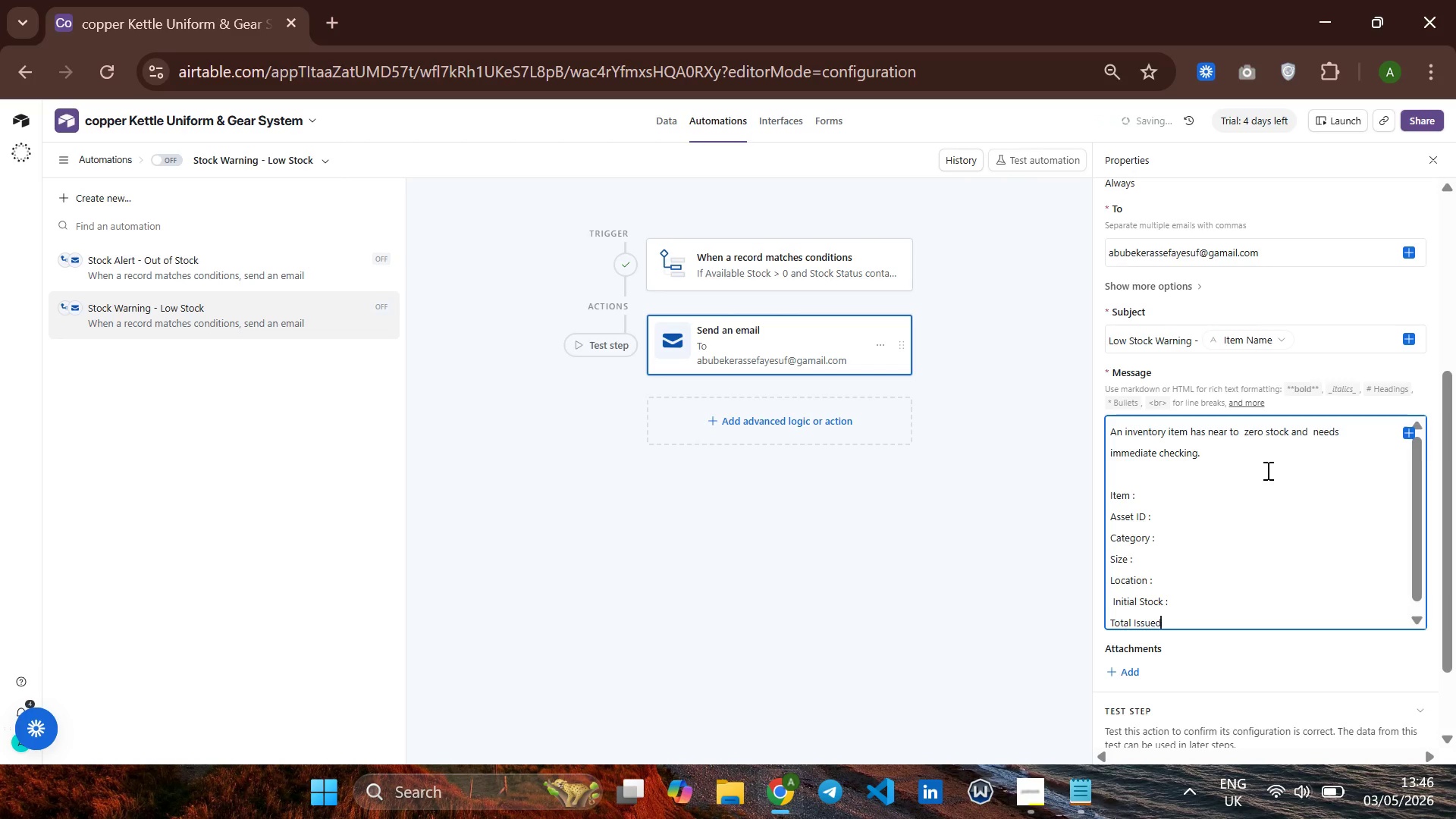 
key(Shift+Semicolon)
 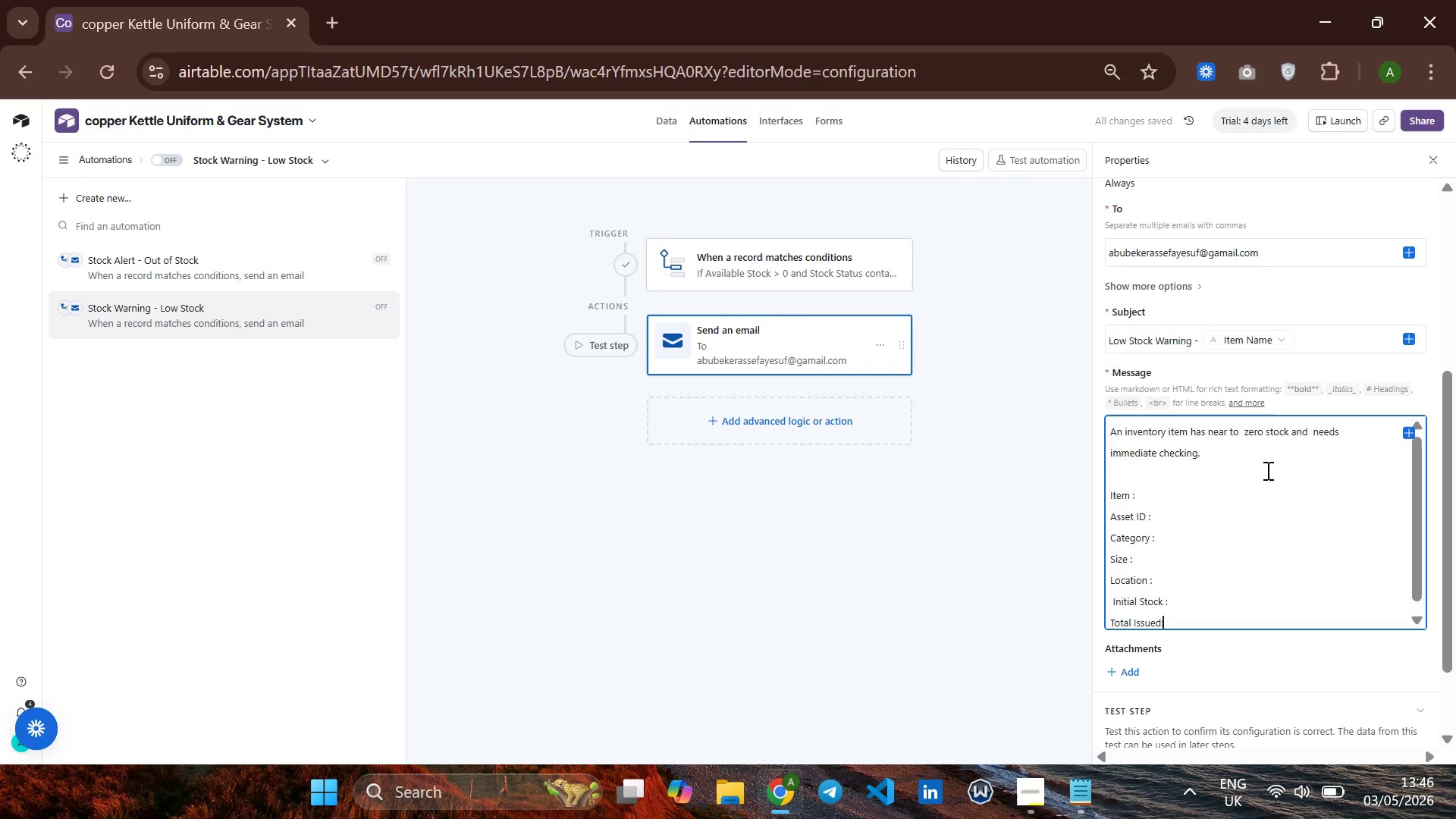 
key(Enter)
 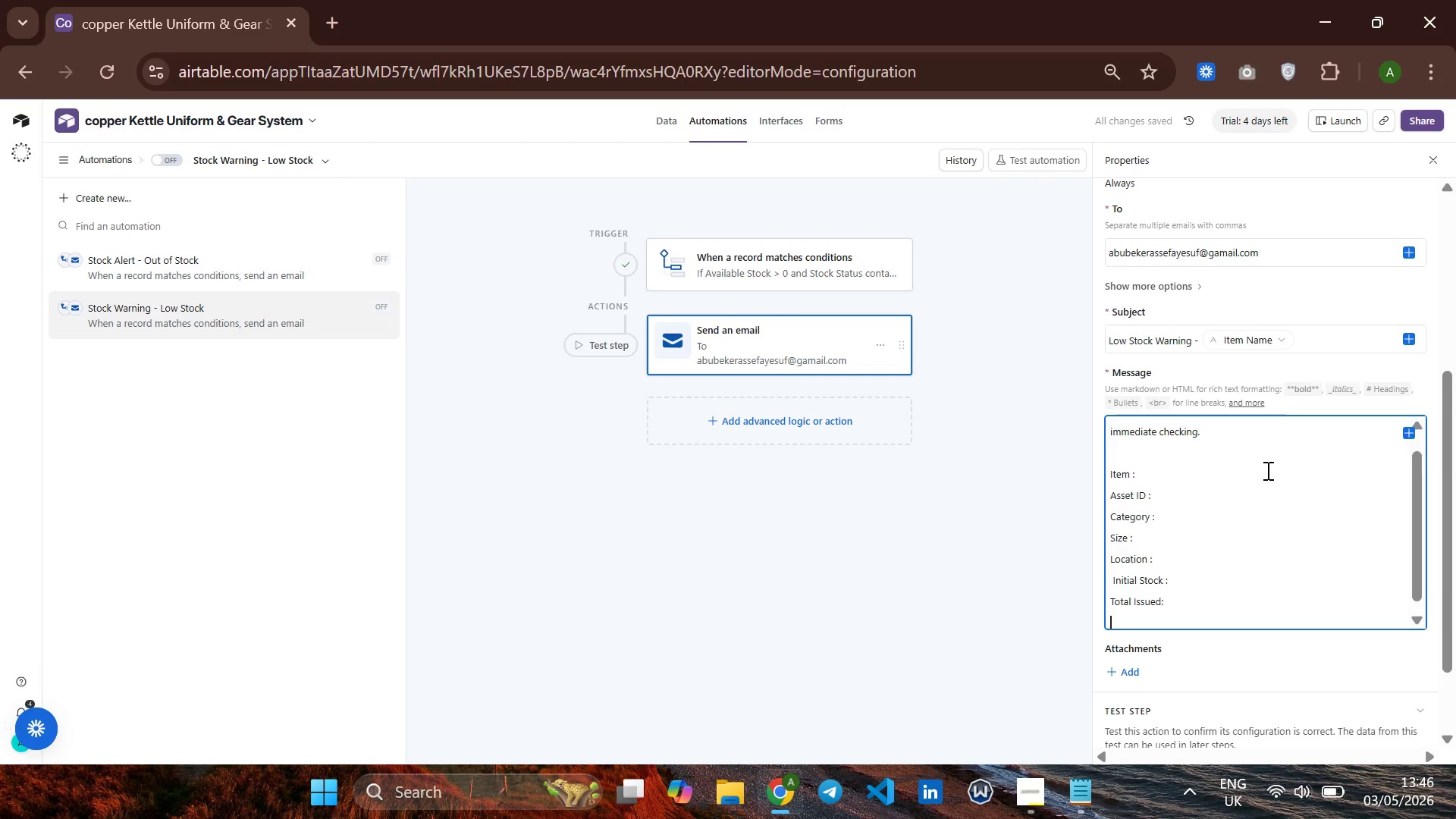 
type(Available Stock : )
 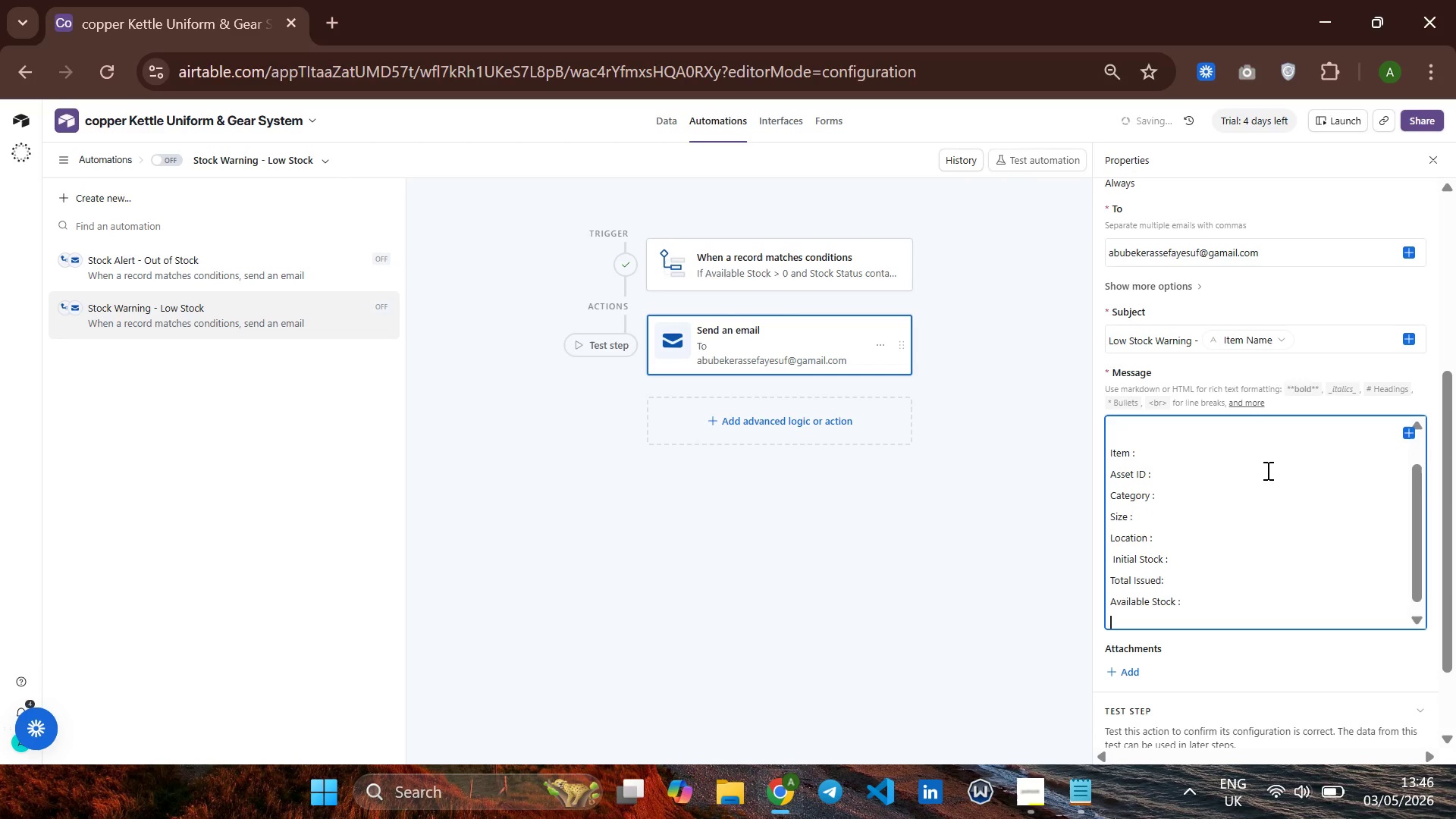 
key(Enter)
 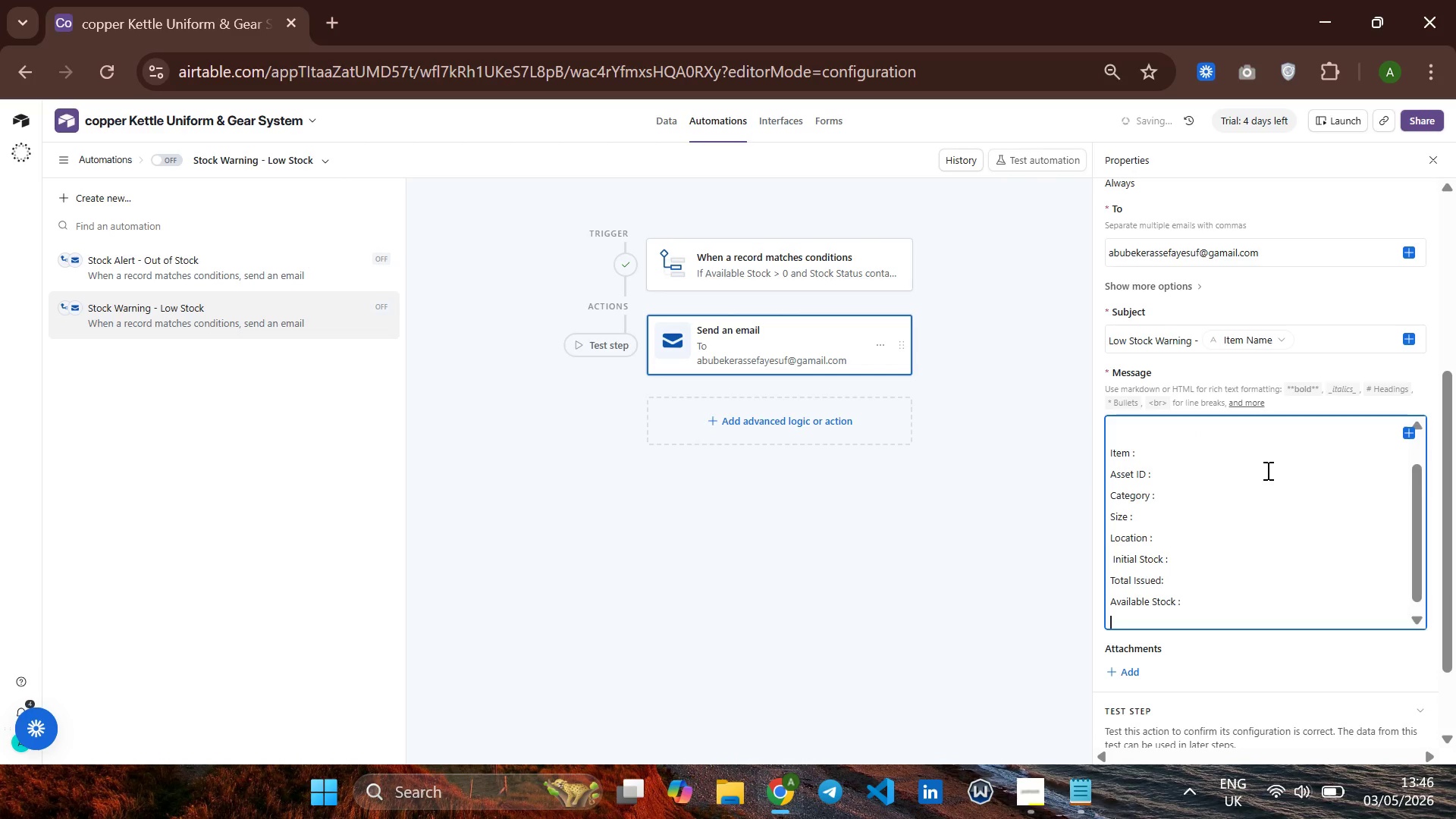 
type(Reorder Threshold : )
 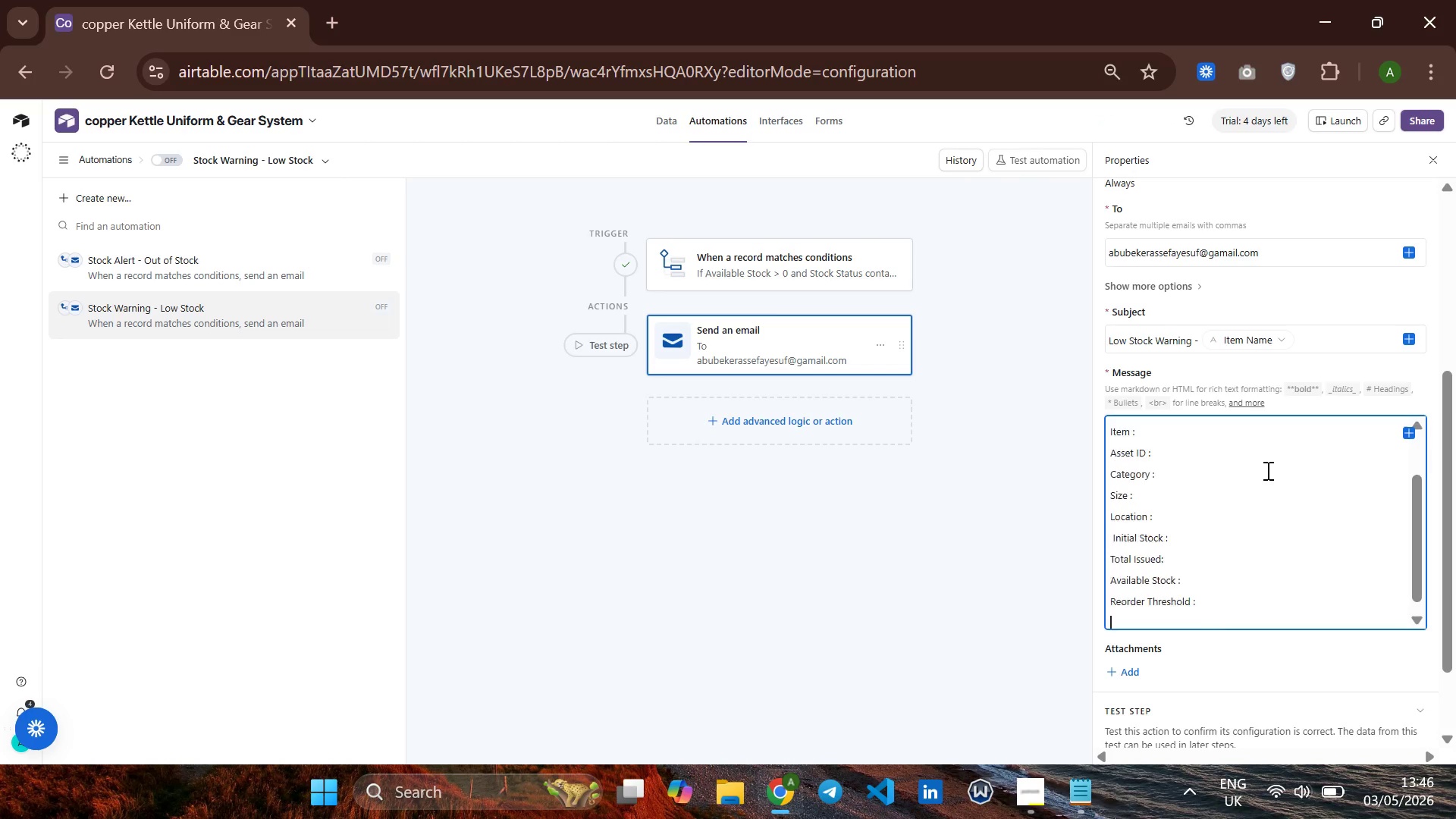 
key(Enter)
 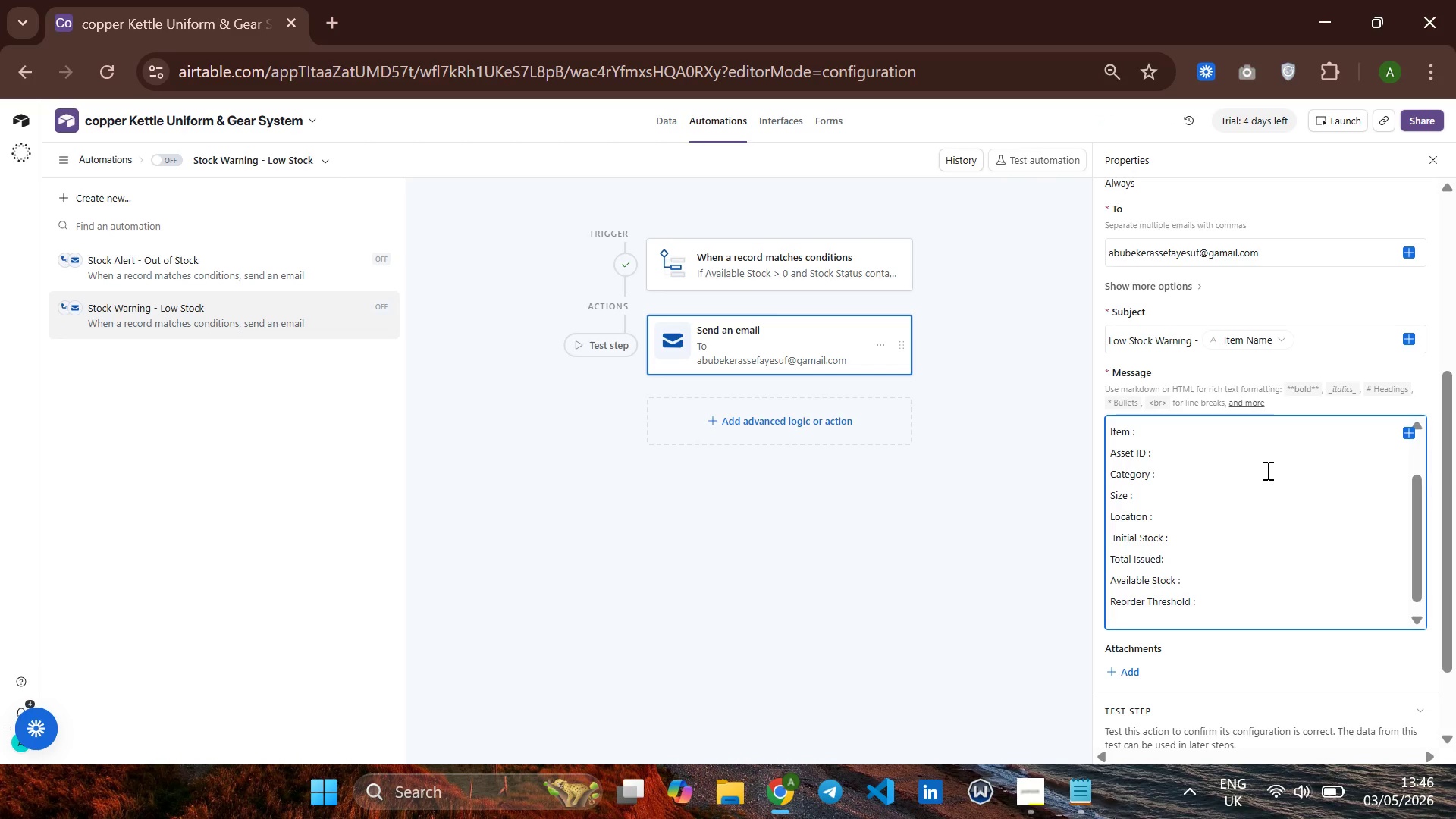 
type(Estimar)
key(Backspace)
type(ted Restock Cost : )
 